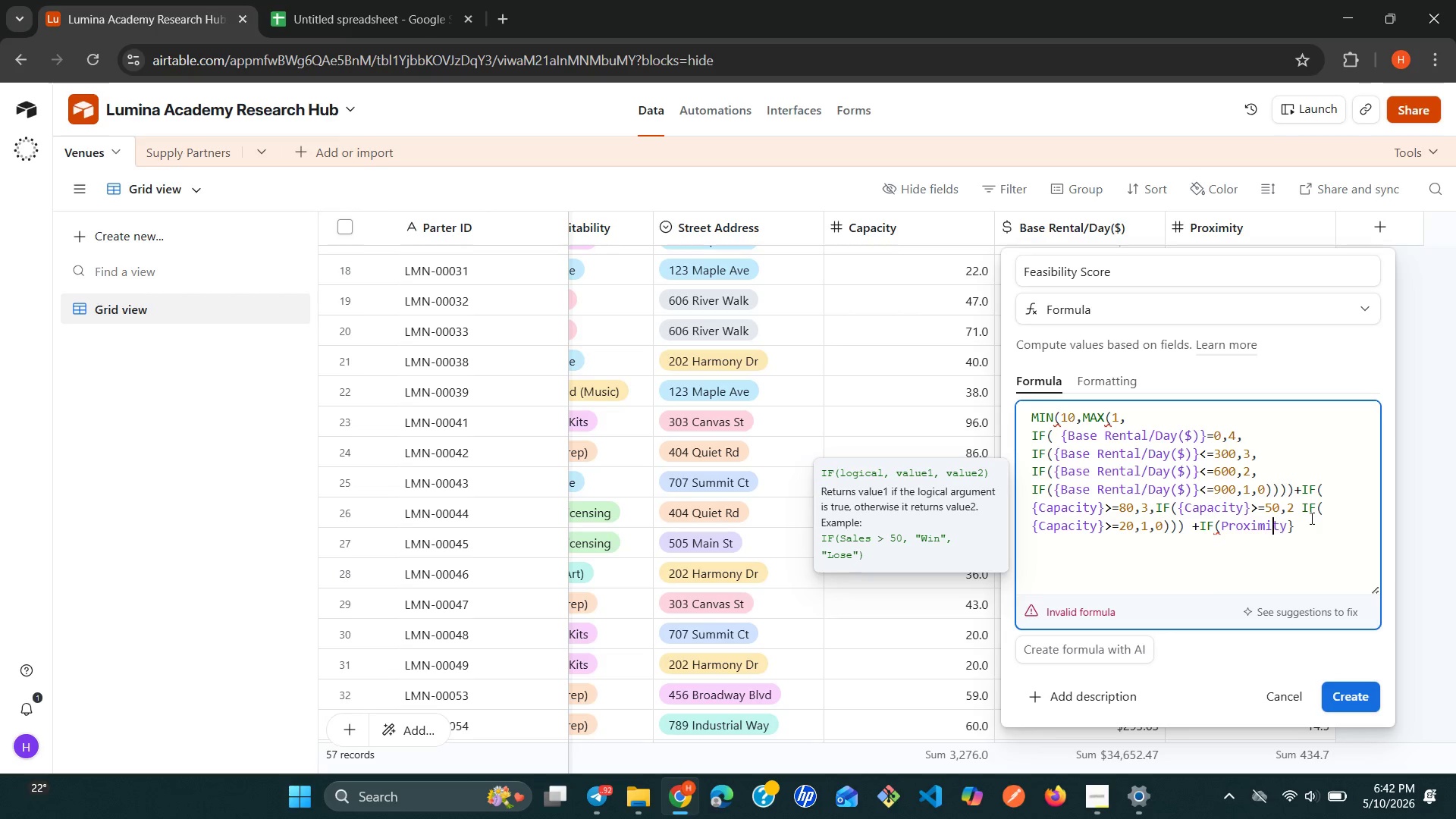 
hold_key(key=ArrowLeft, duration=0.83)
 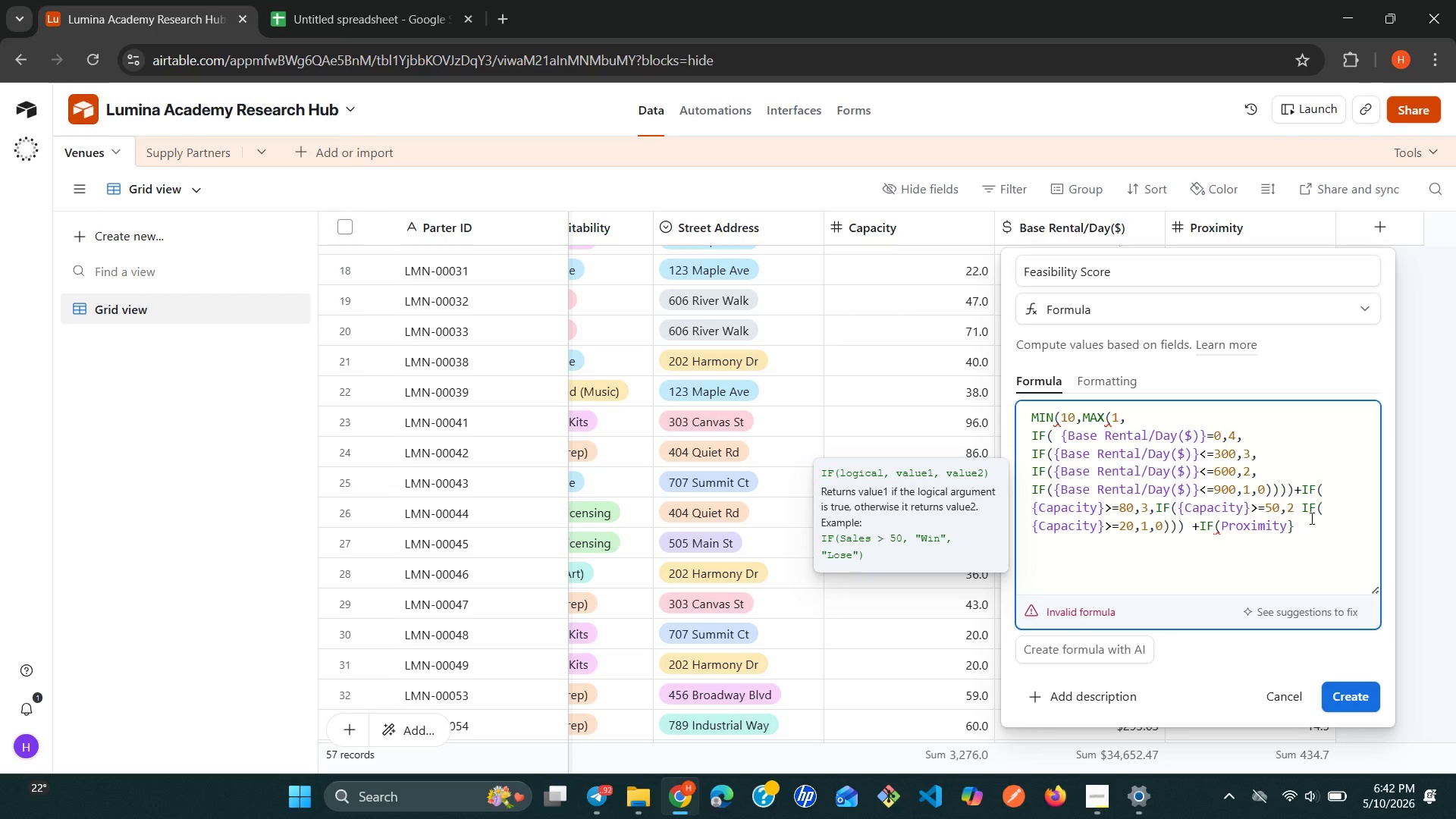 
key(ArrowRight)
 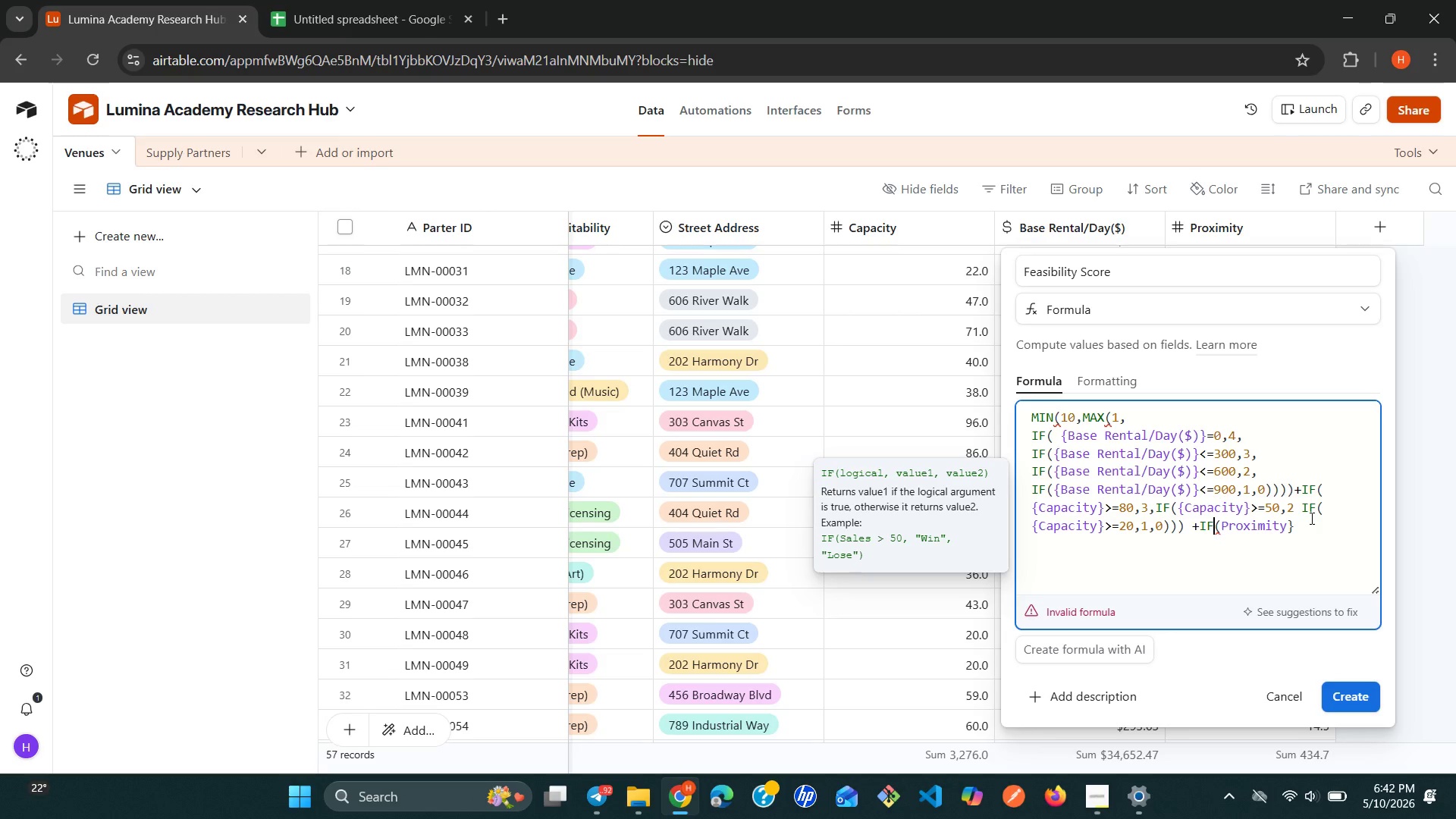 
key(ArrowRight)
 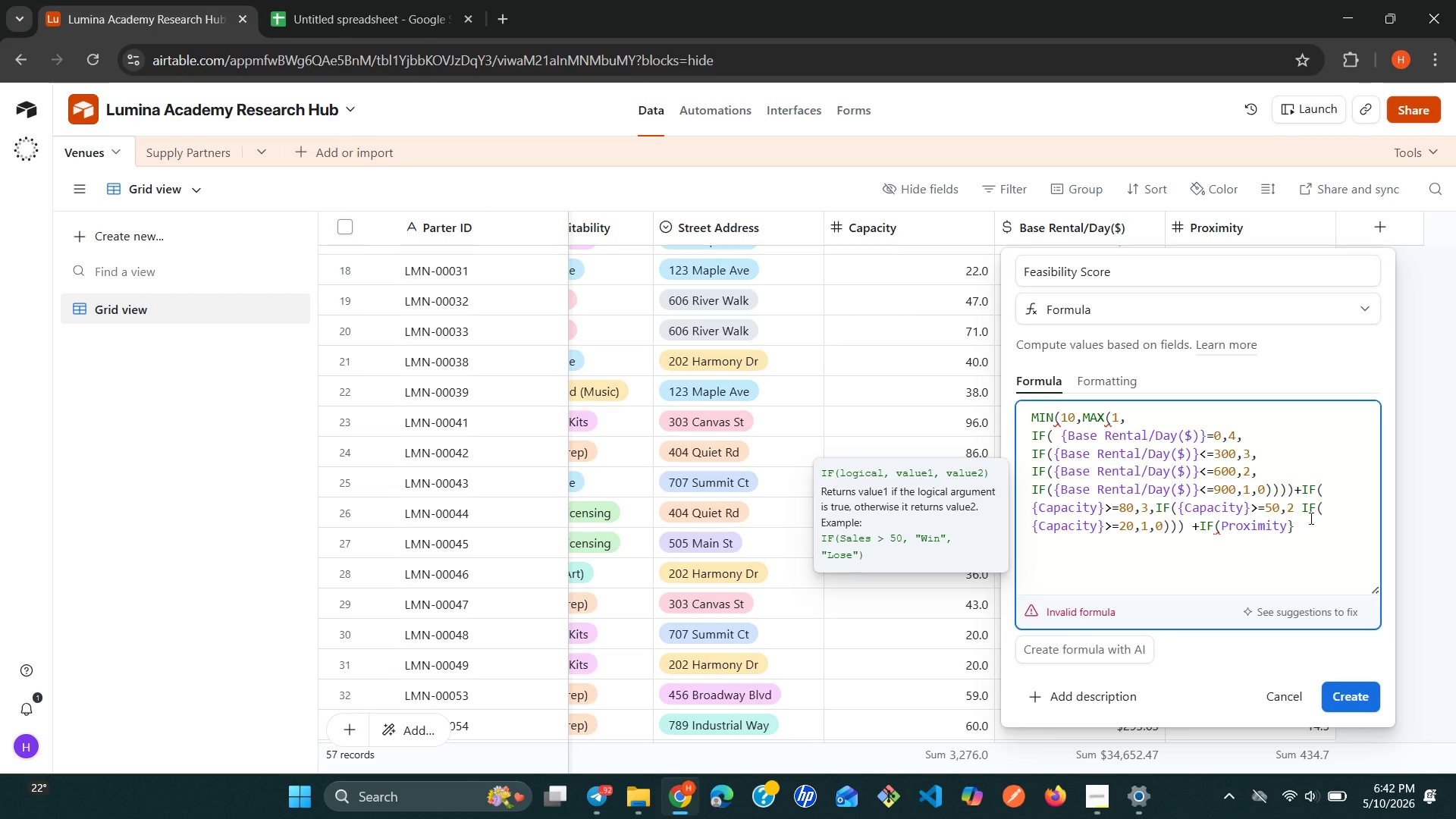 
key(Shift+ShiftRight)
 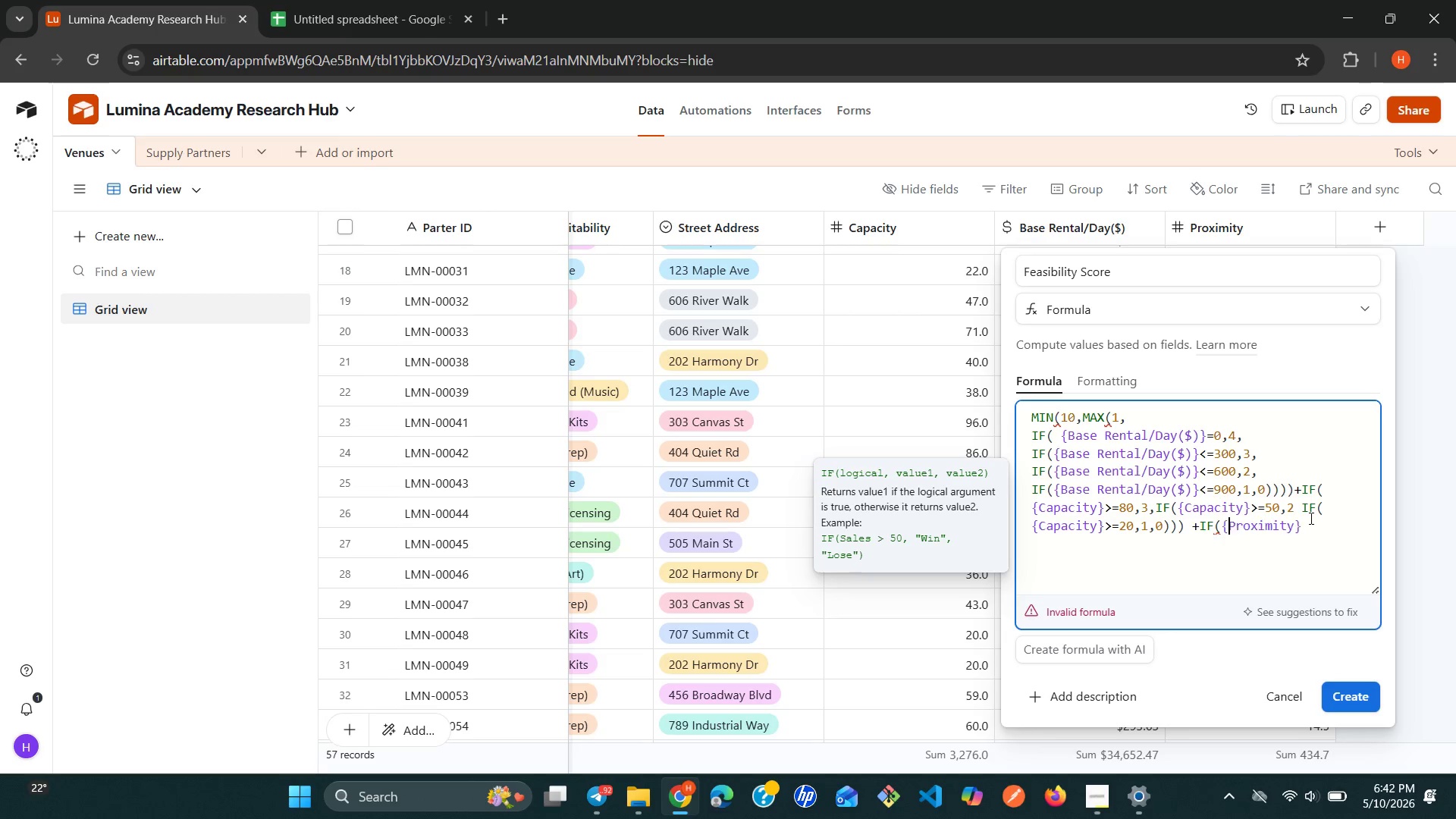 
key(Shift+BracketLeft)
 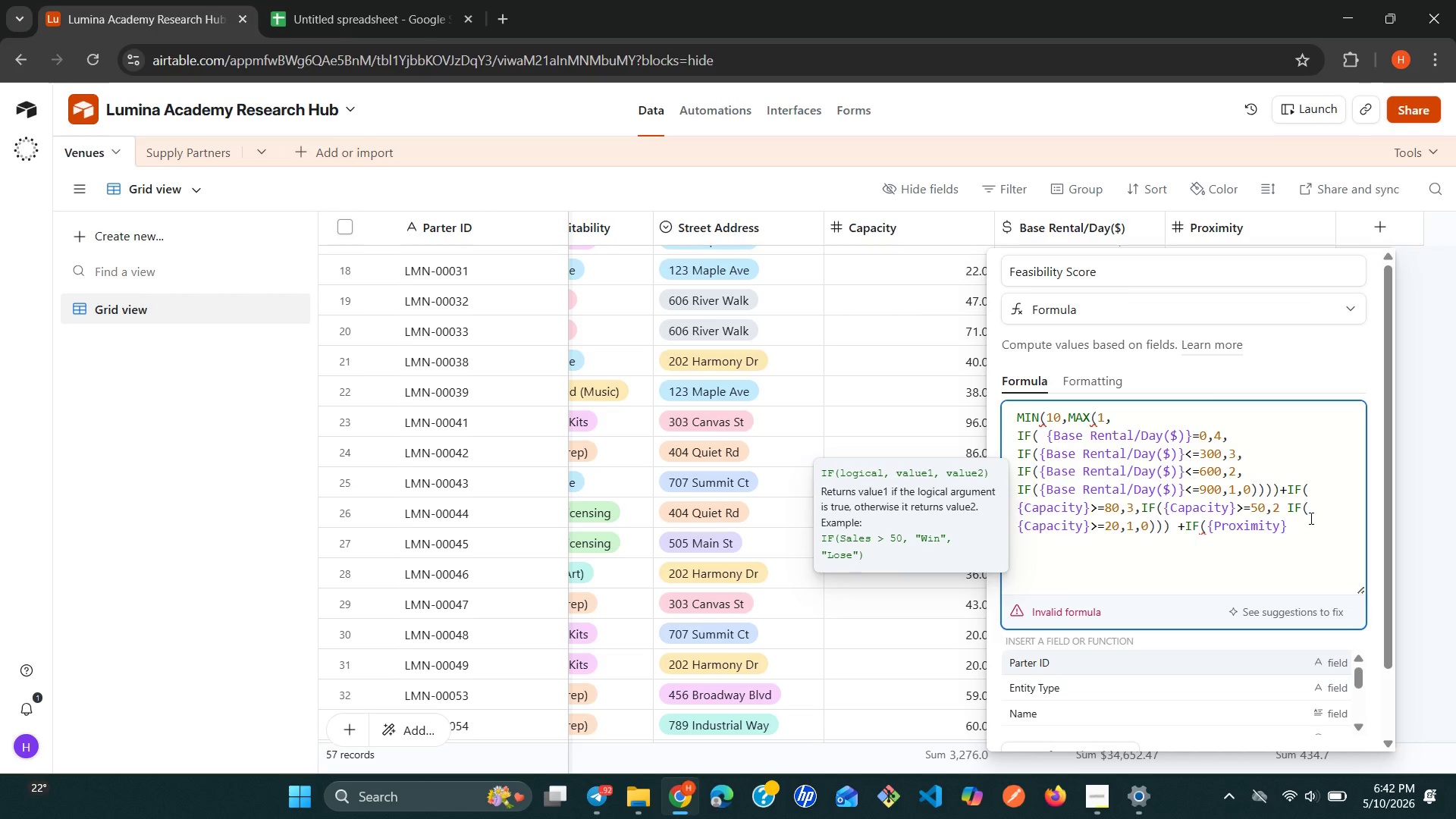 
hold_key(key=ArrowRight, duration=0.7)
 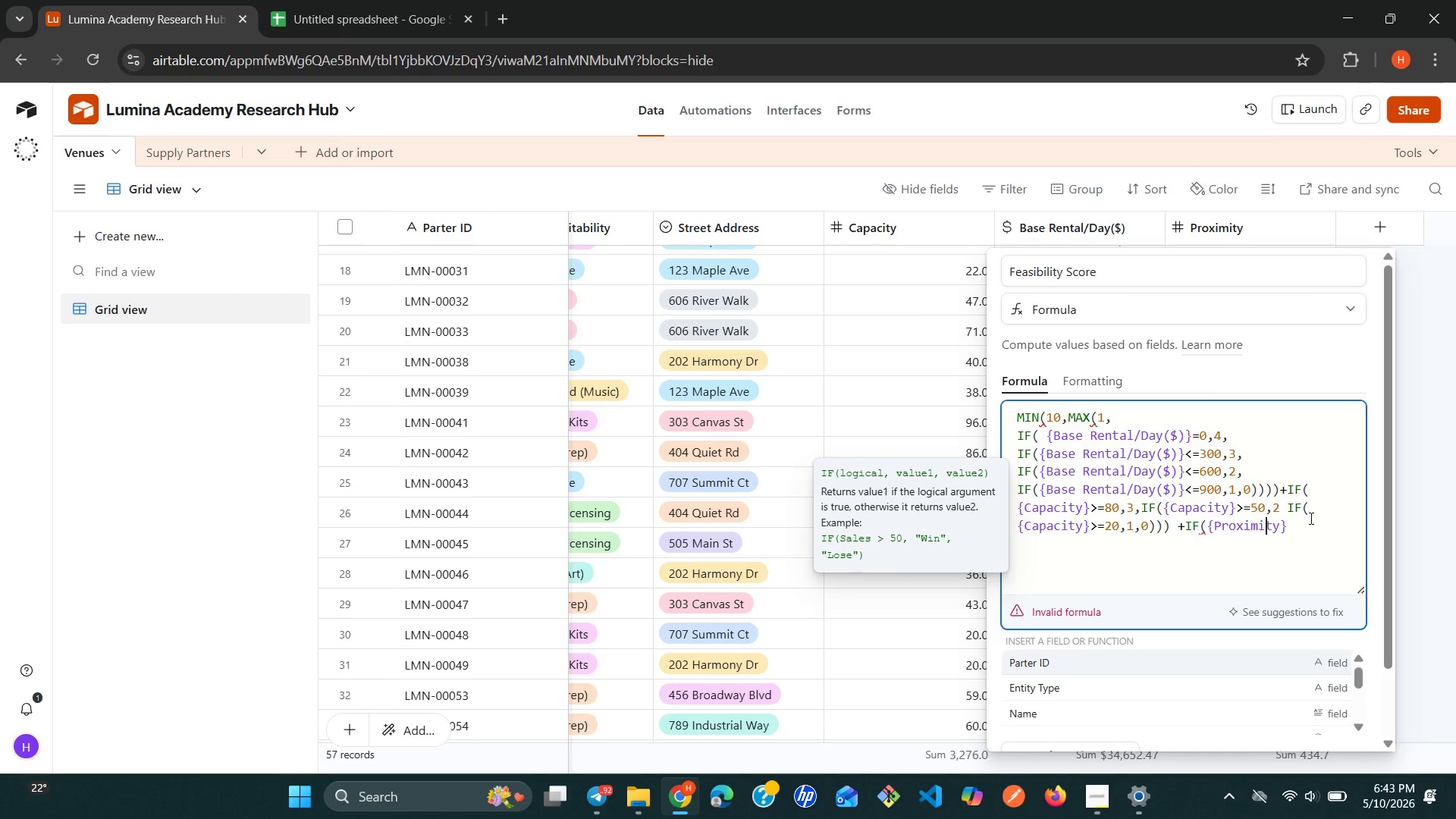 
key(ArrowRight)
 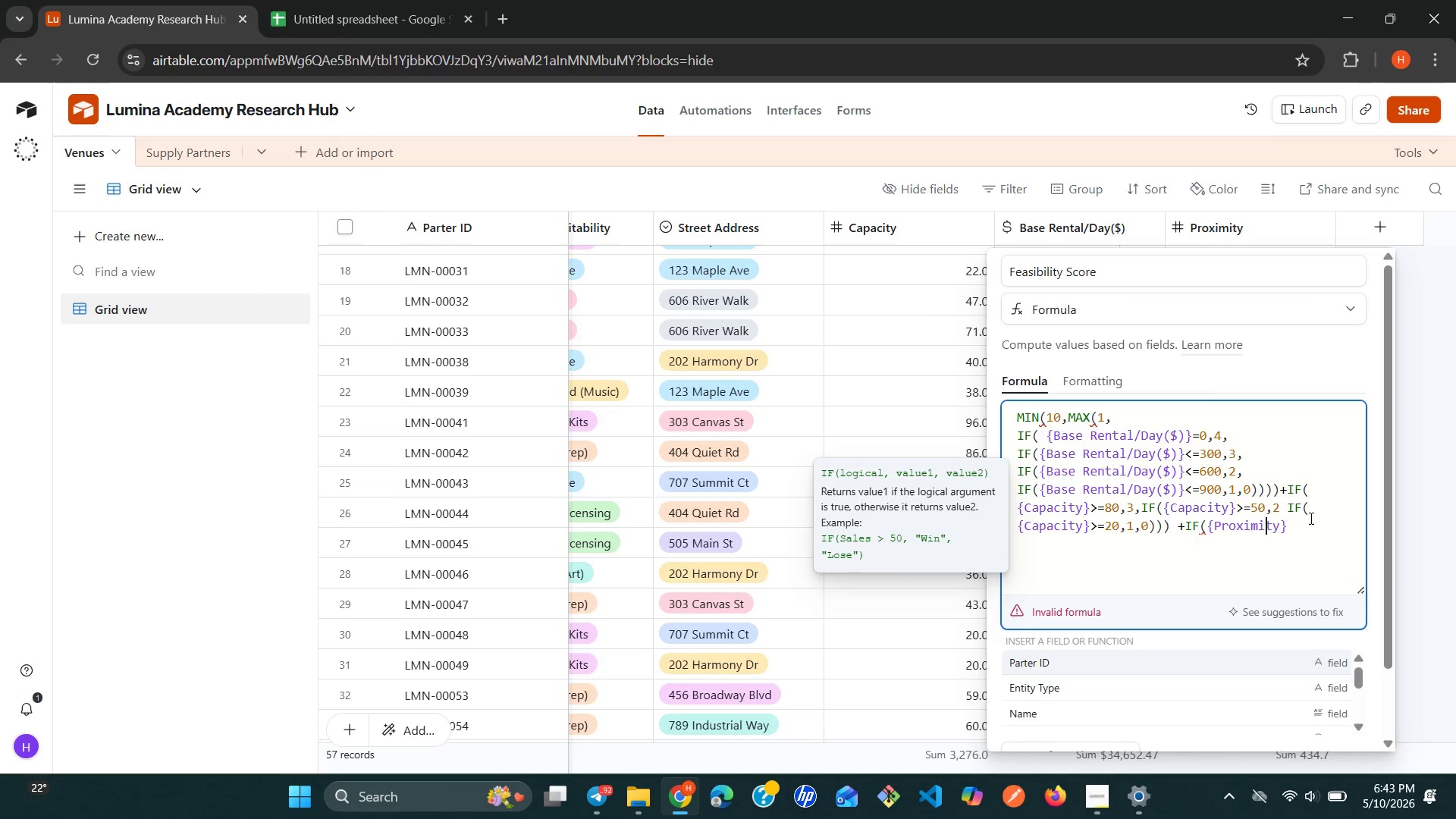 
key(ArrowRight)
 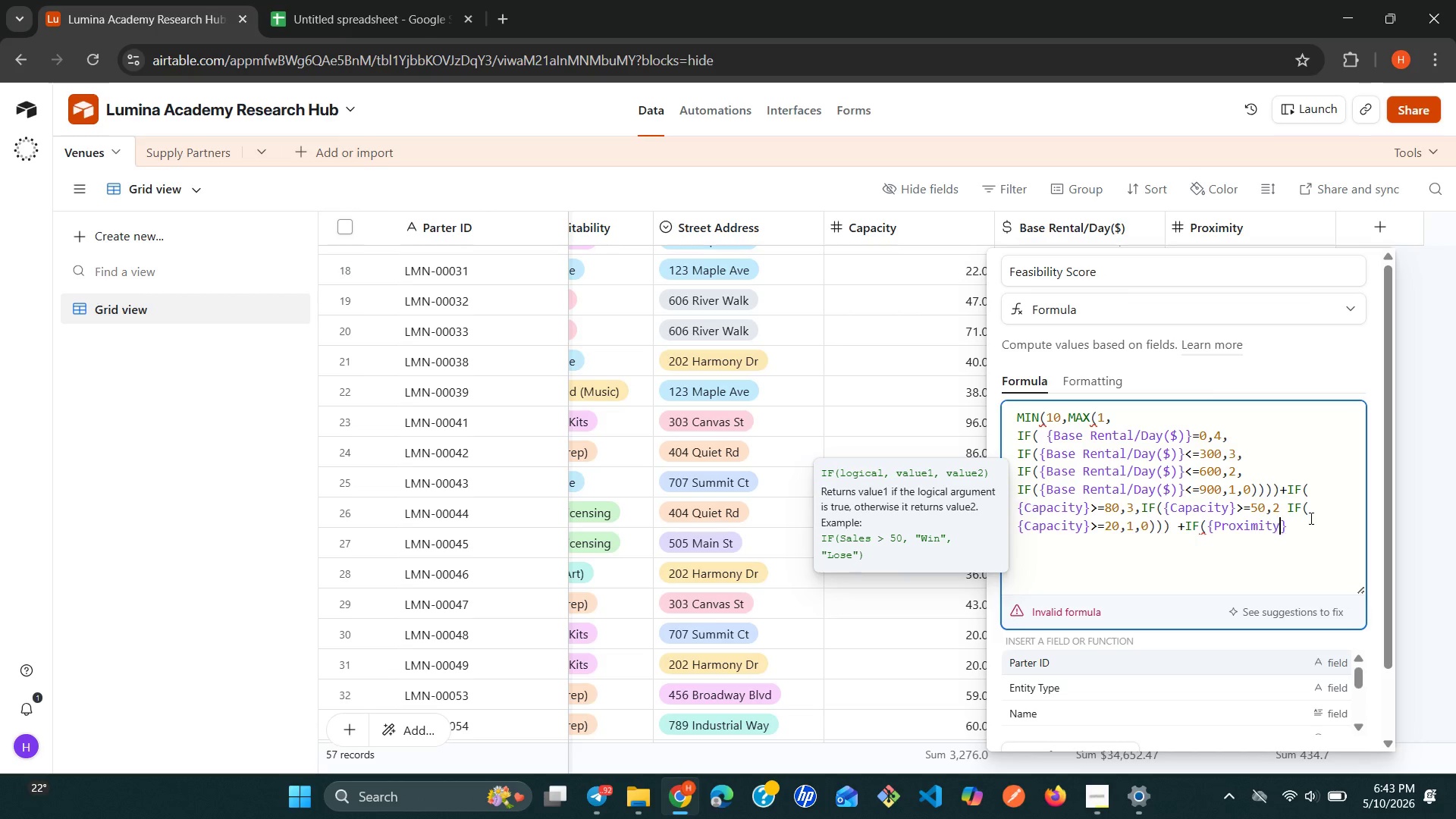 
key(ArrowRight)
 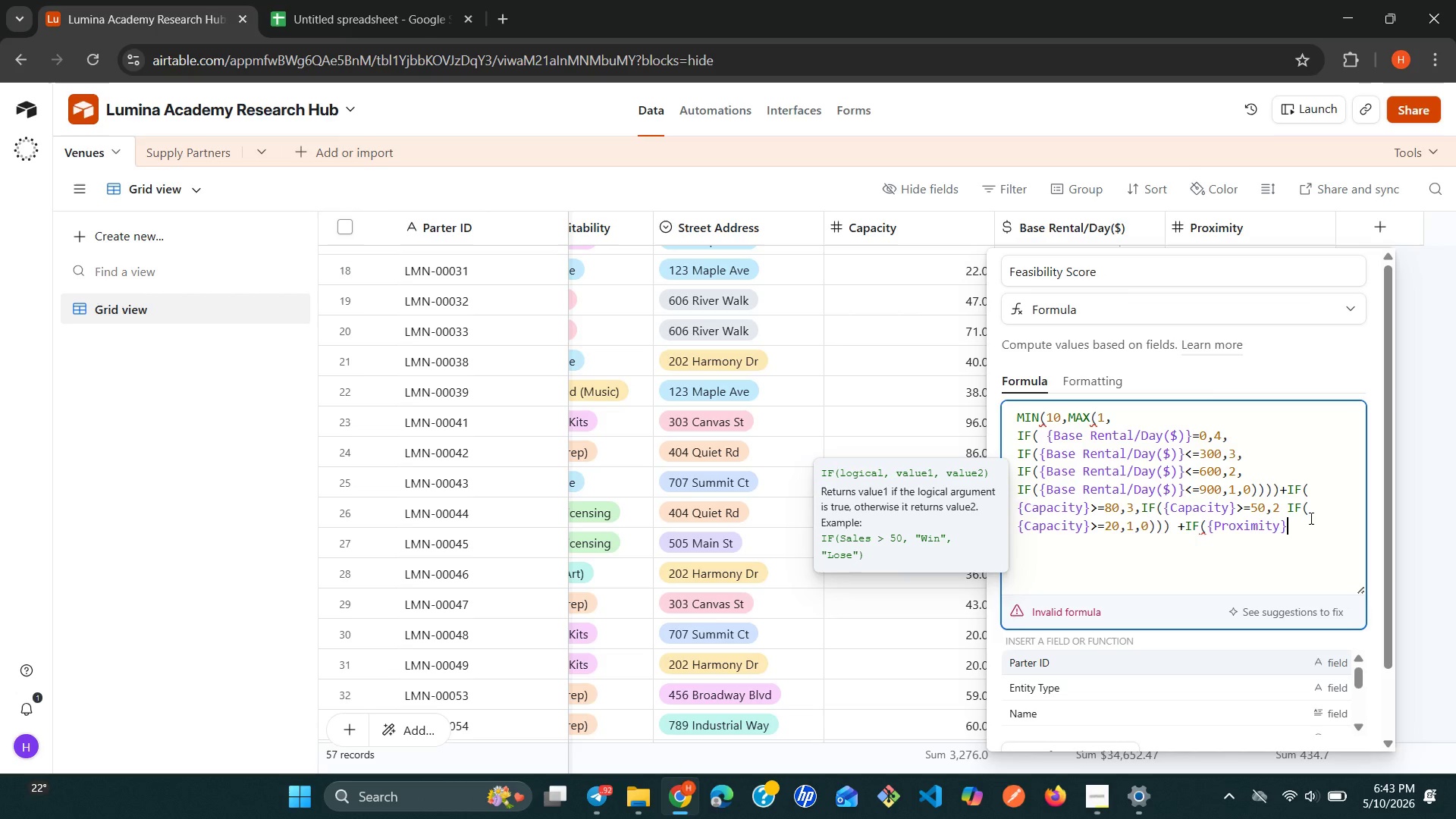 
key(ArrowRight)
 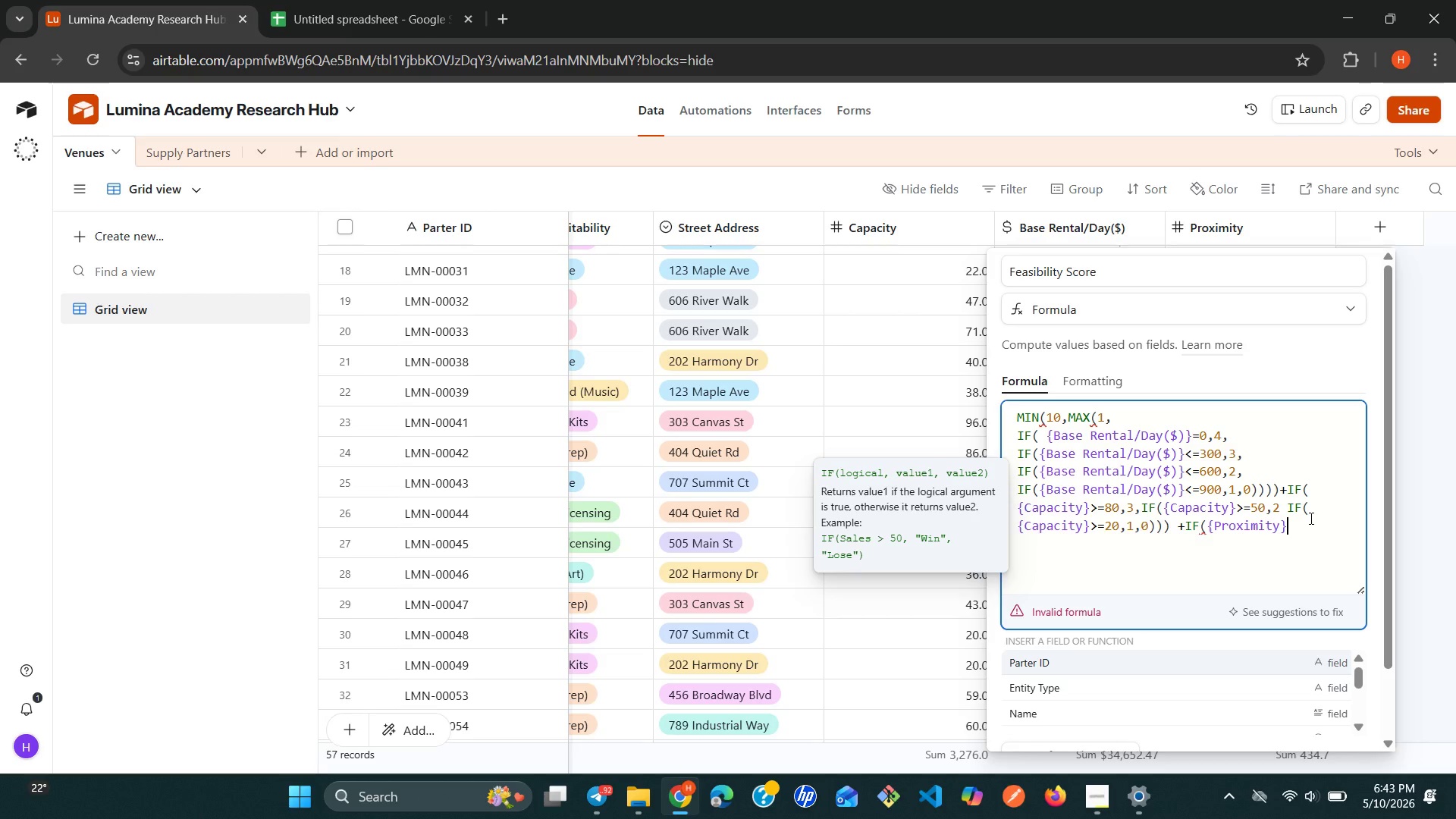 
wait(17.31)
 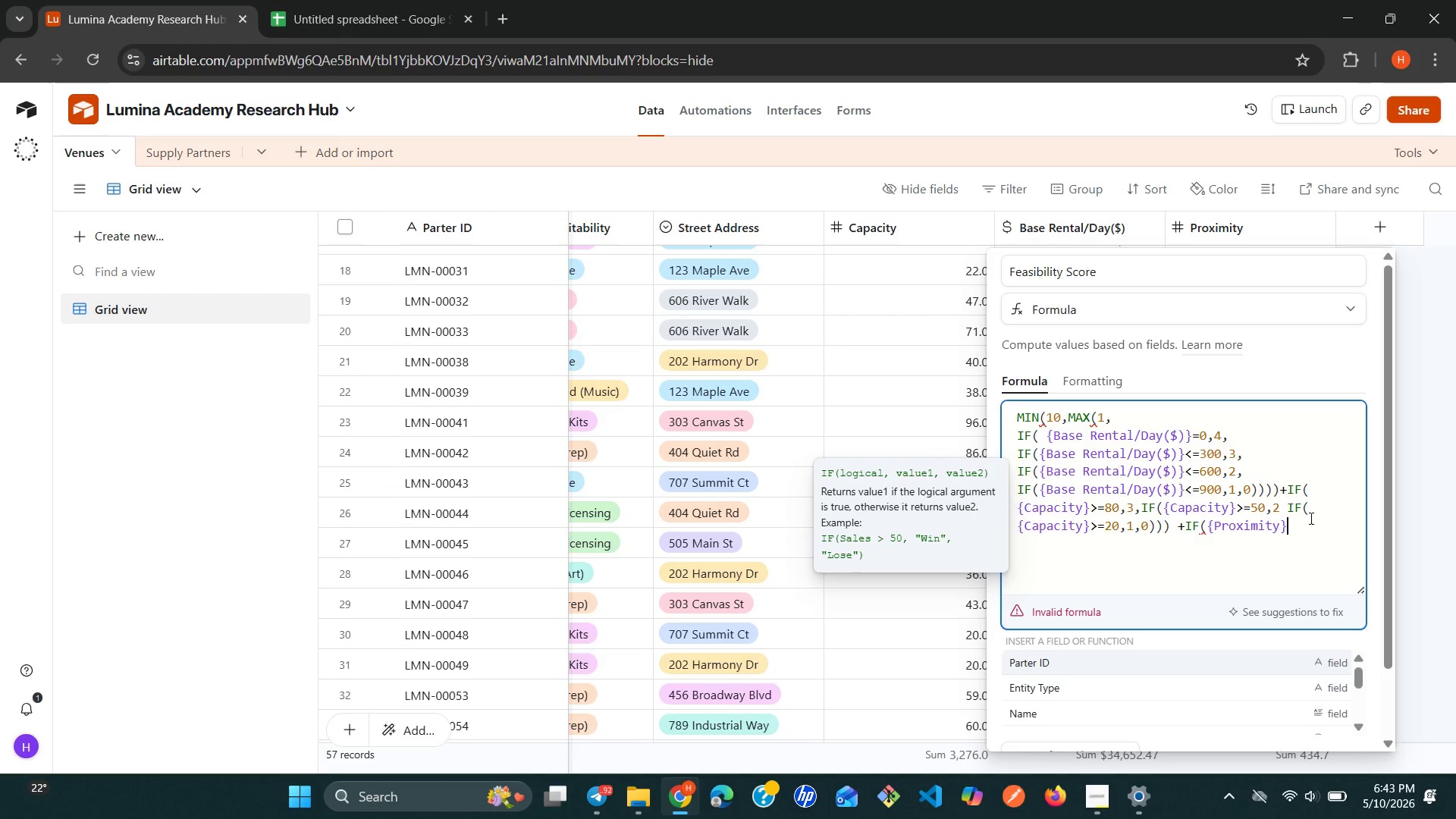 
key(Shift+Comma)
 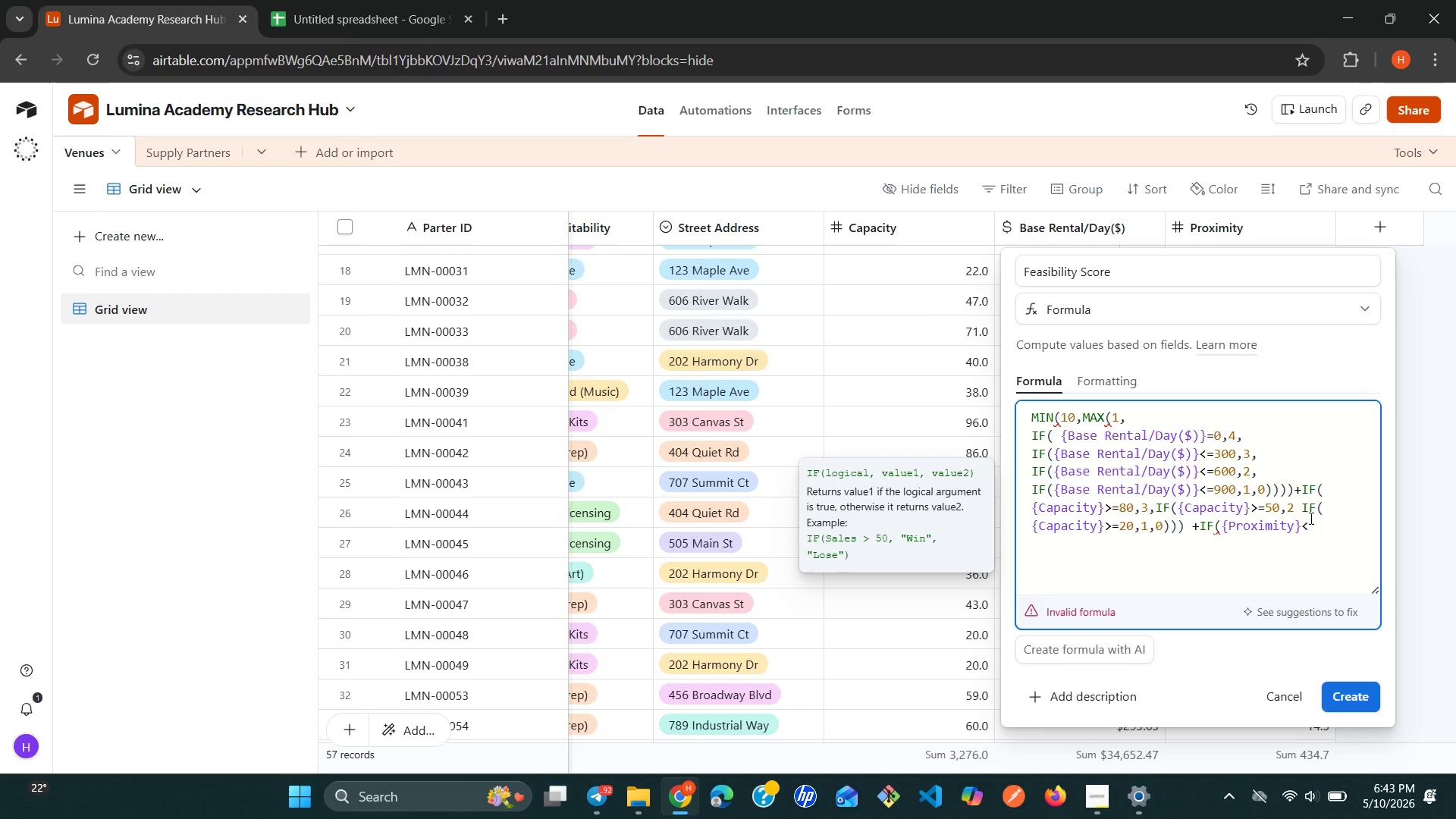 
key(2)
 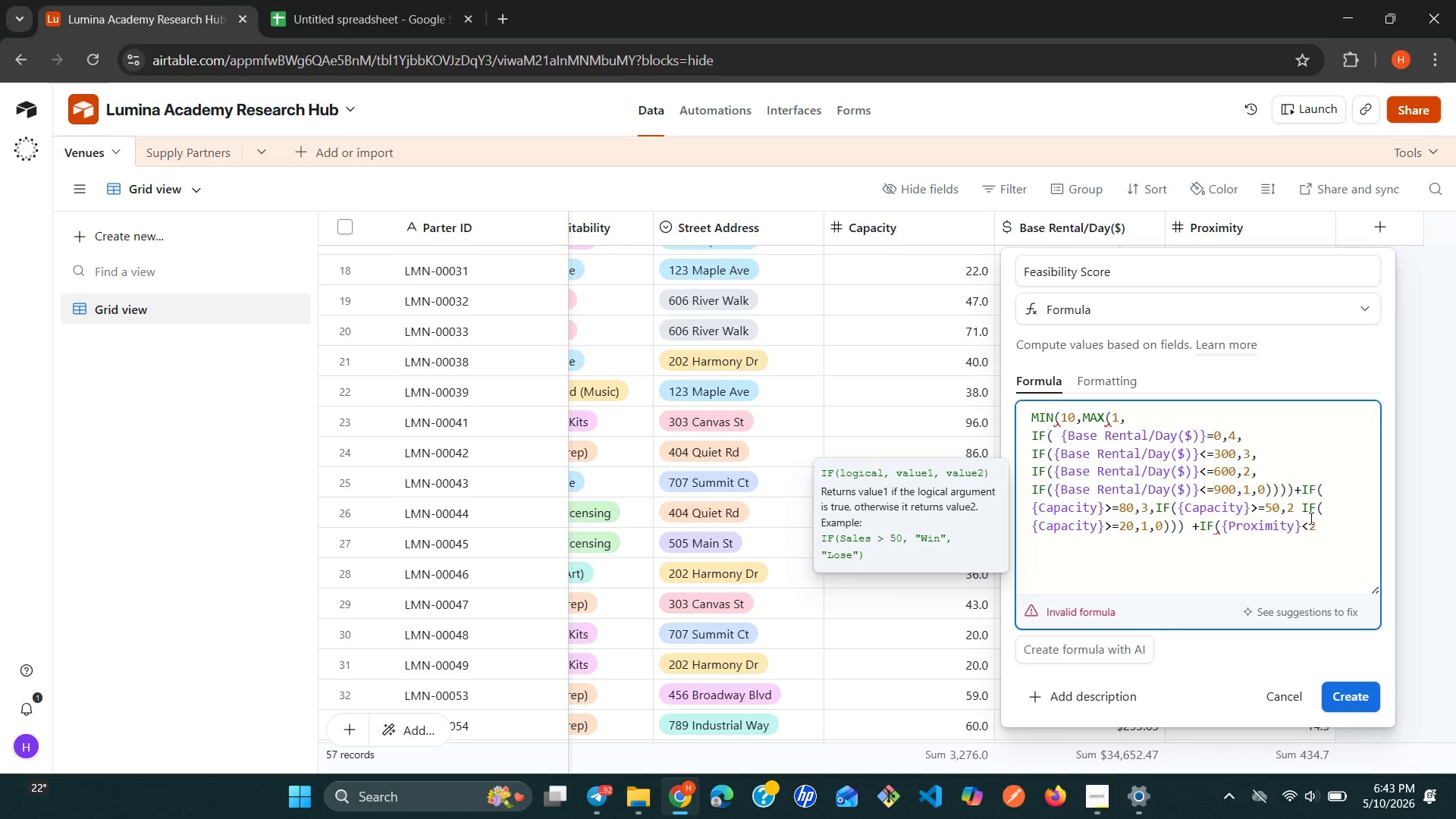 
key(Comma)
 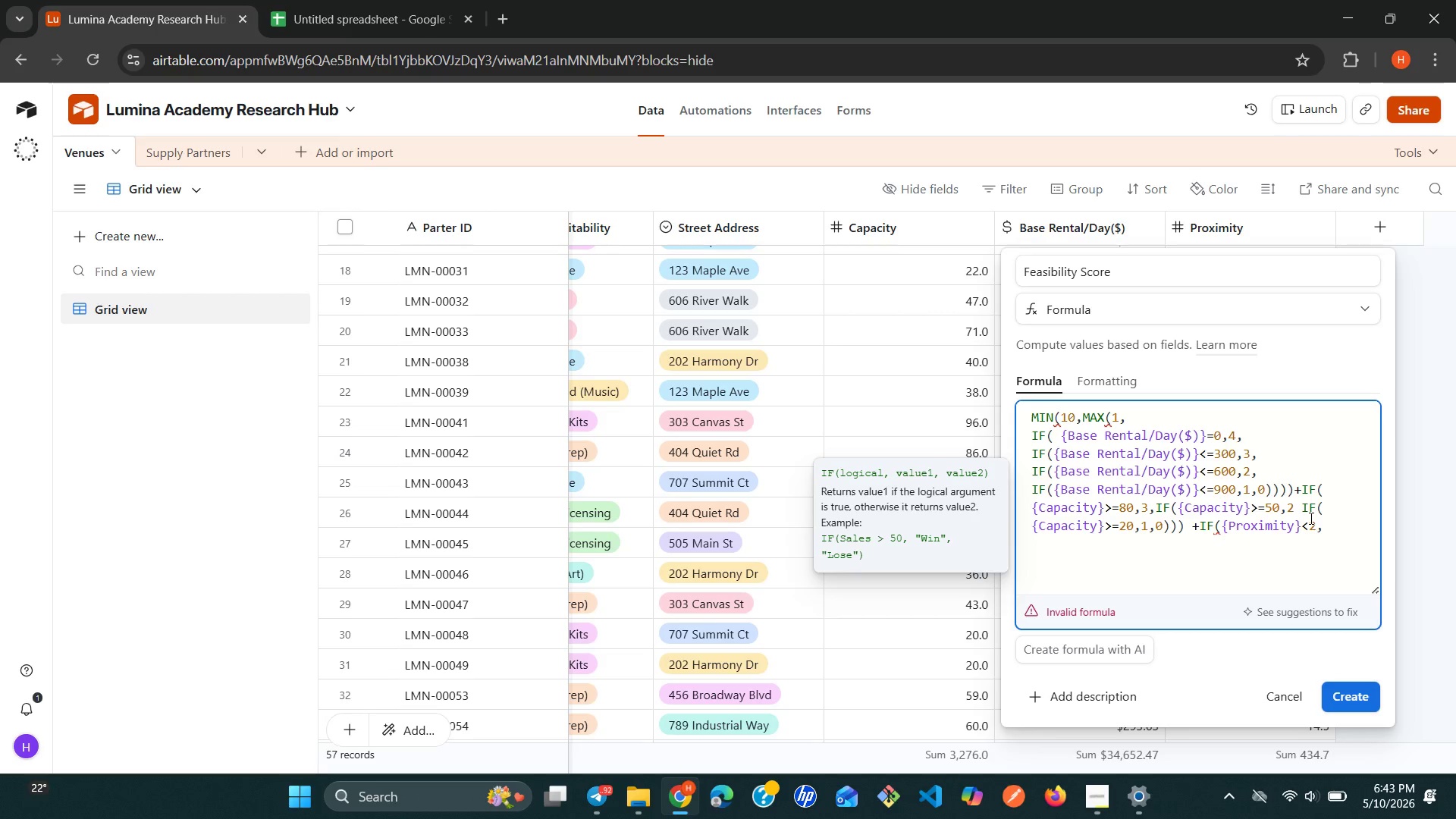 
key(3)
 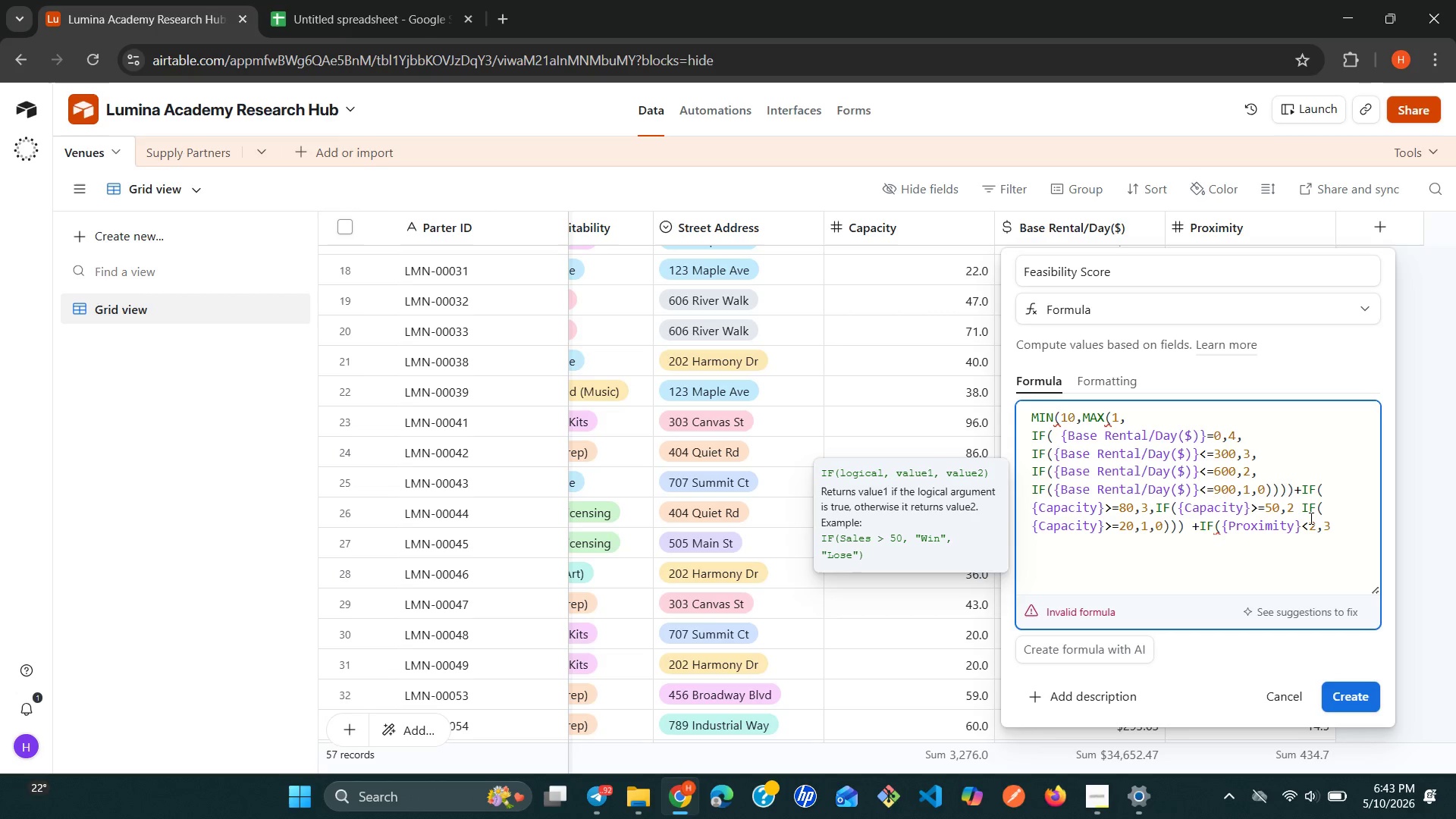 
type(,if)
 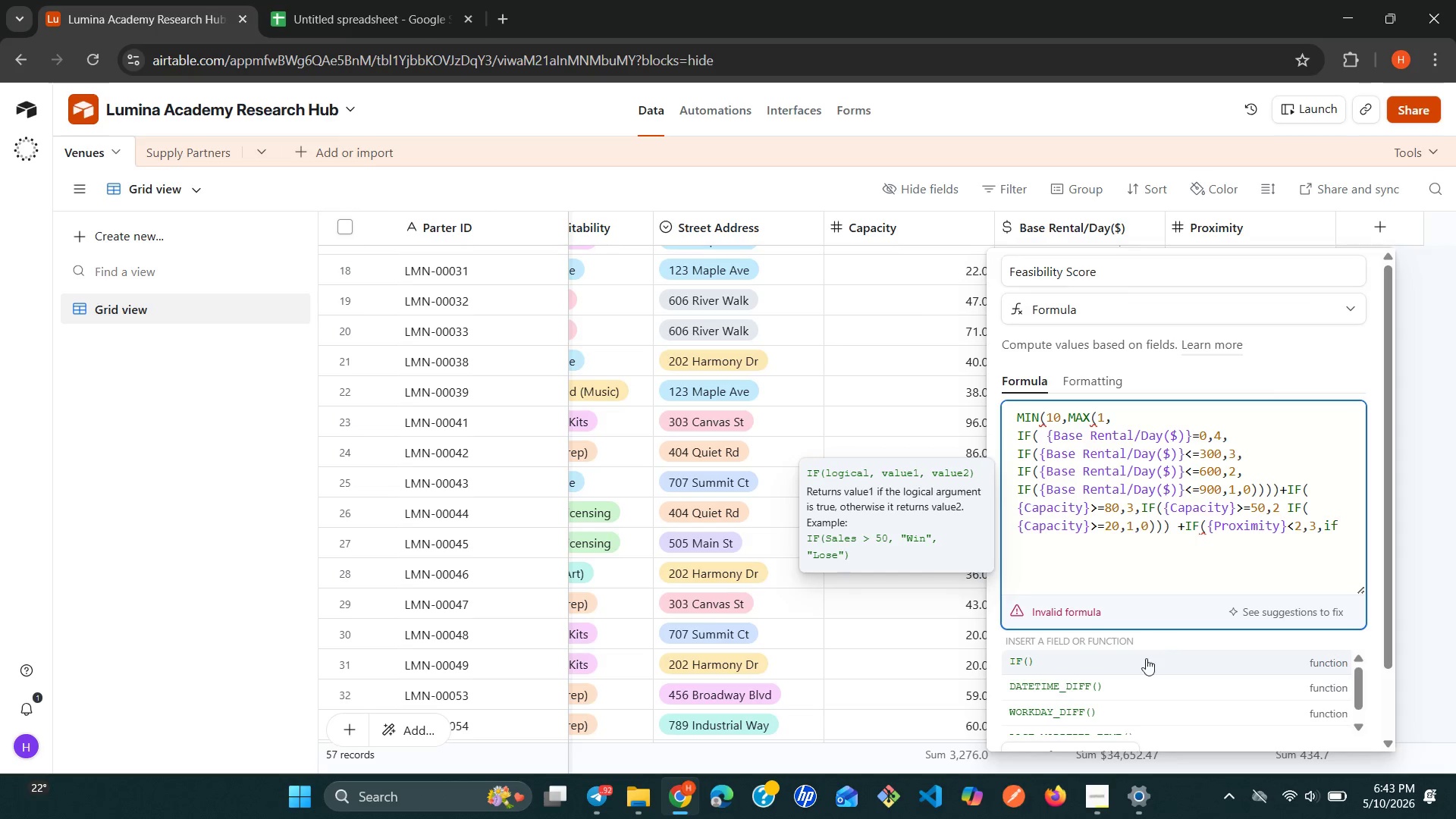 
left_click([1141, 673])
 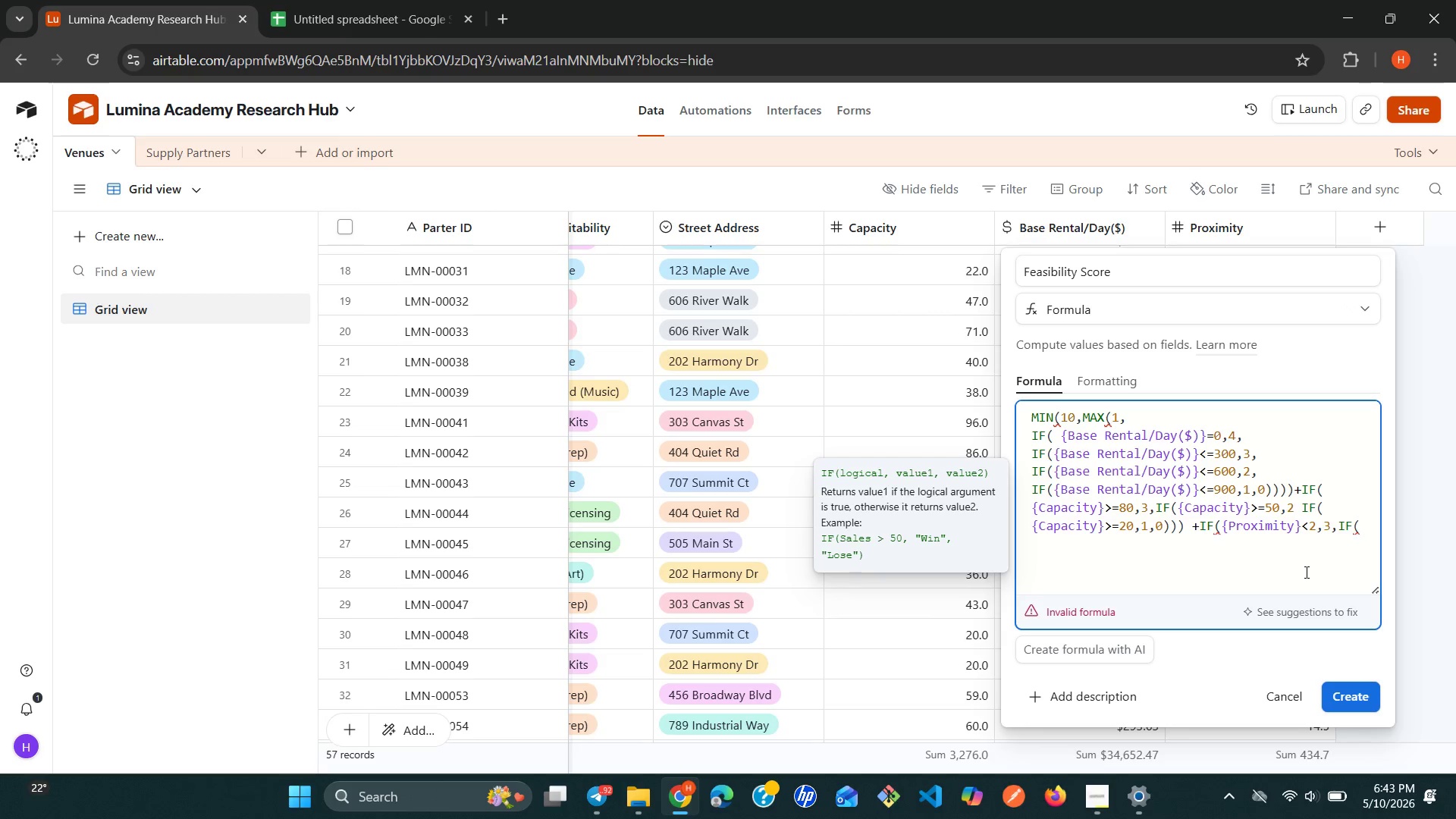 
wait(6.69)
 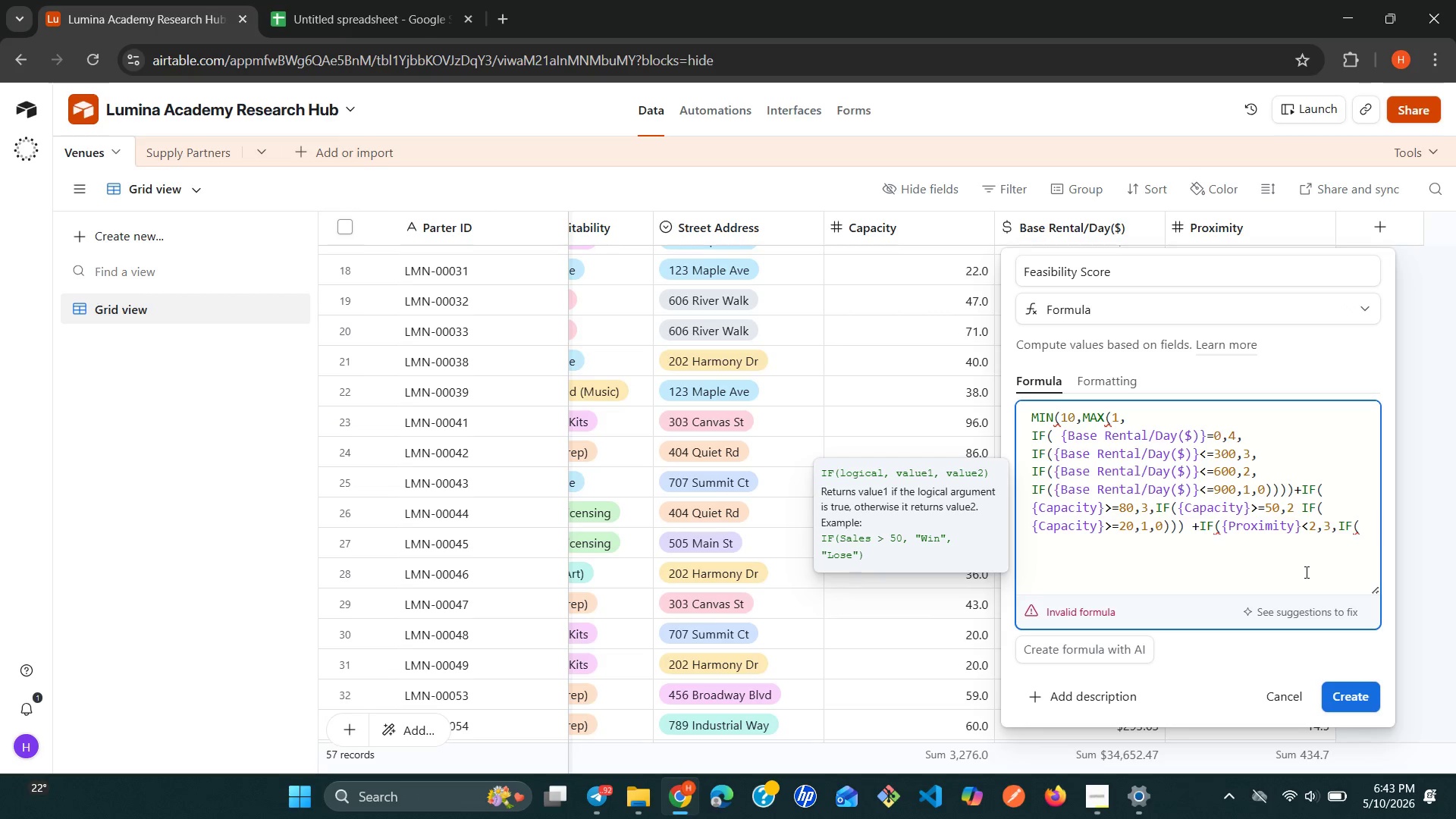 
type(if)
 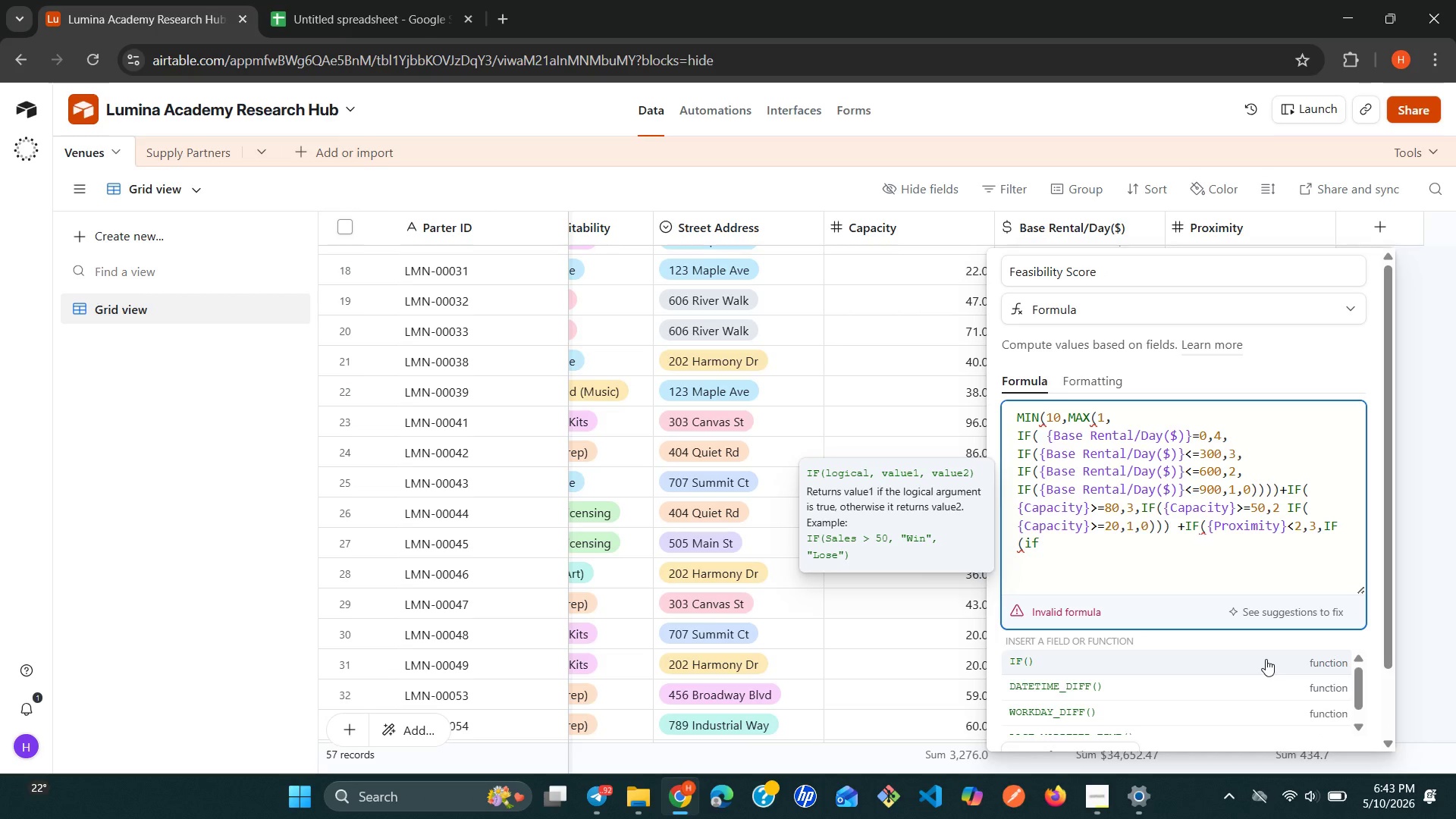 
left_click([1266, 659])
 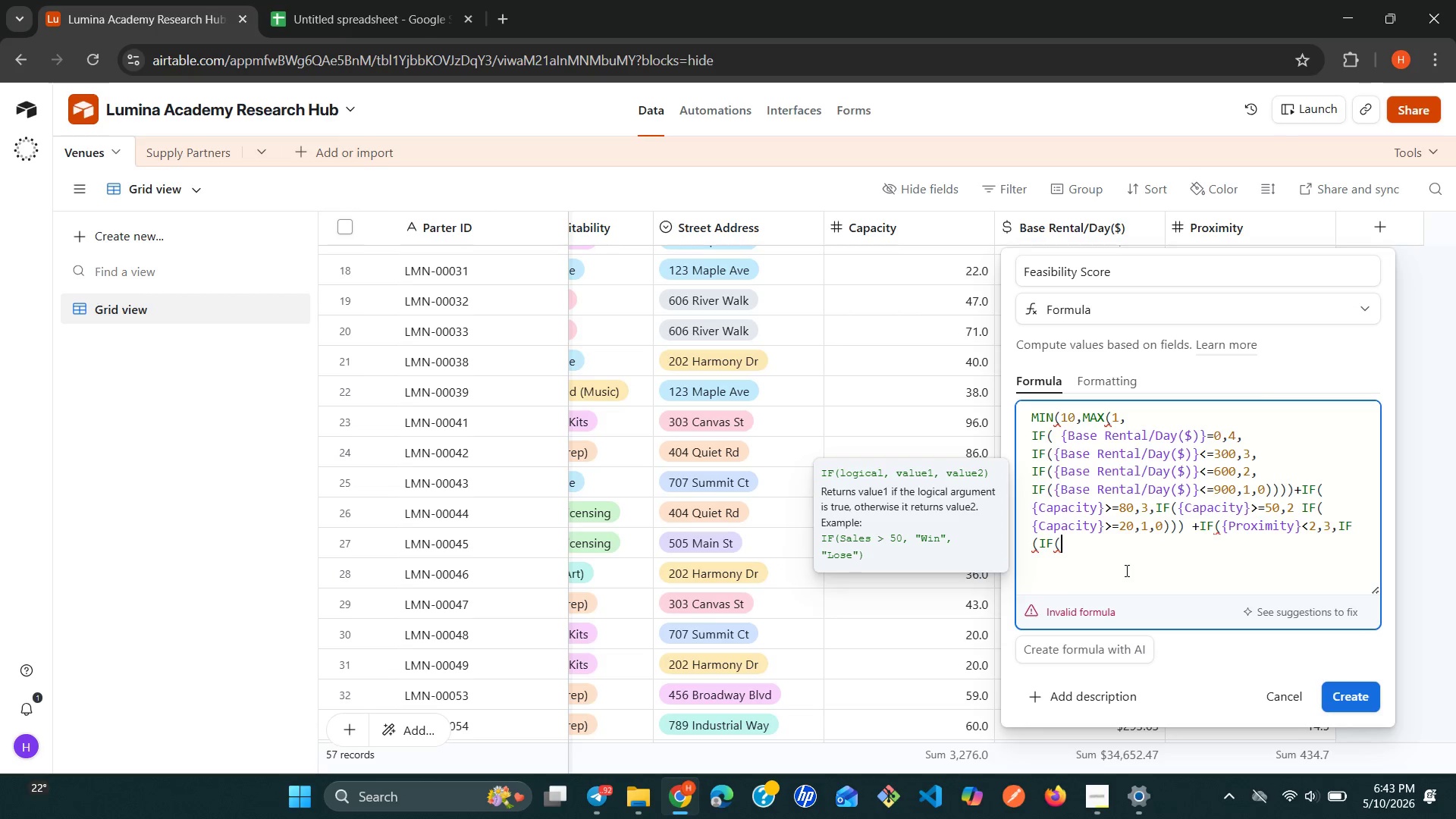 
key(Backspace)
 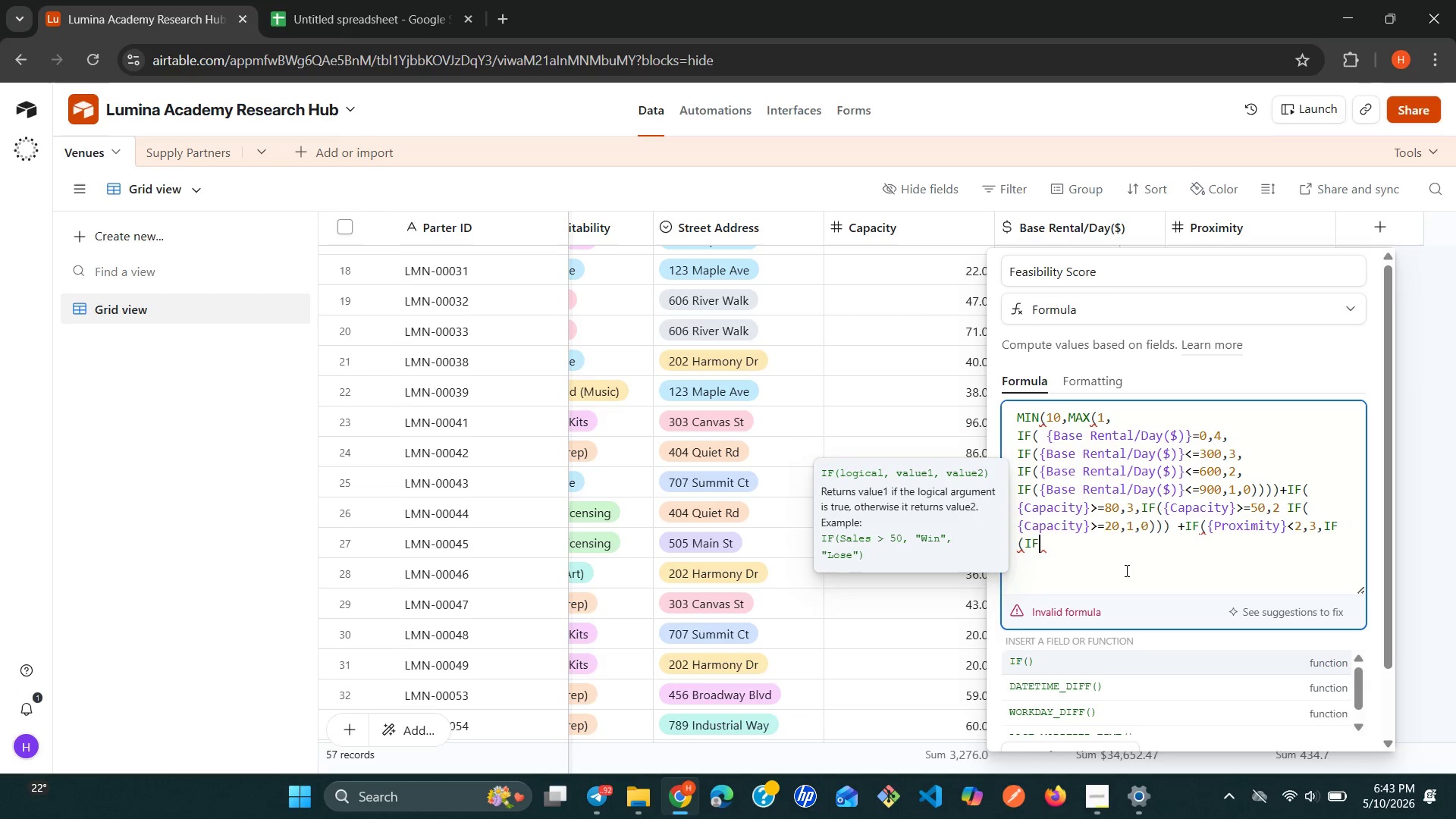 
key(Backspace)
 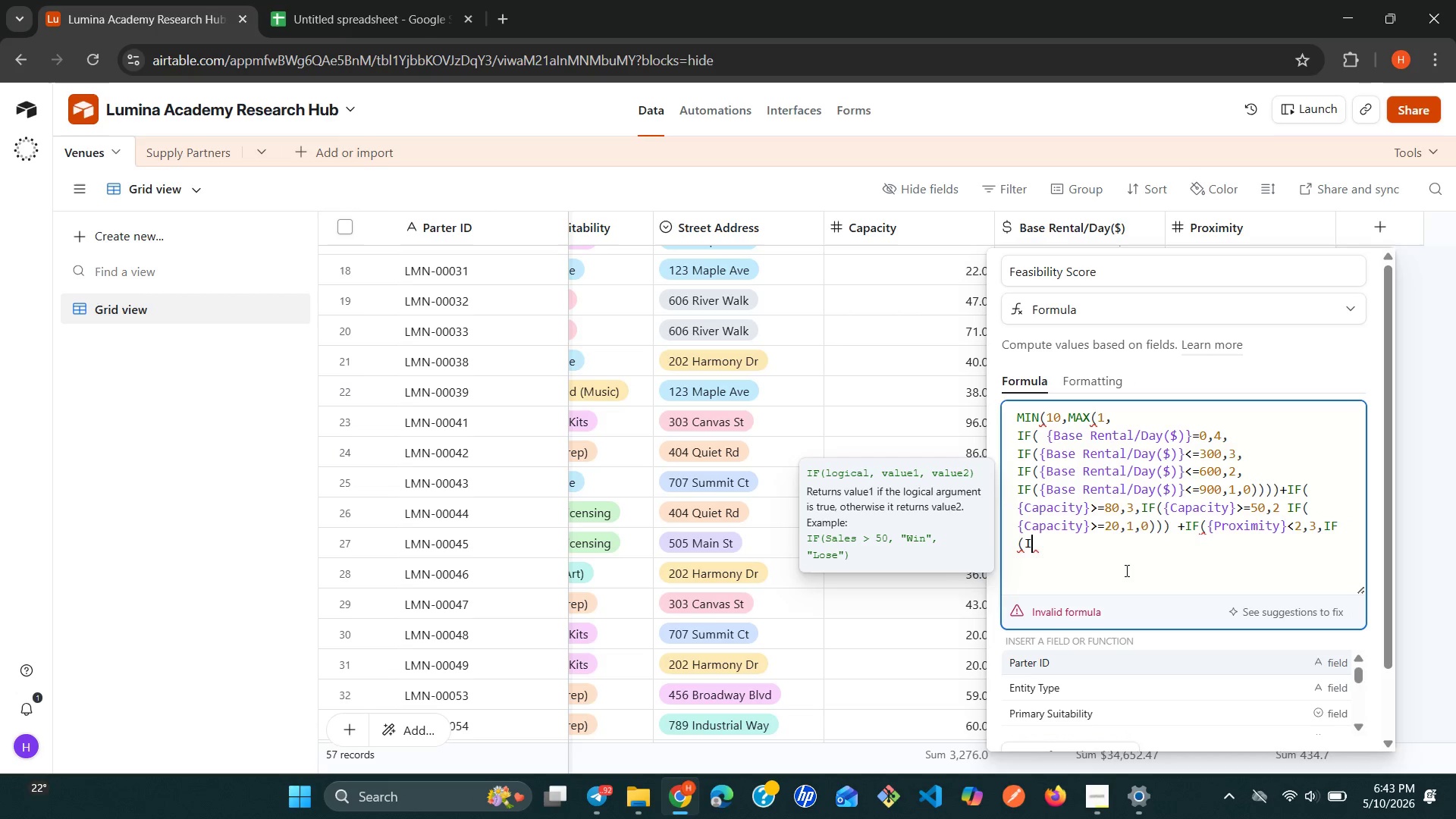 
key(Backspace)
 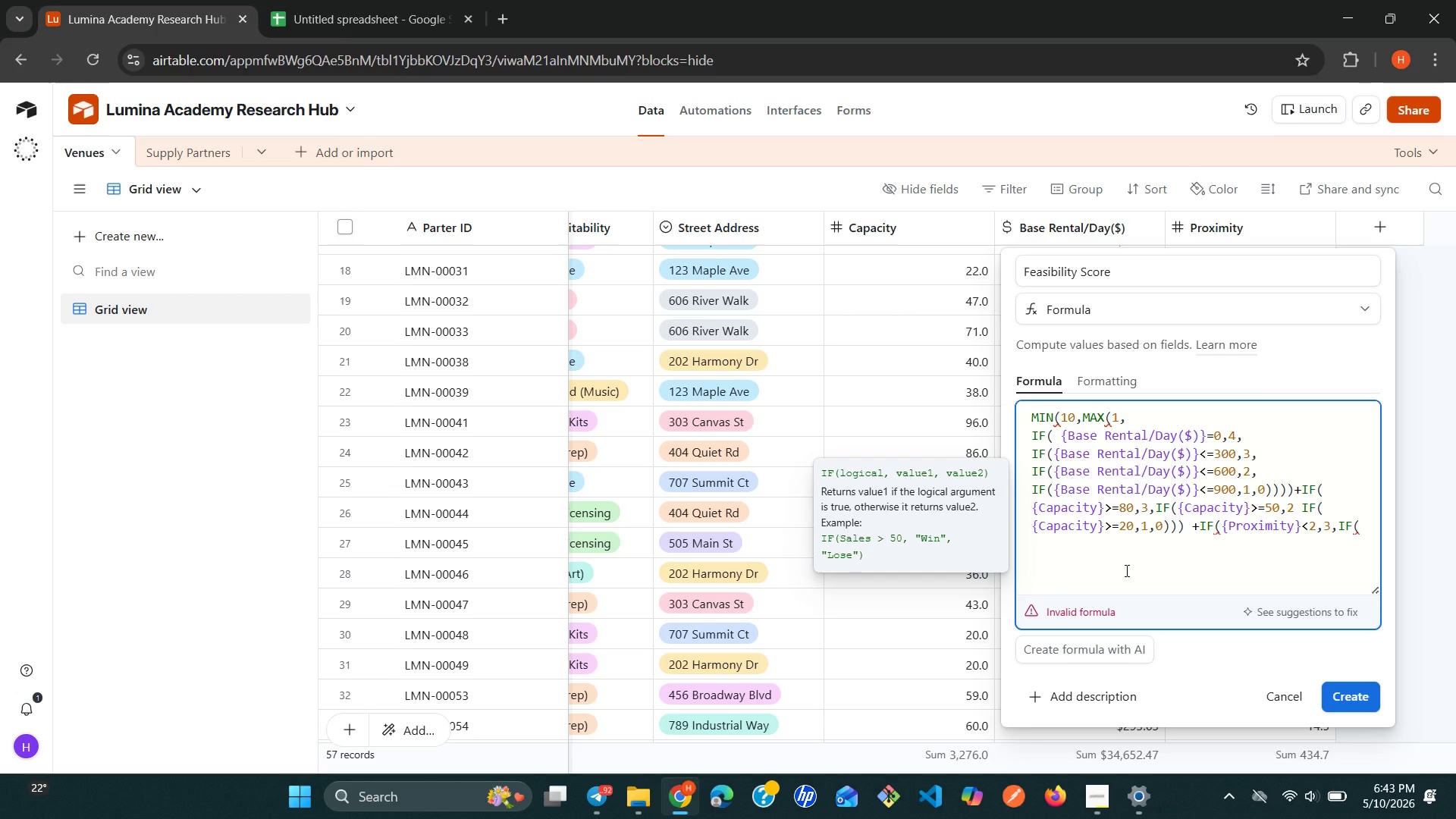 
wait(6.73)
 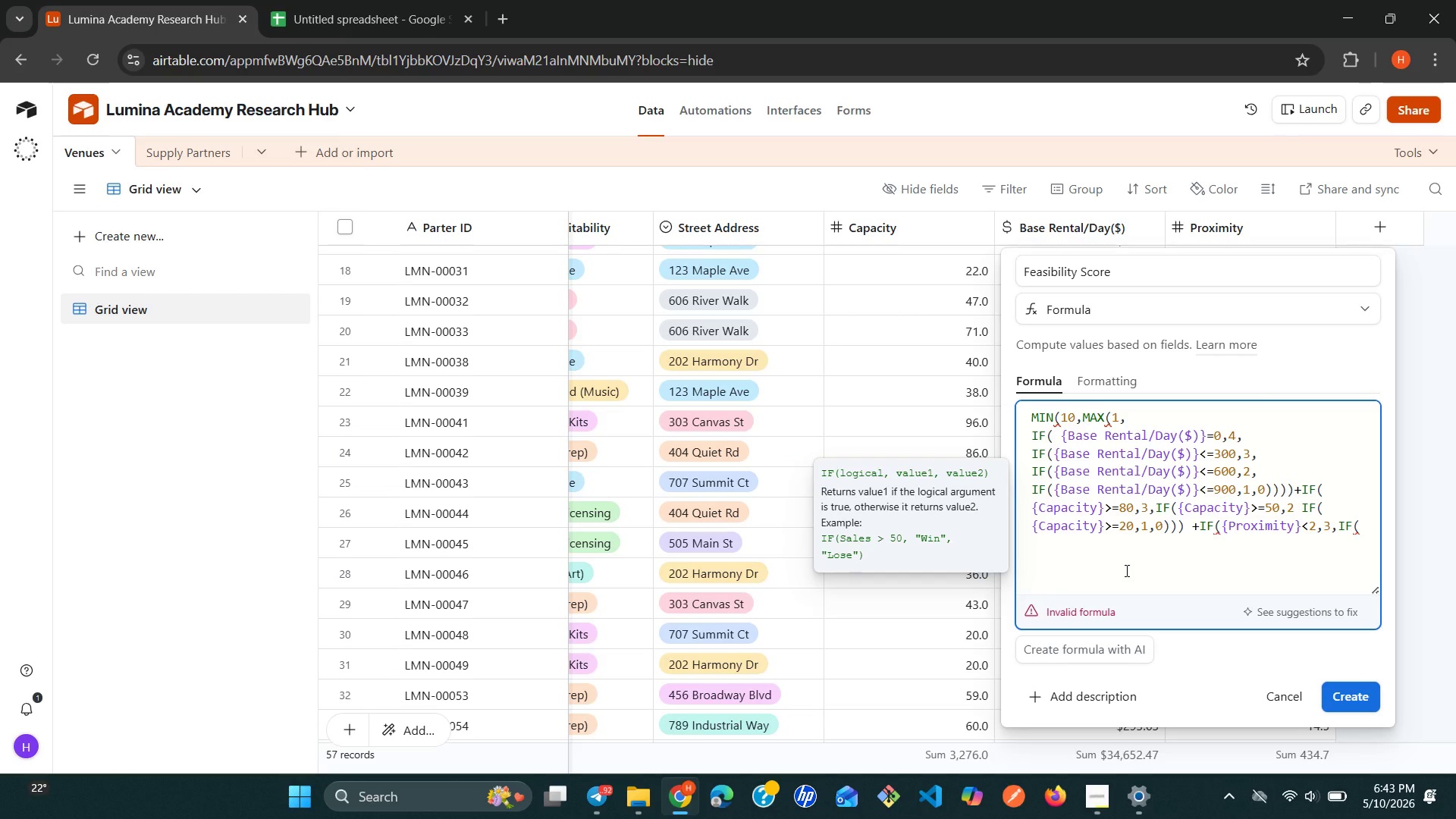 
type({ca)
 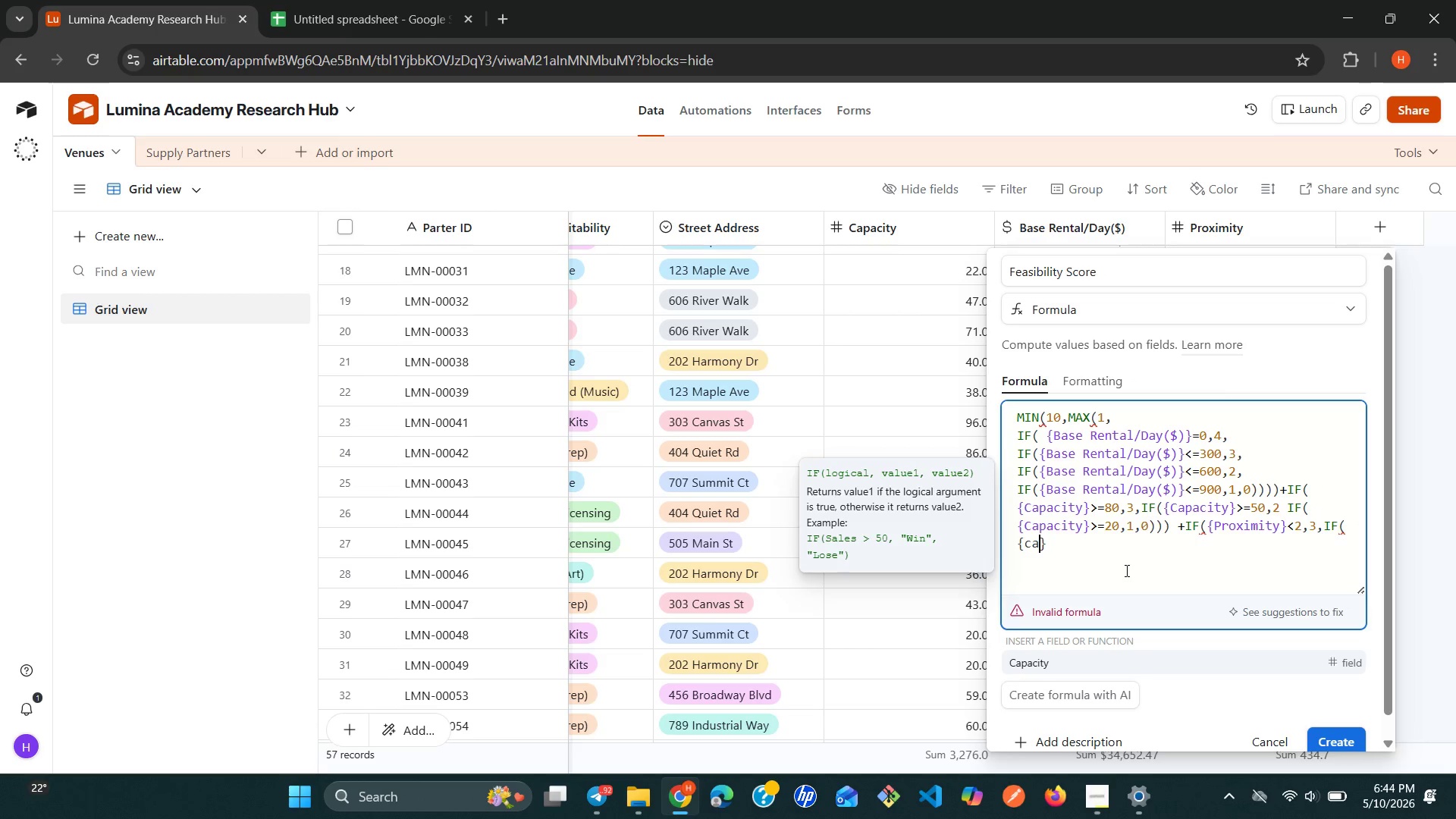 
wait(9.08)
 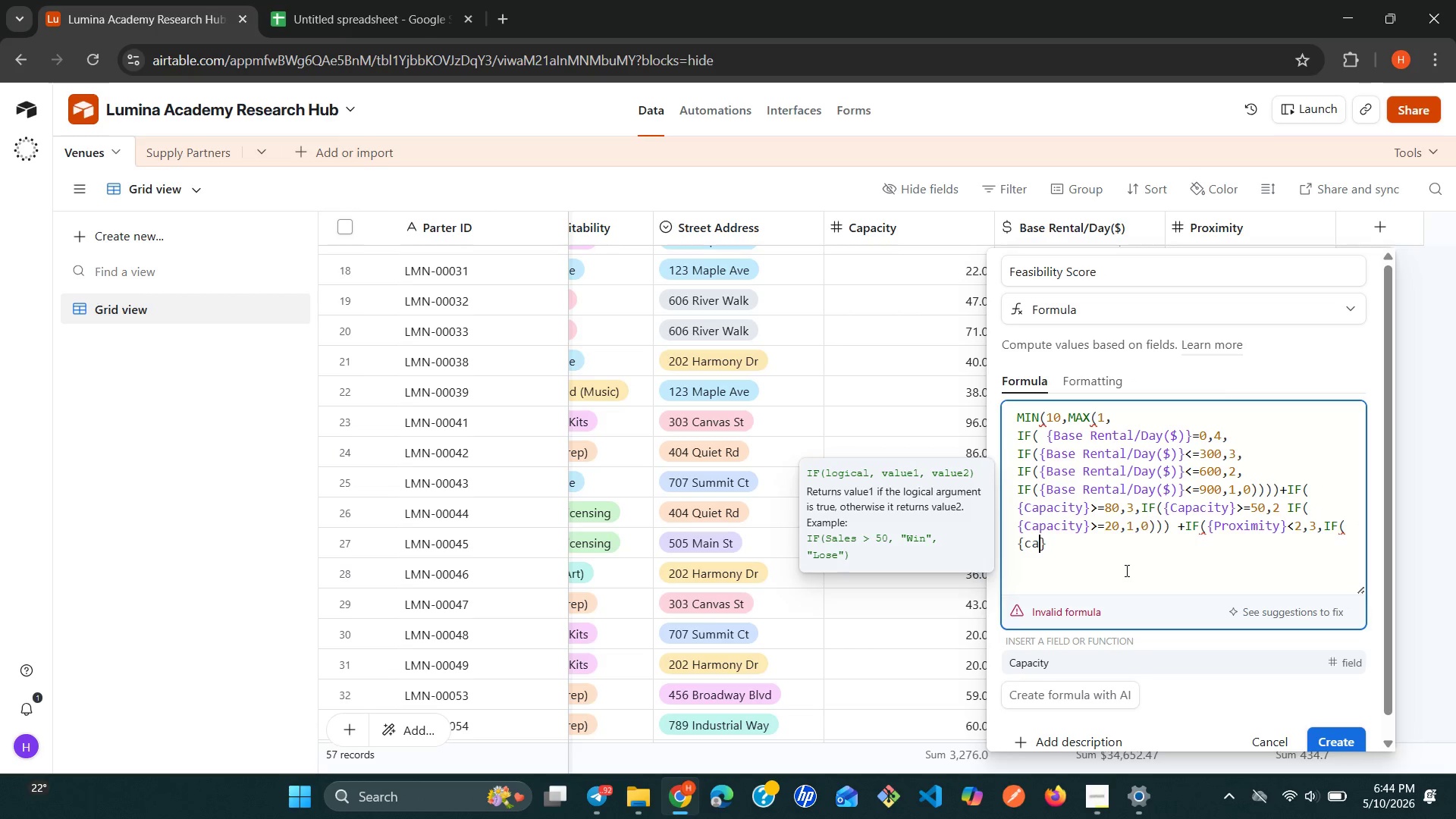 
key(Backspace)
key(Backspace)
type(pt)
key(Backspace)
type(r)
 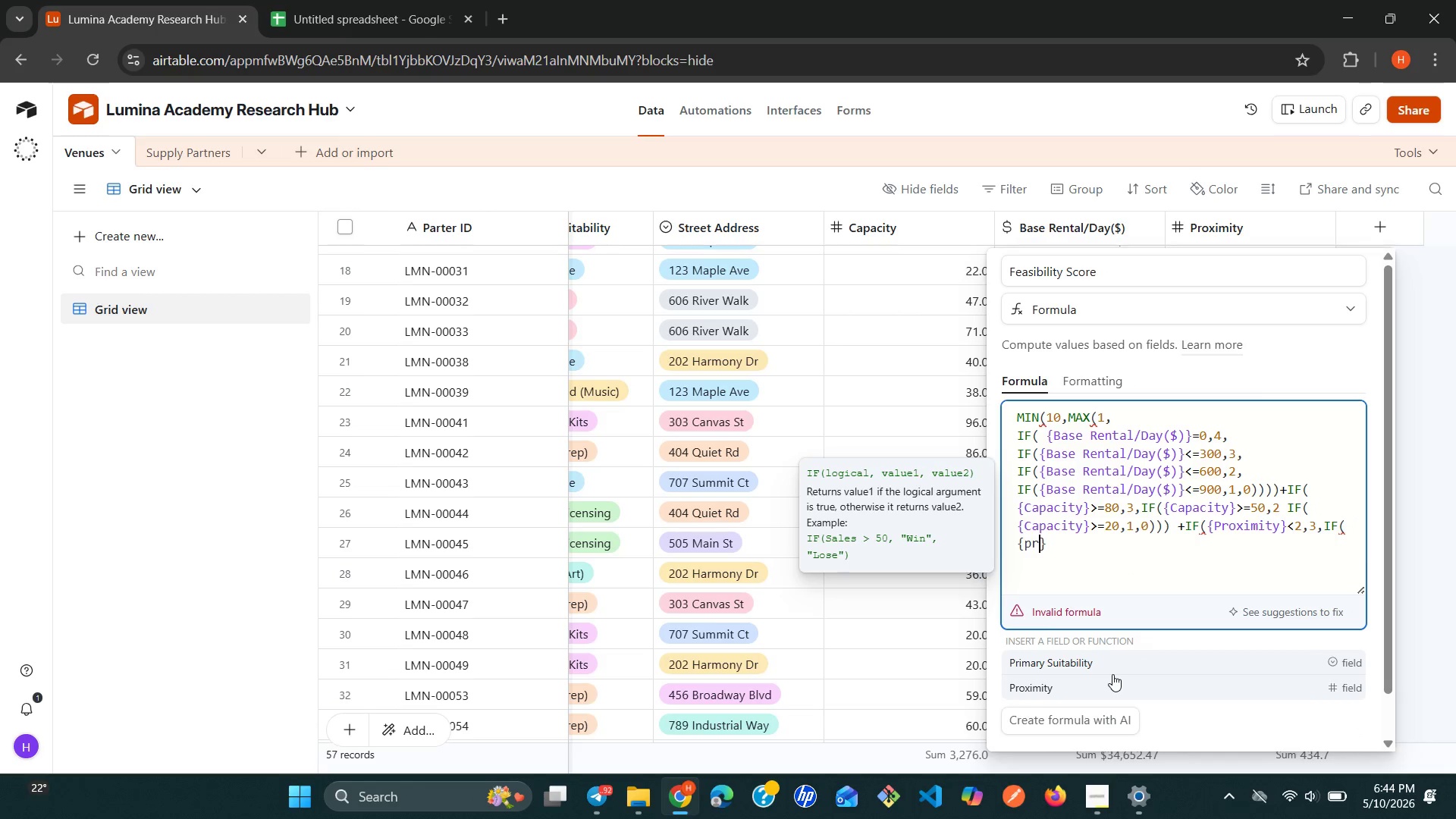 
left_click([1112, 674])
 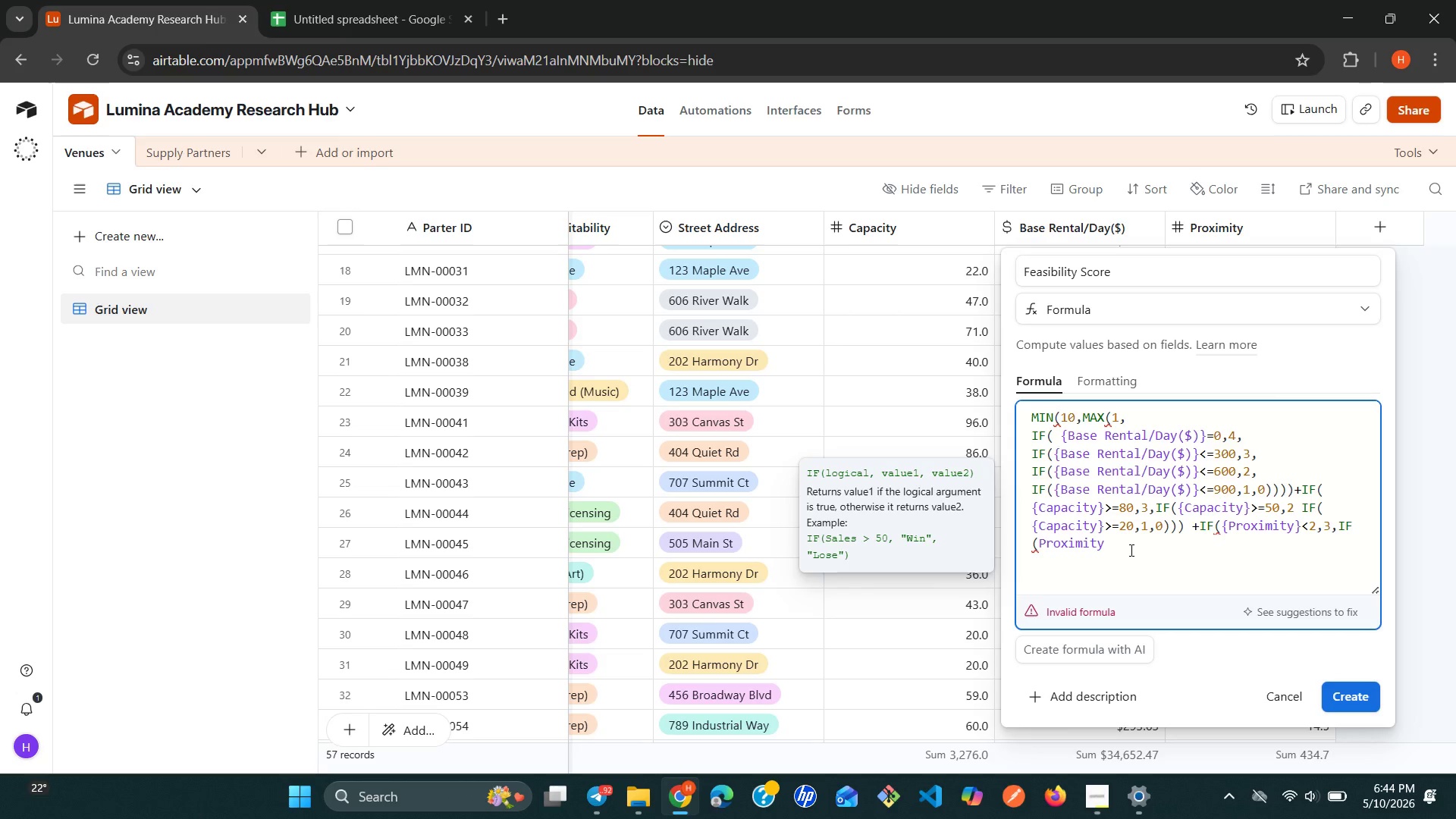 
key(Shift+BracketRight)
 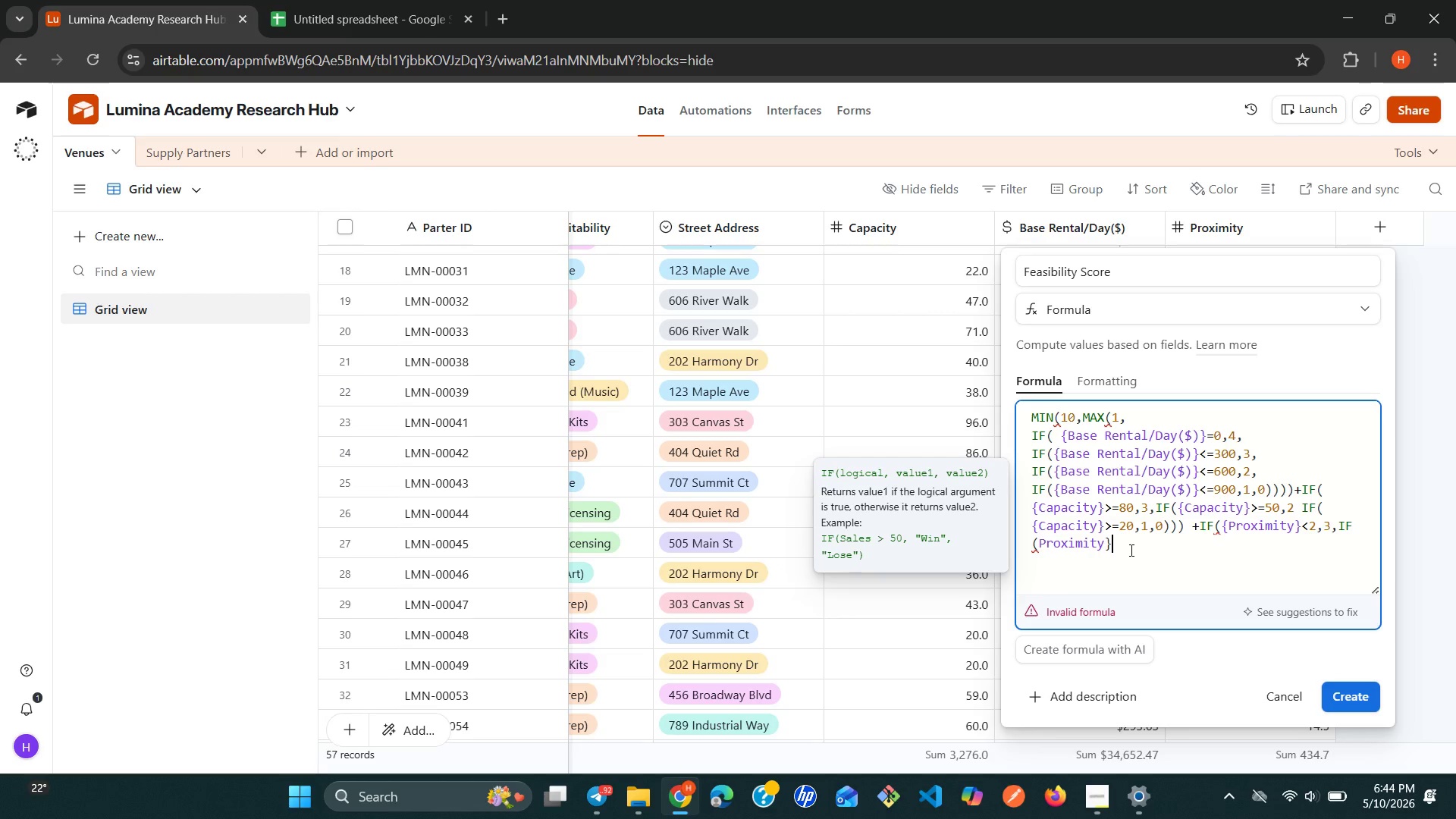 
key(ArrowLeft)
 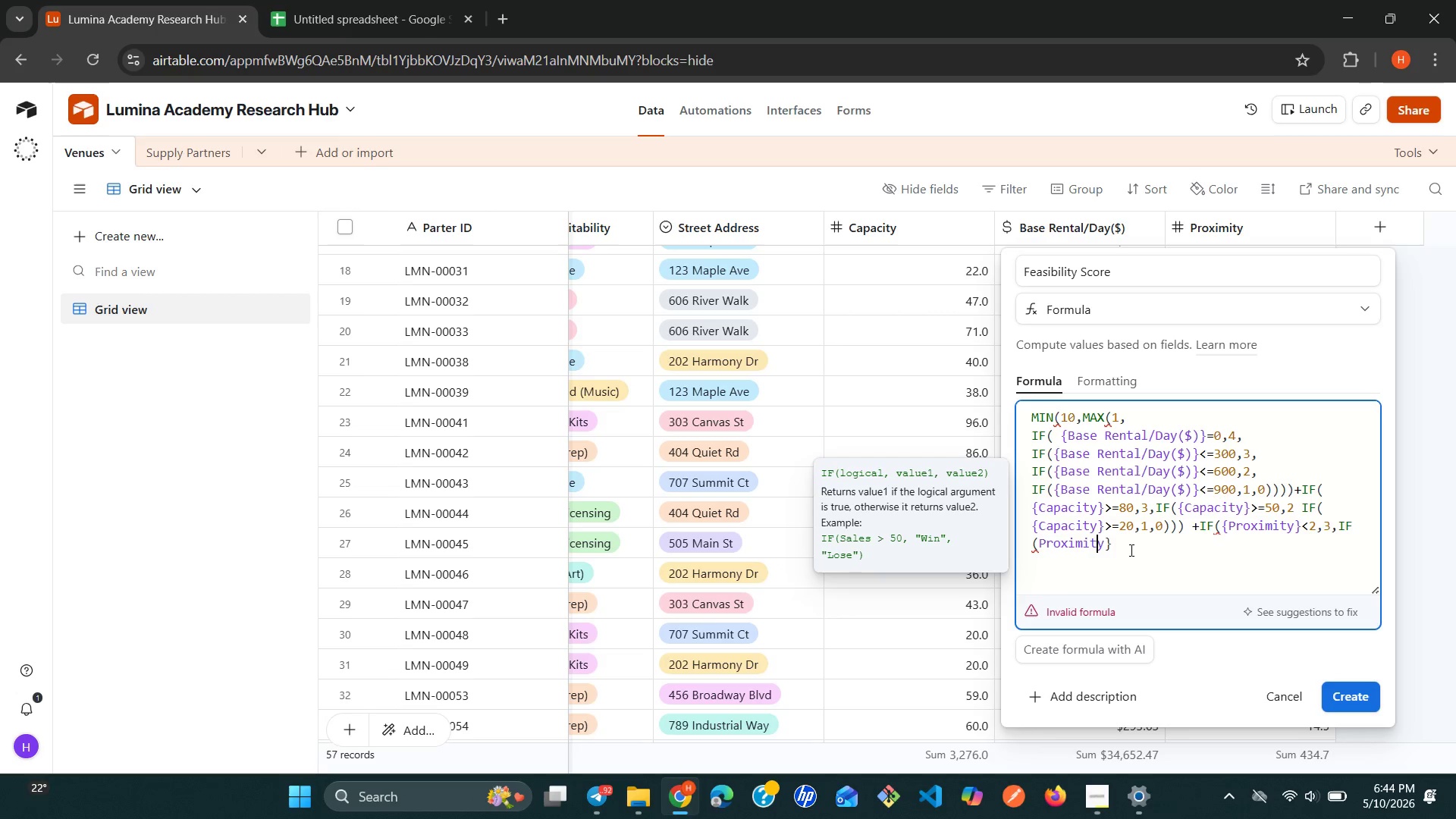 
key(ArrowLeft)
 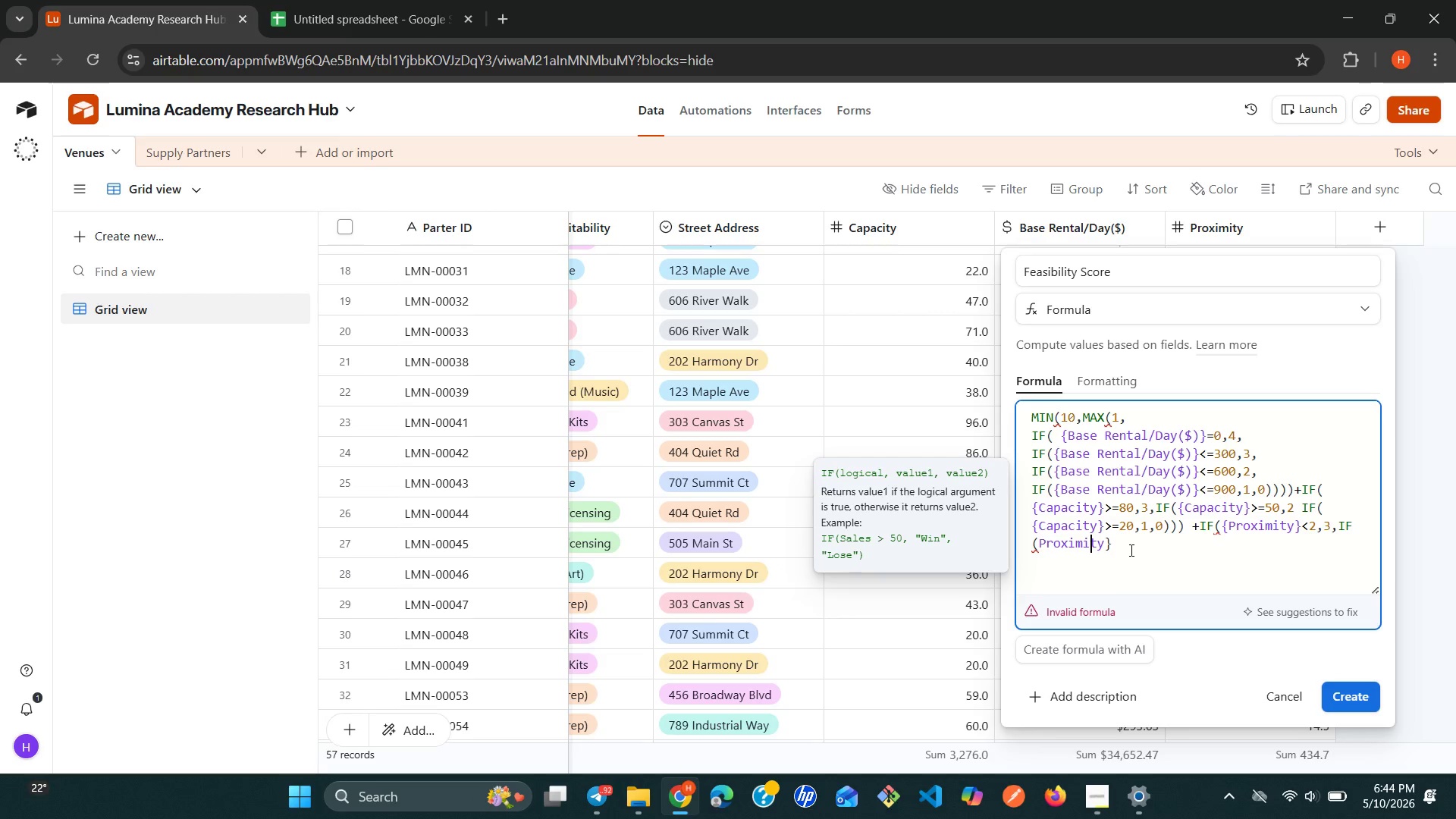 
hold_key(key=ArrowLeft, duration=0.53)
 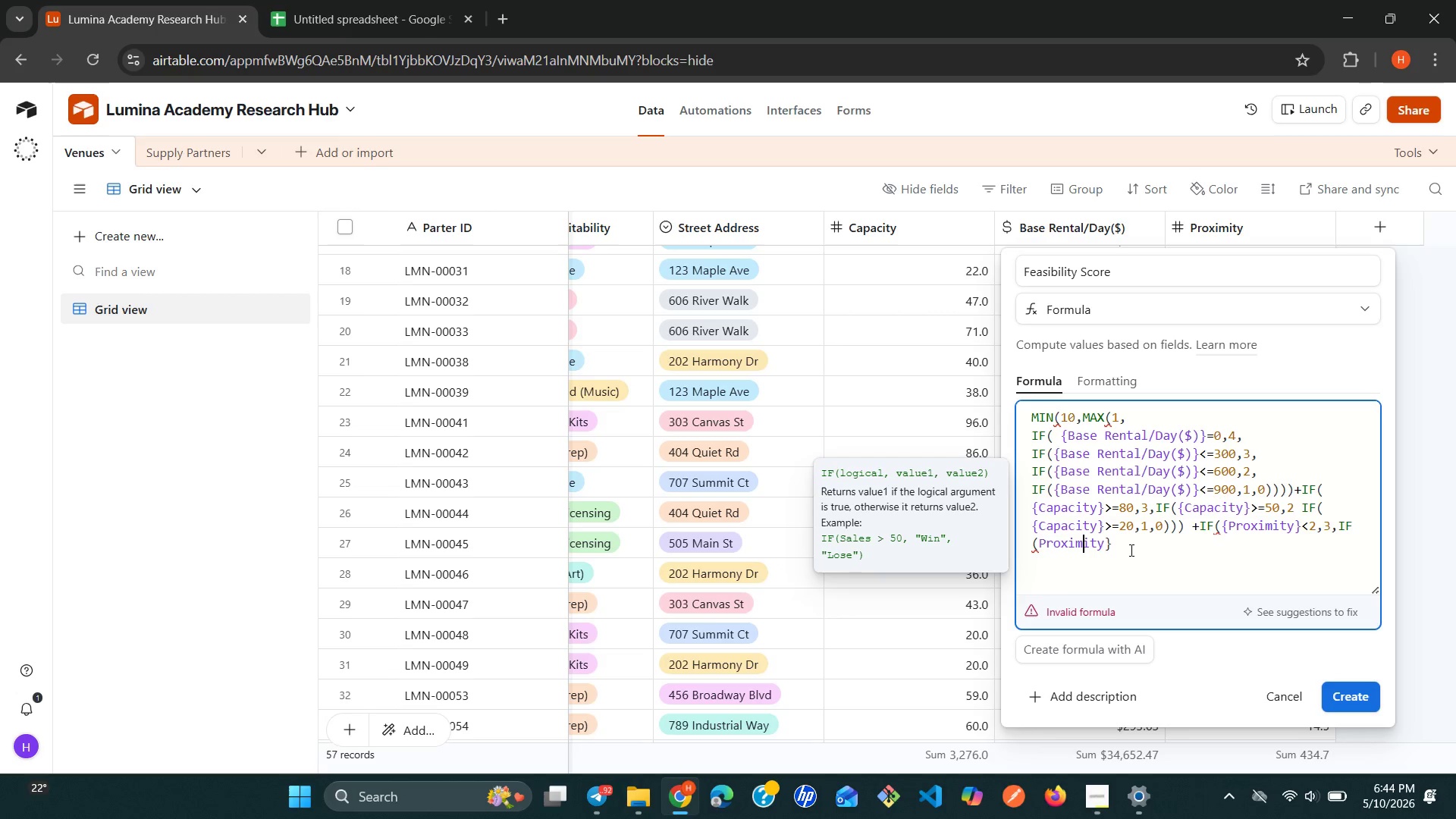 
key(ArrowLeft)
 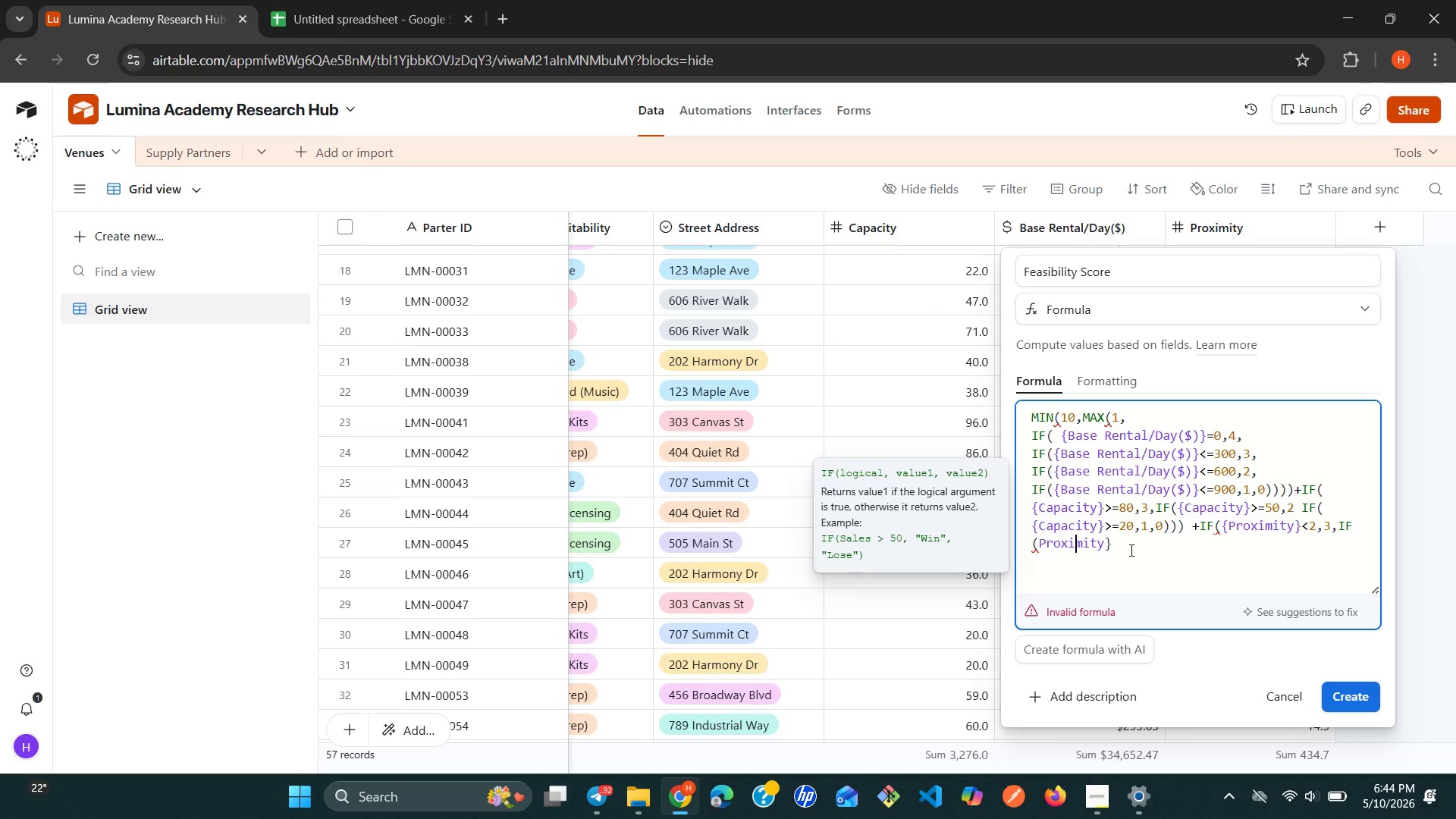 
key(ArrowLeft)
 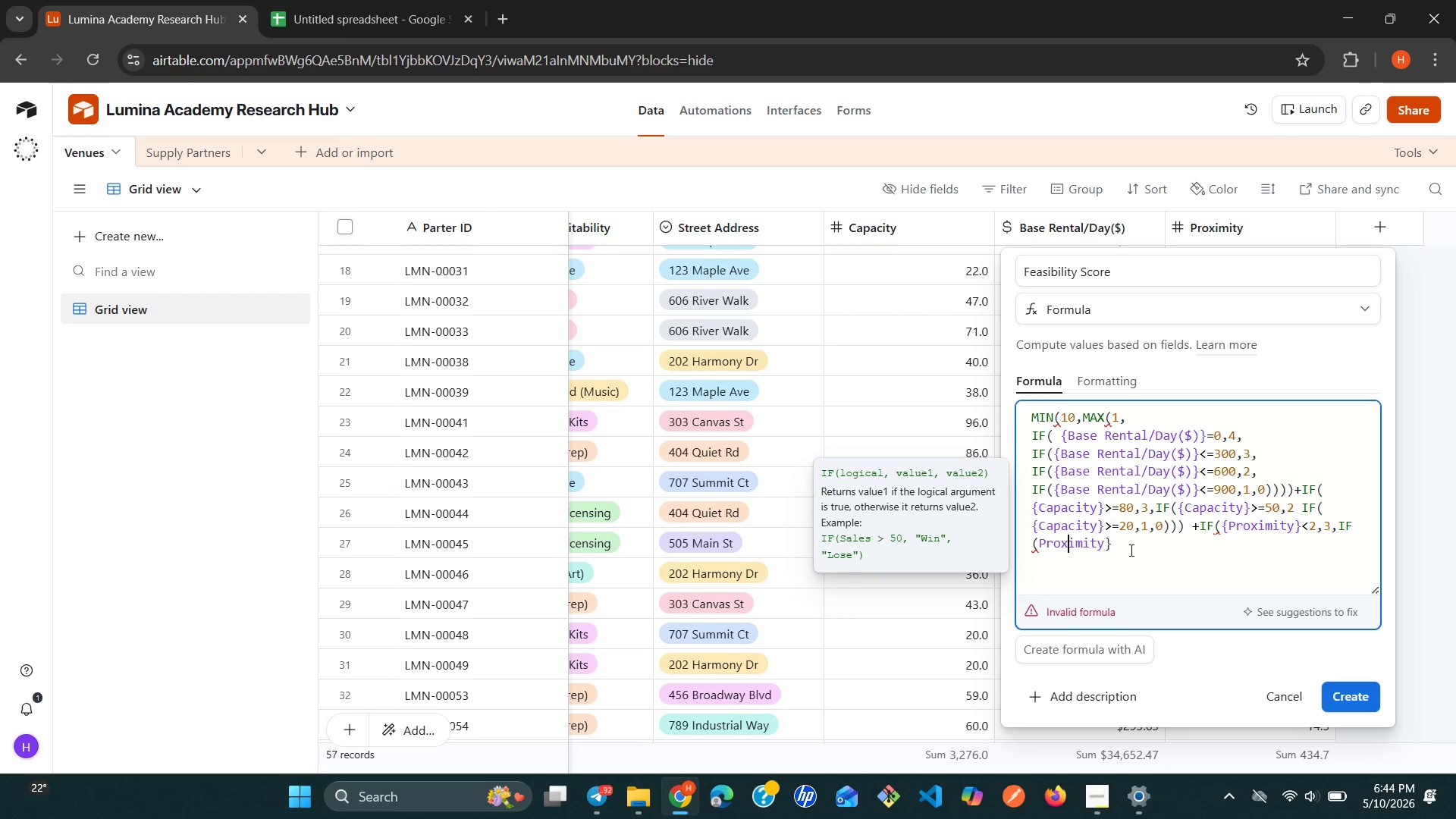 
key(ArrowLeft)
 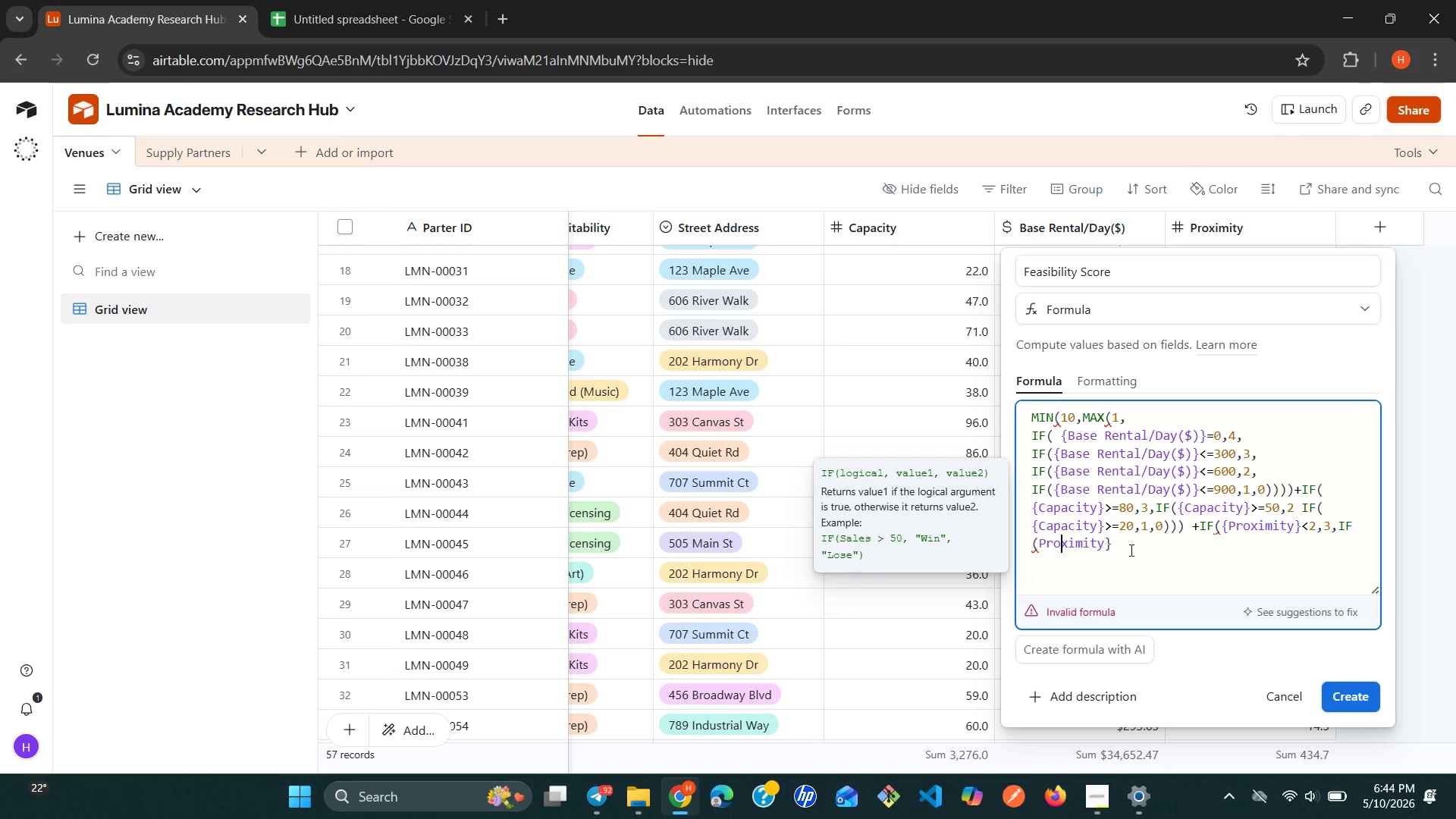 
key(ArrowLeft)
 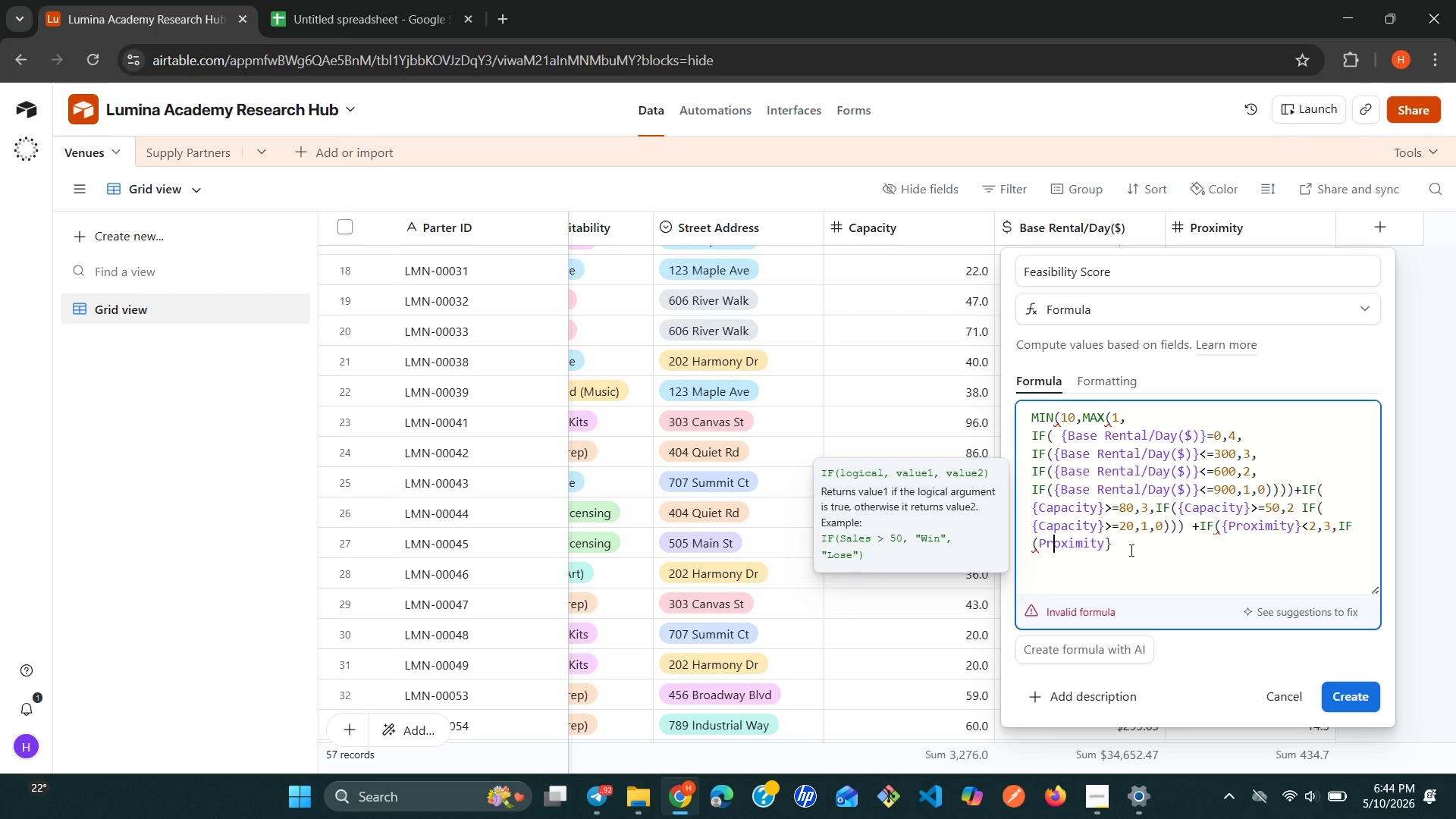 
key(ArrowLeft)
 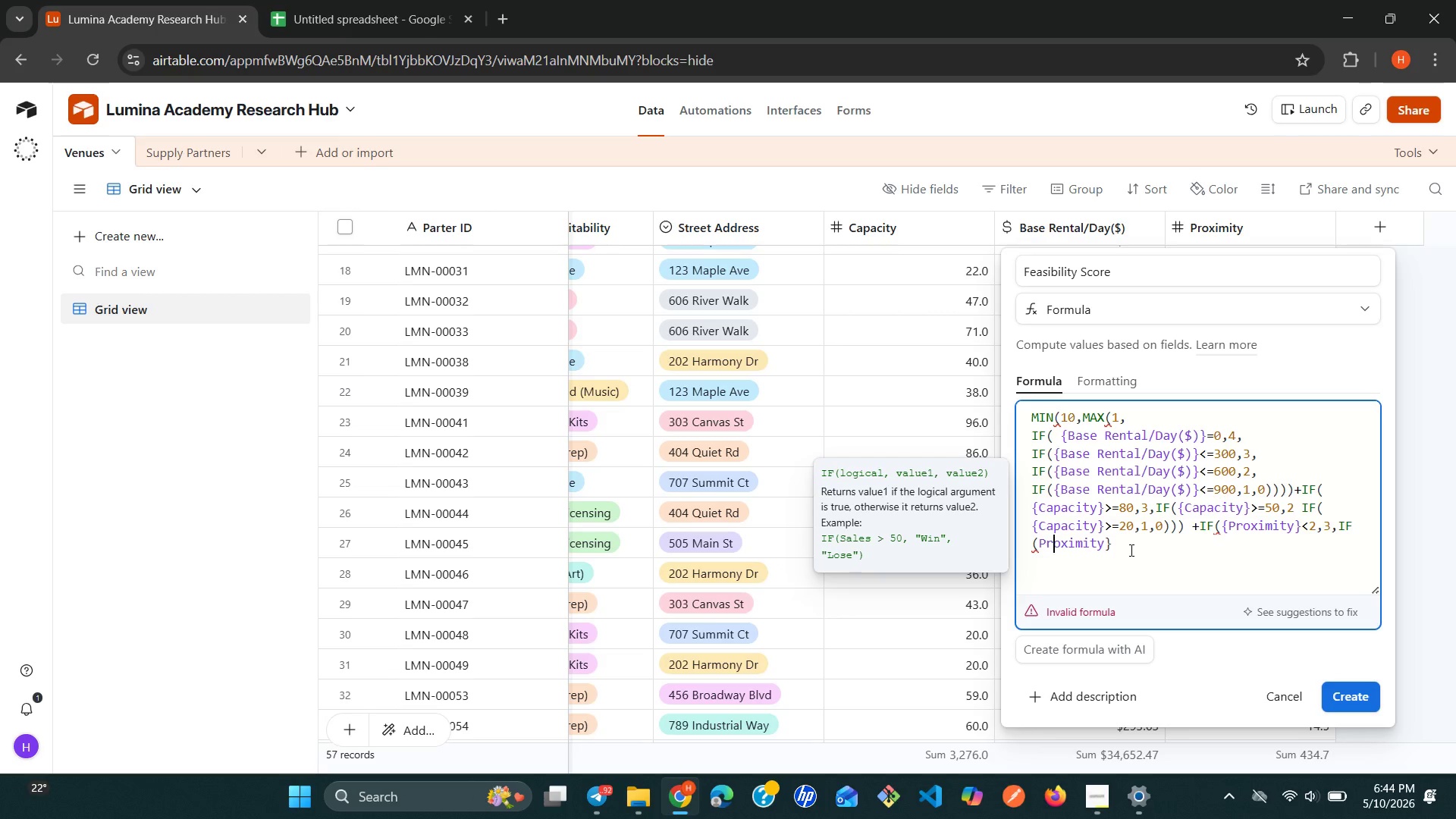 
key(ArrowLeft)
 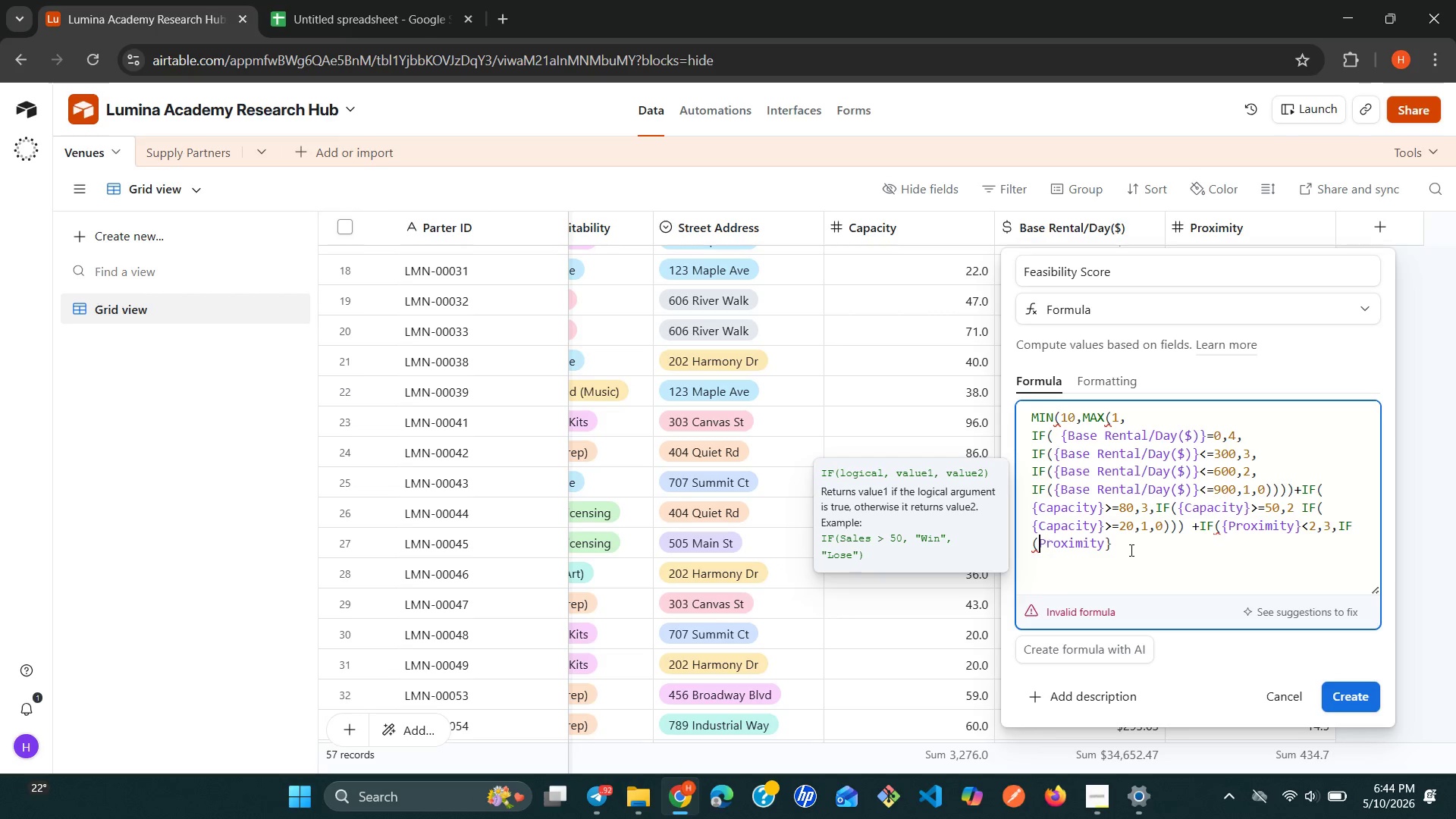 
key(ArrowLeft)
 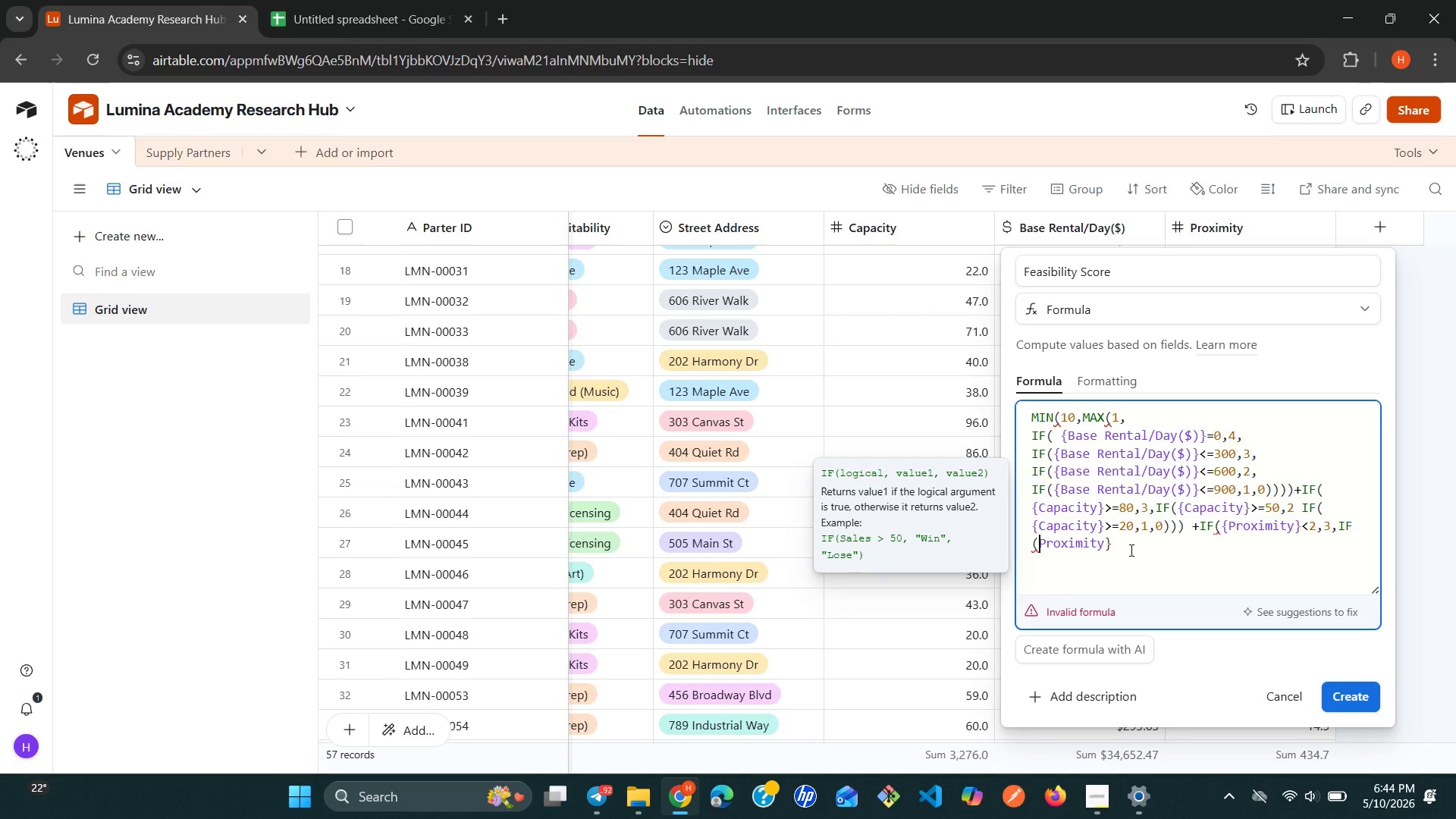 
key(Shift+ShiftRight)
 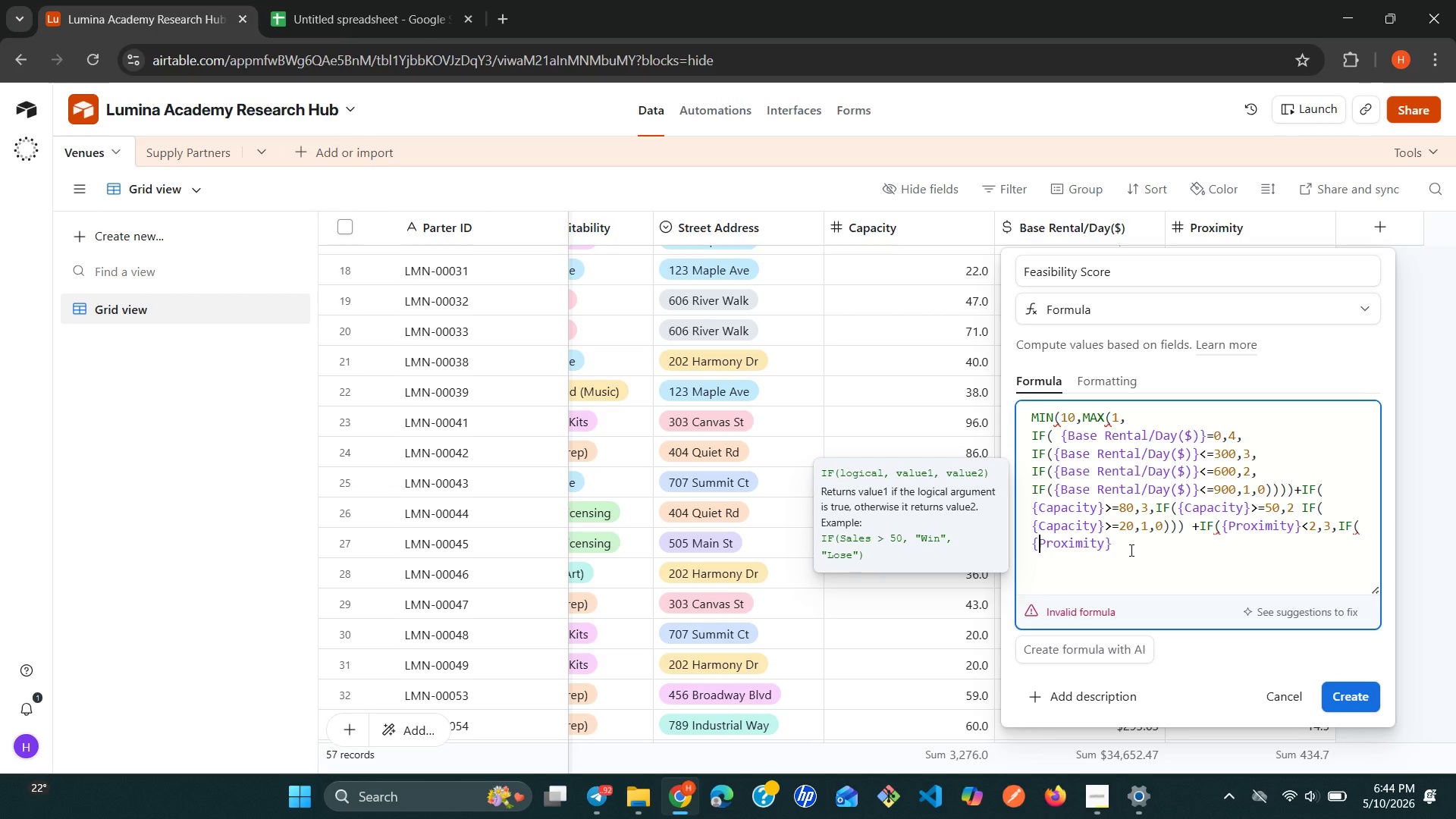 
key(Shift+BracketLeft)
 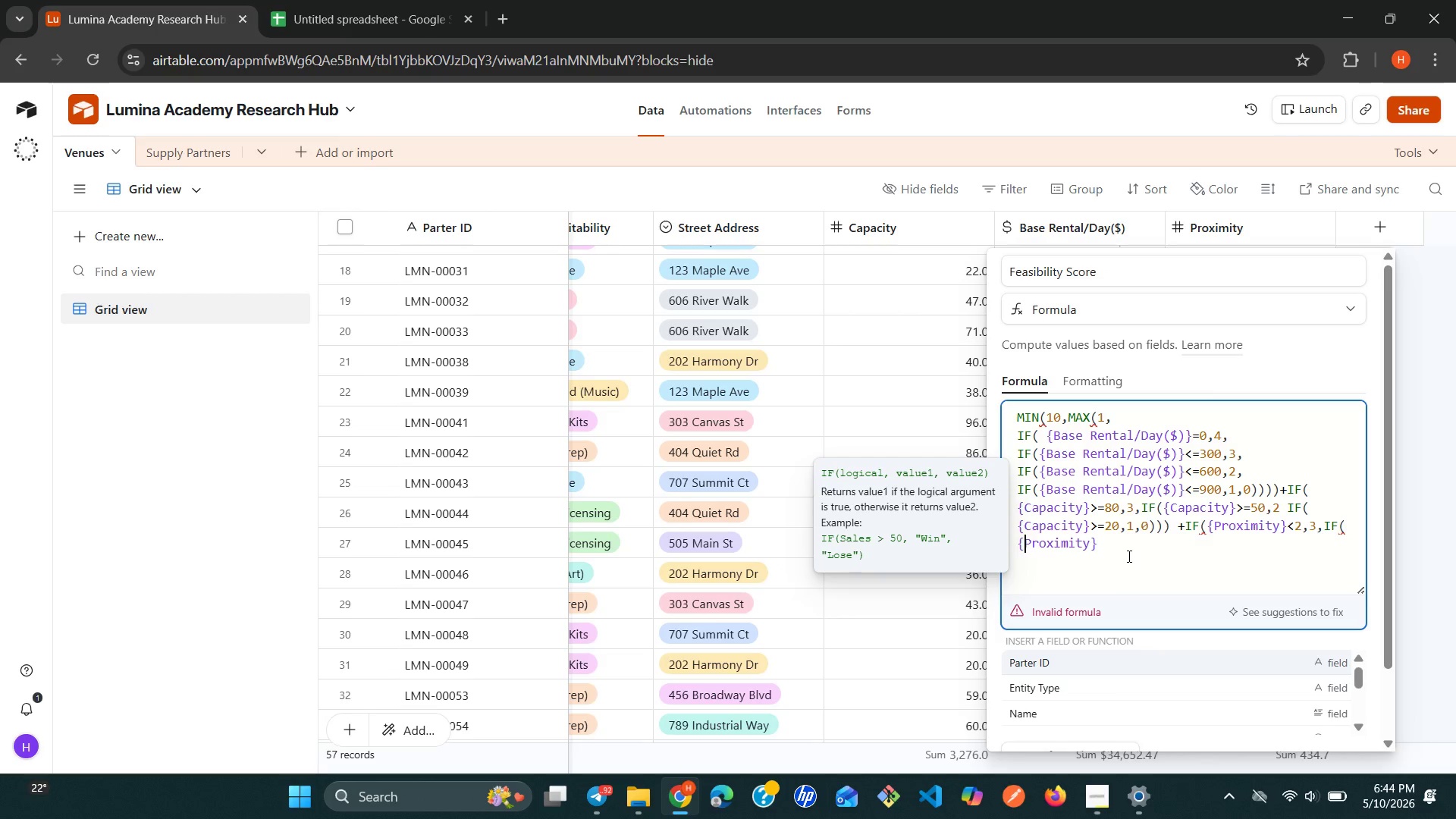 
hold_key(key=ArrowRight, duration=0.7)
 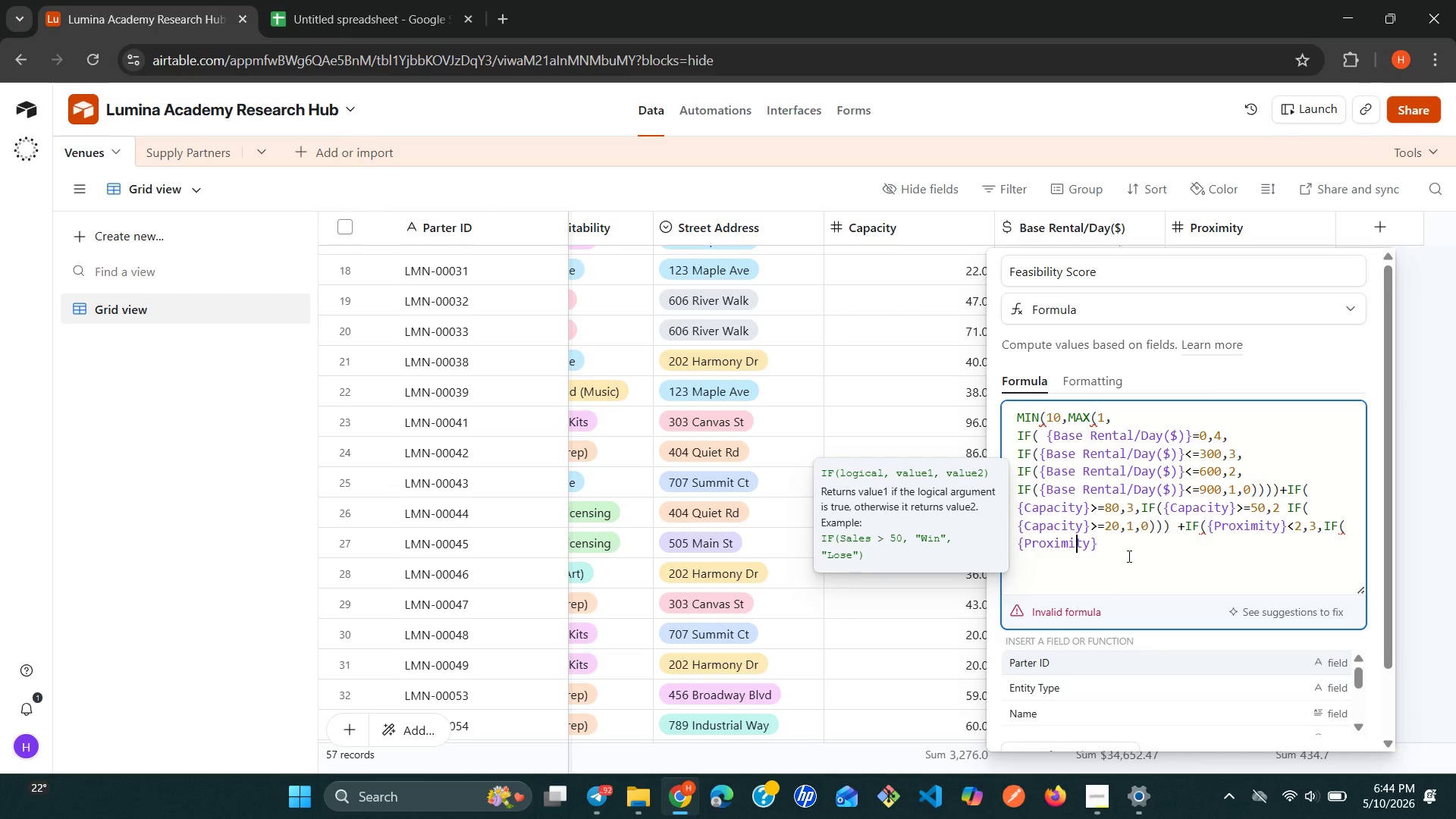 
key(ArrowRight)
 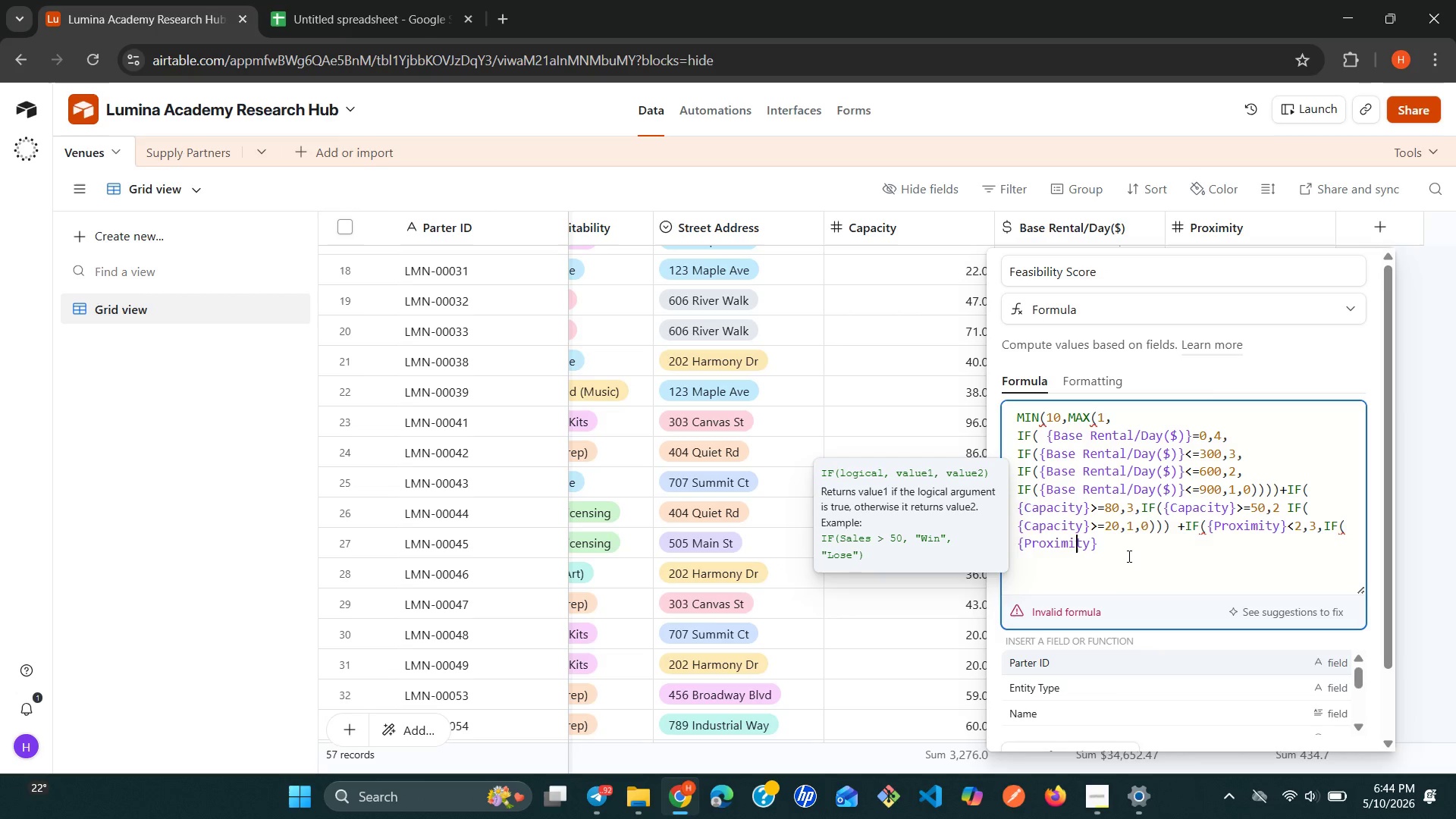 
key(ArrowRight)
 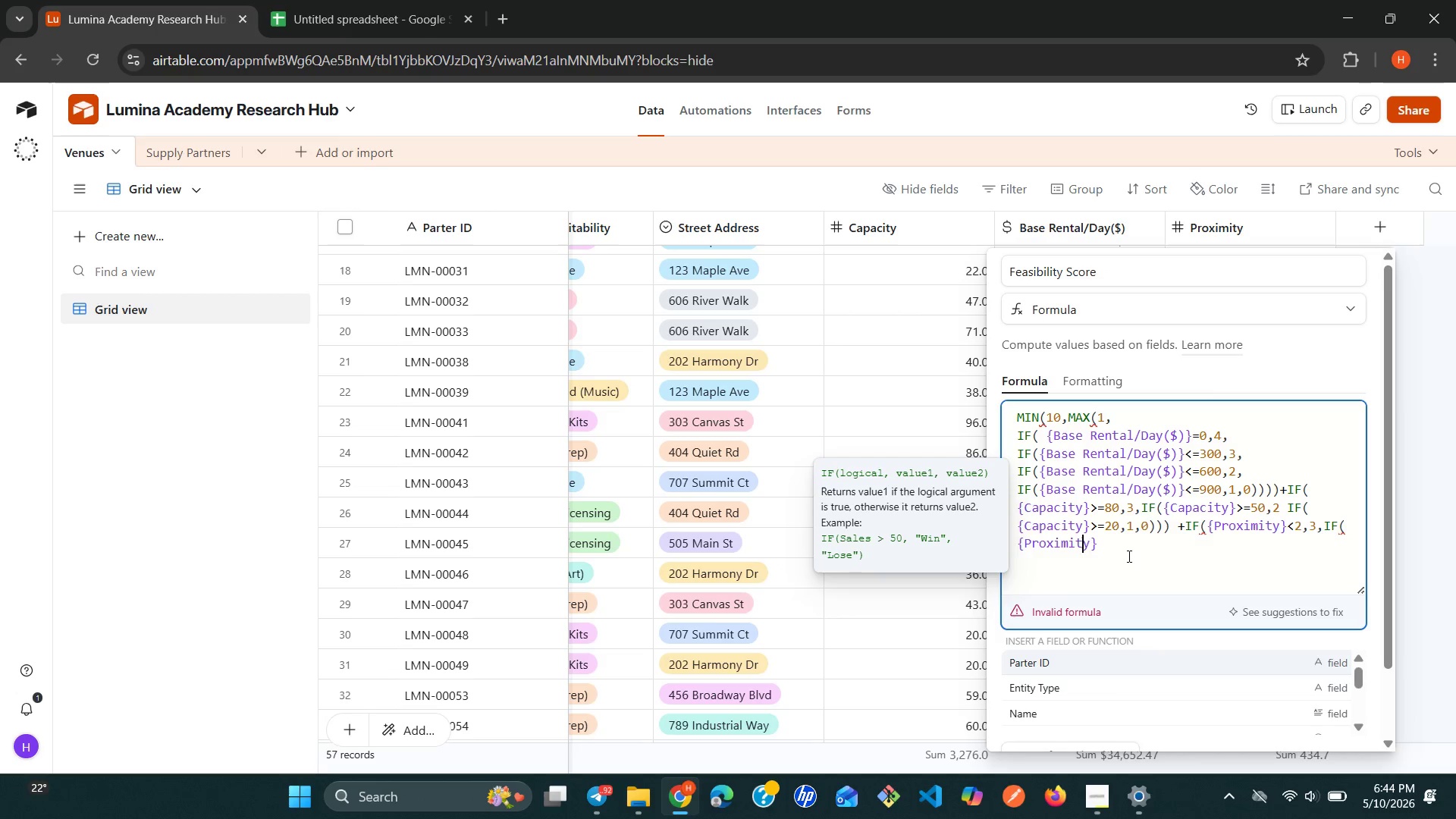 
key(ArrowRight)
 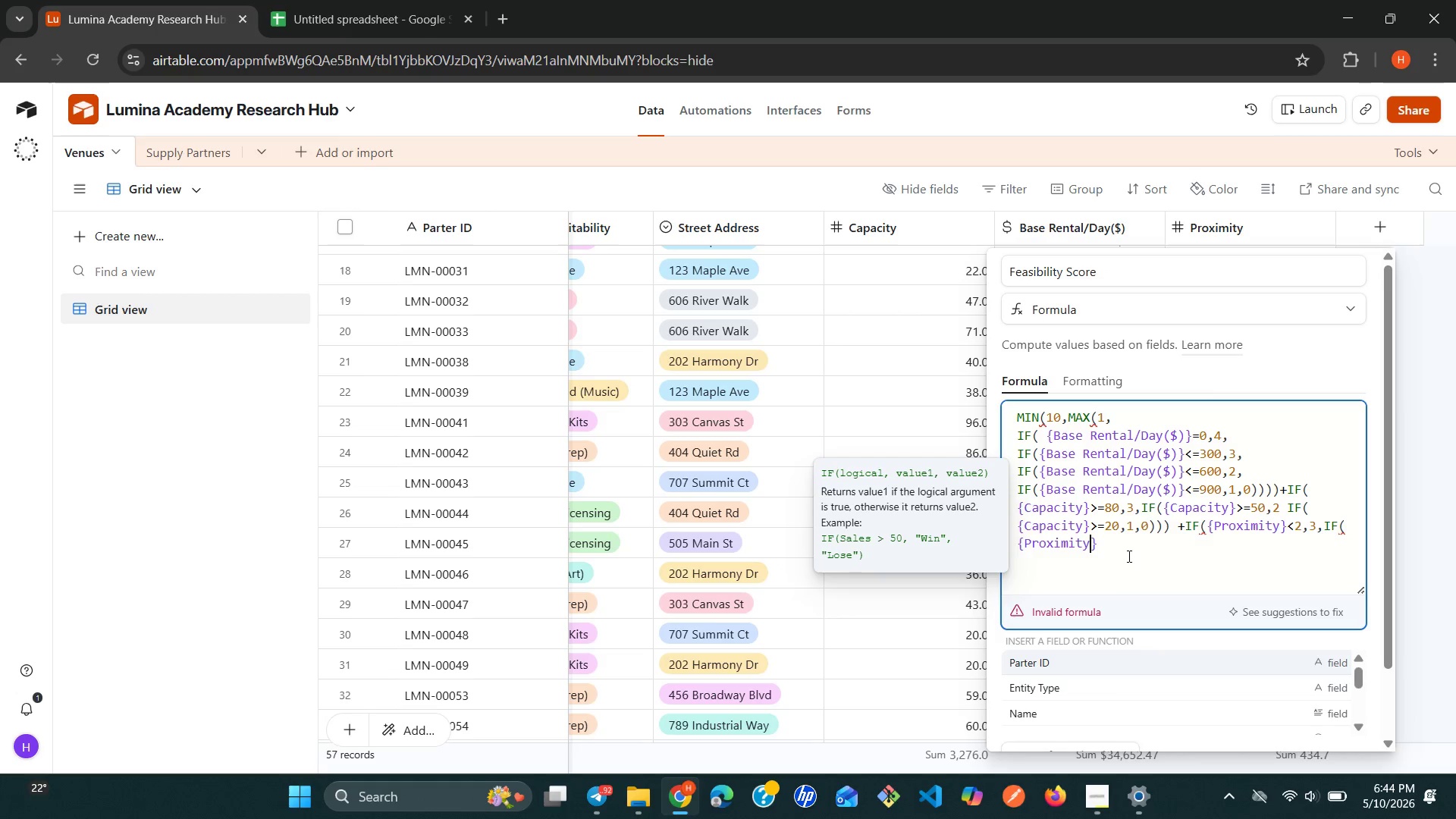 
key(ArrowRight)
 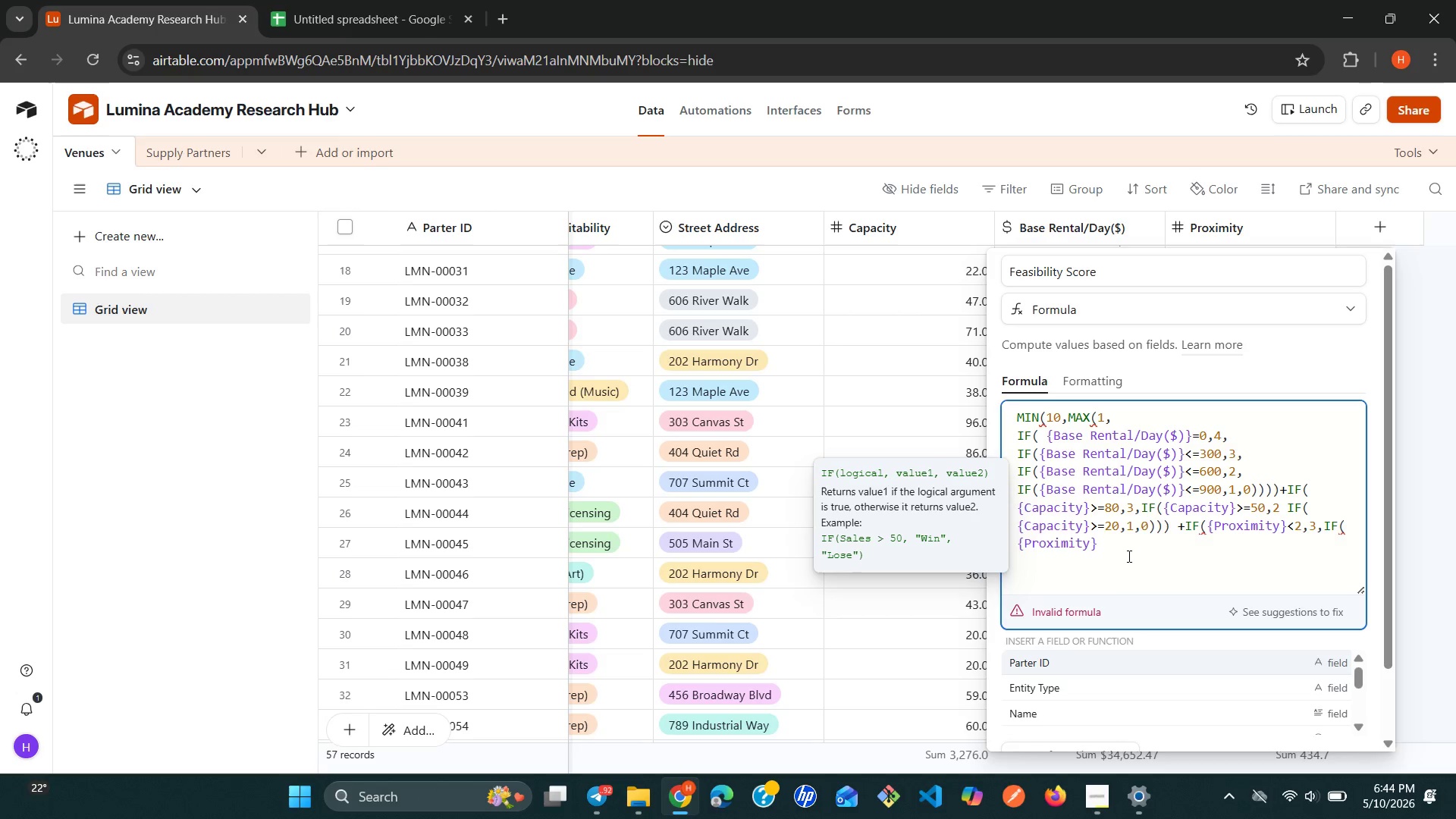 
wait(6.48)
 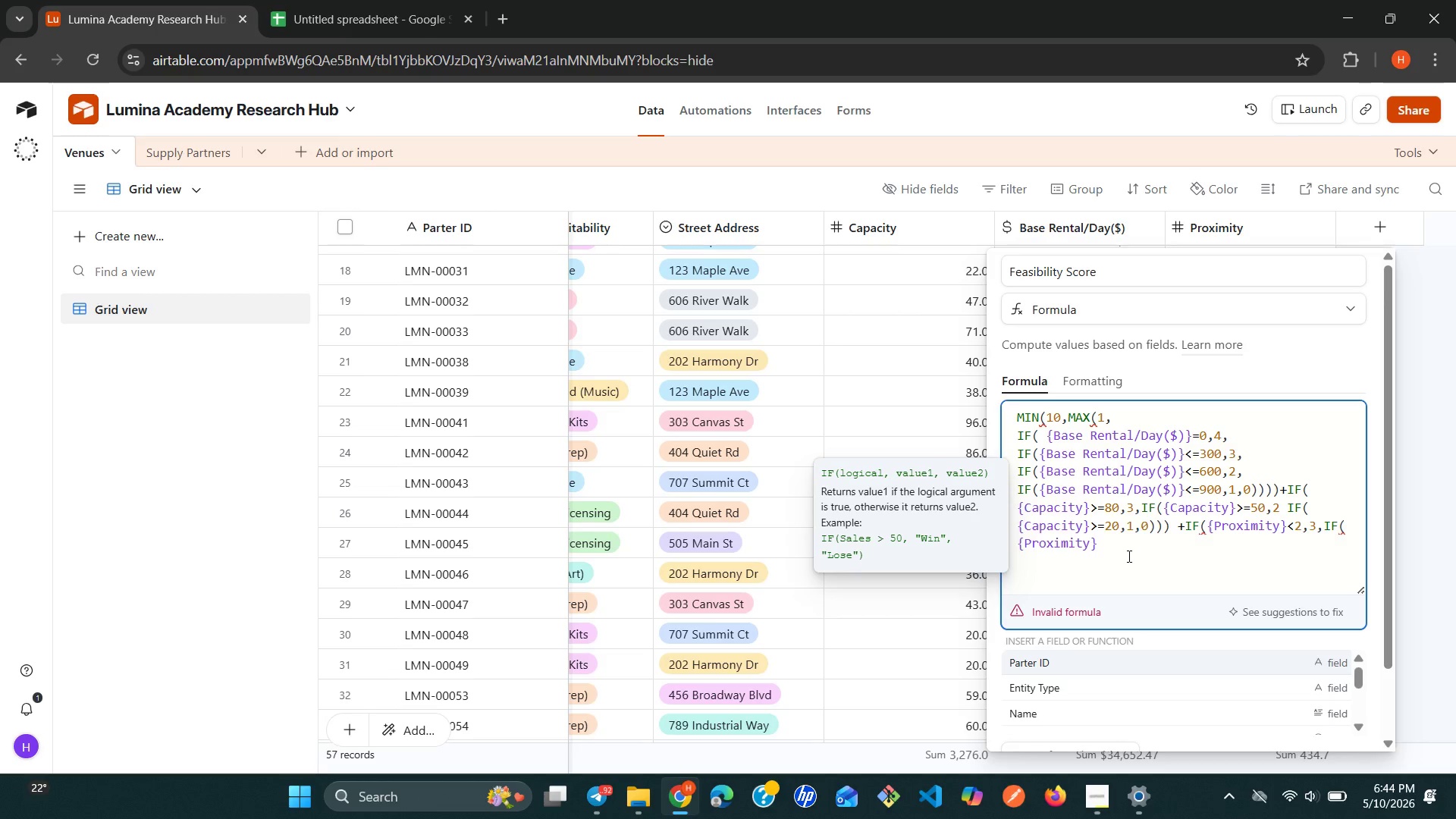 
key(Shift+ShiftRight)
 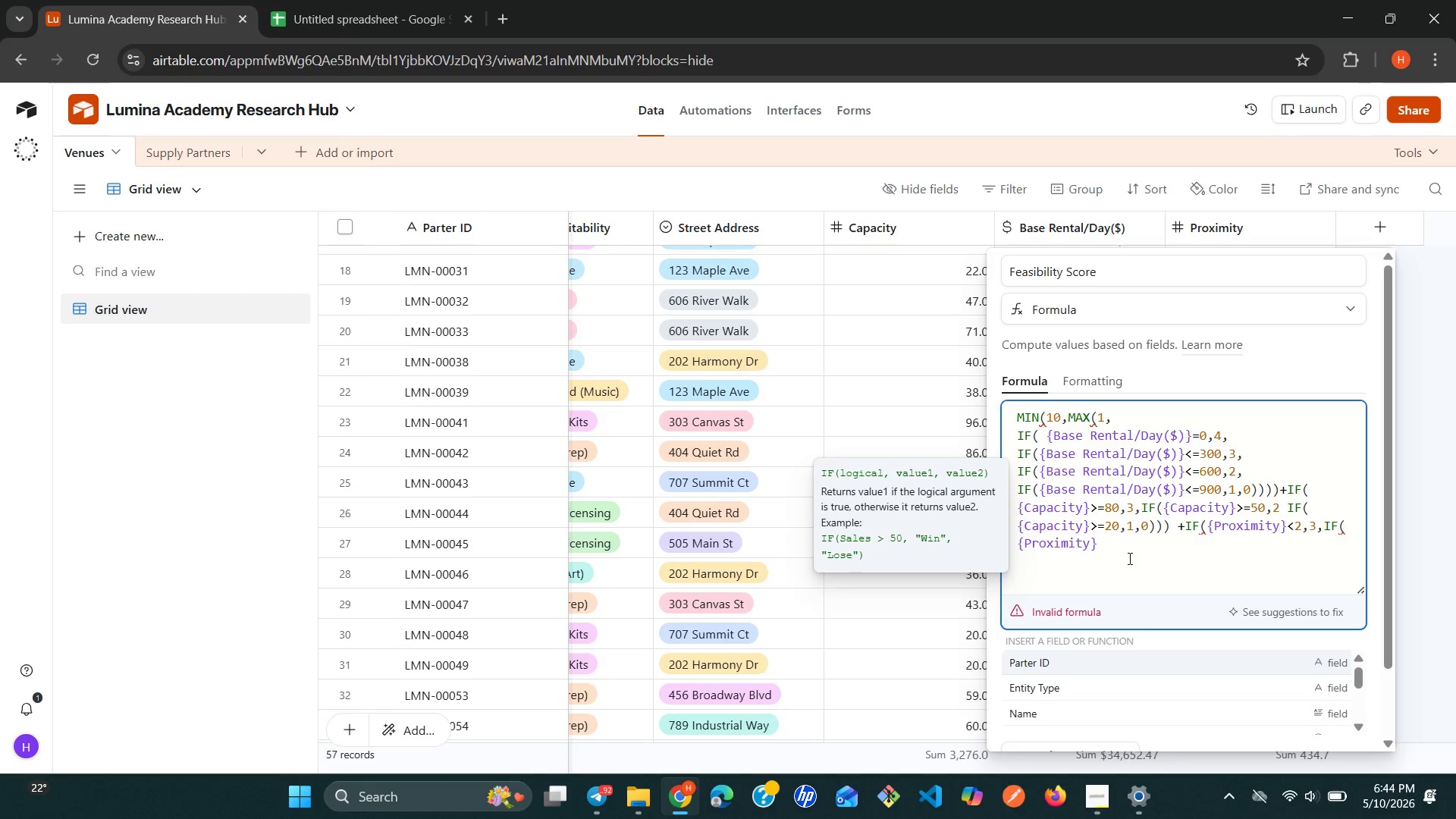 
key(Shift+9)
 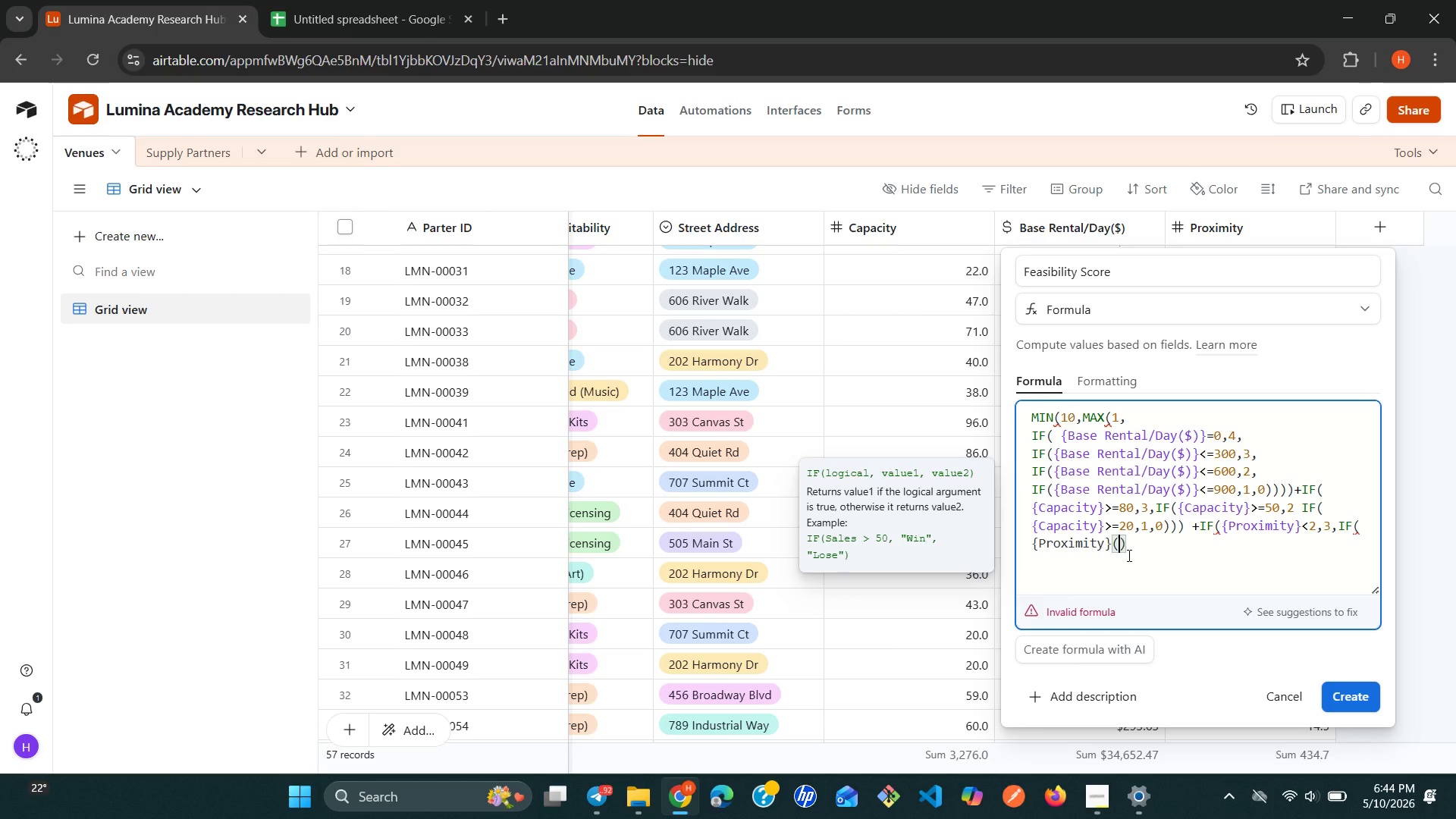 
key(Backspace)
 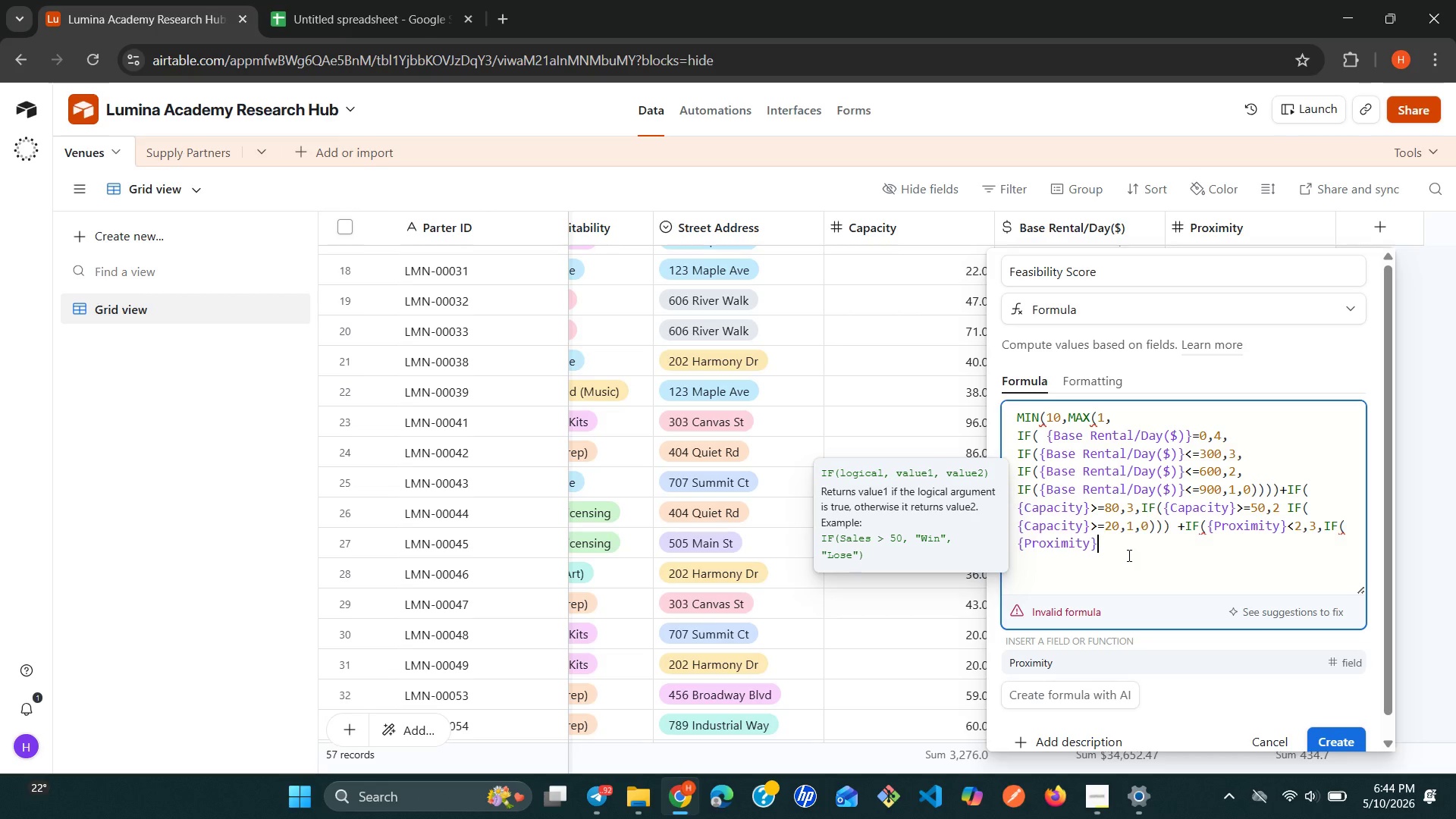 
key(Shift+Comma)
 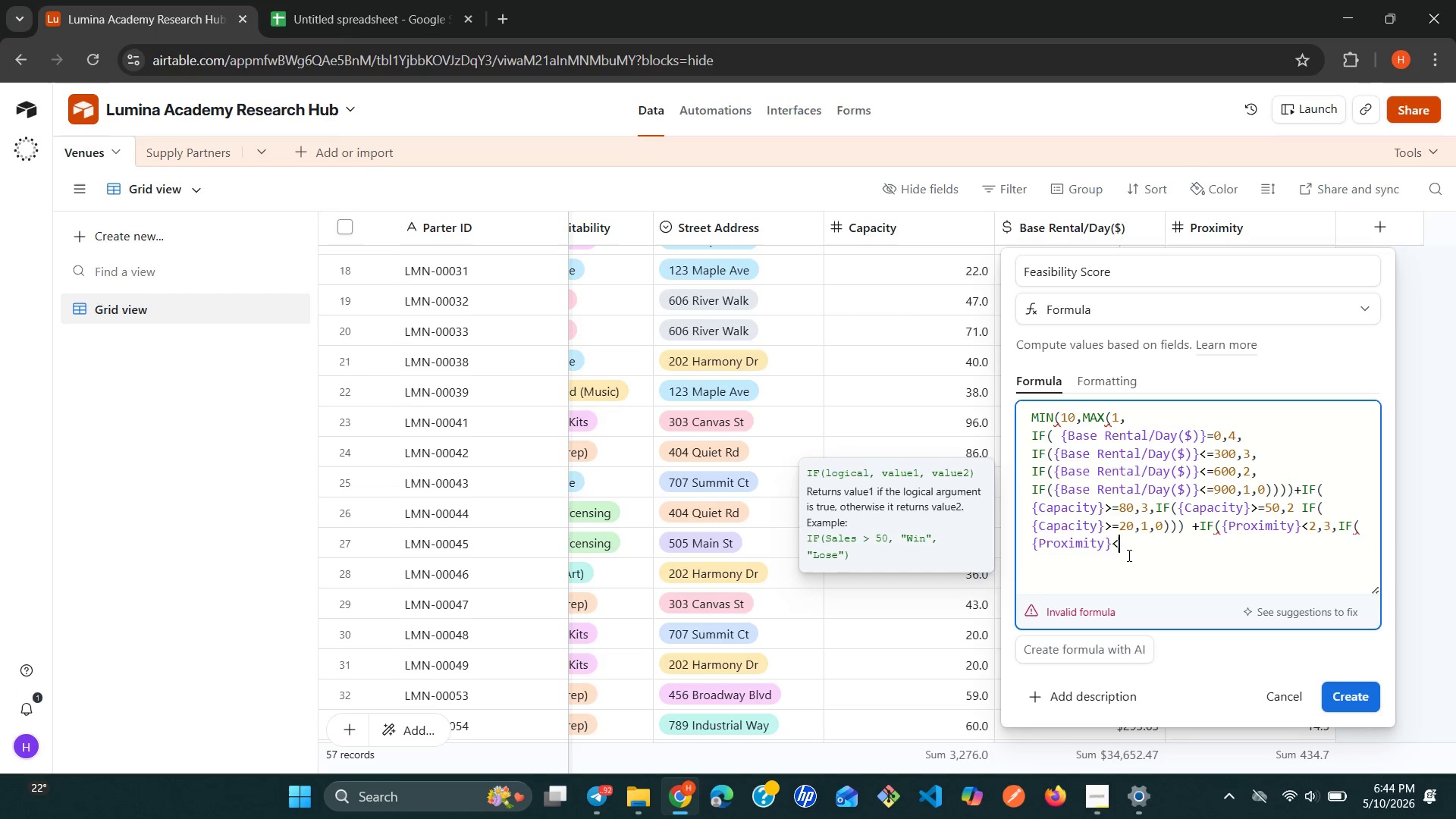 
key(Equal)
 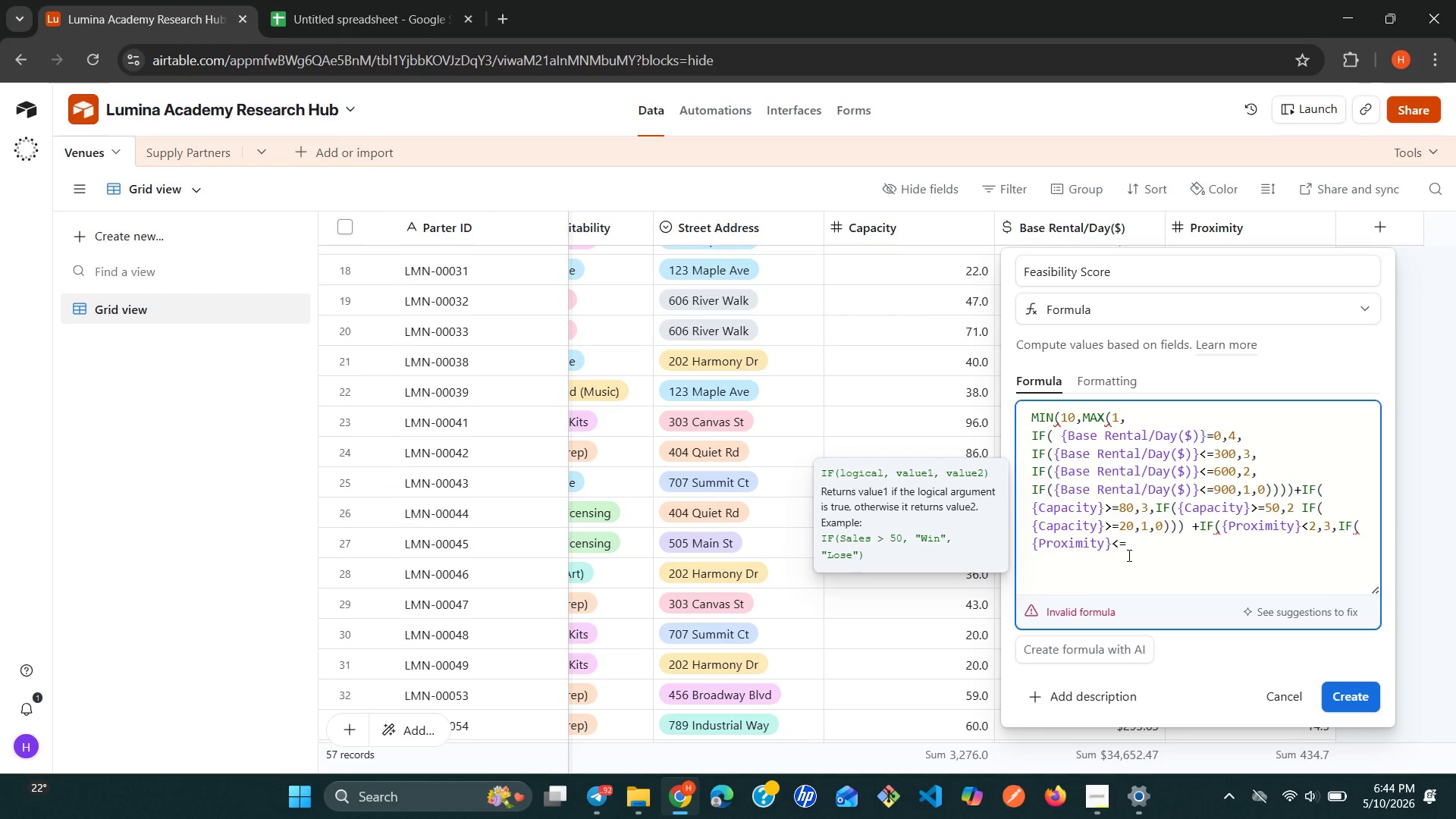 
key(5)
 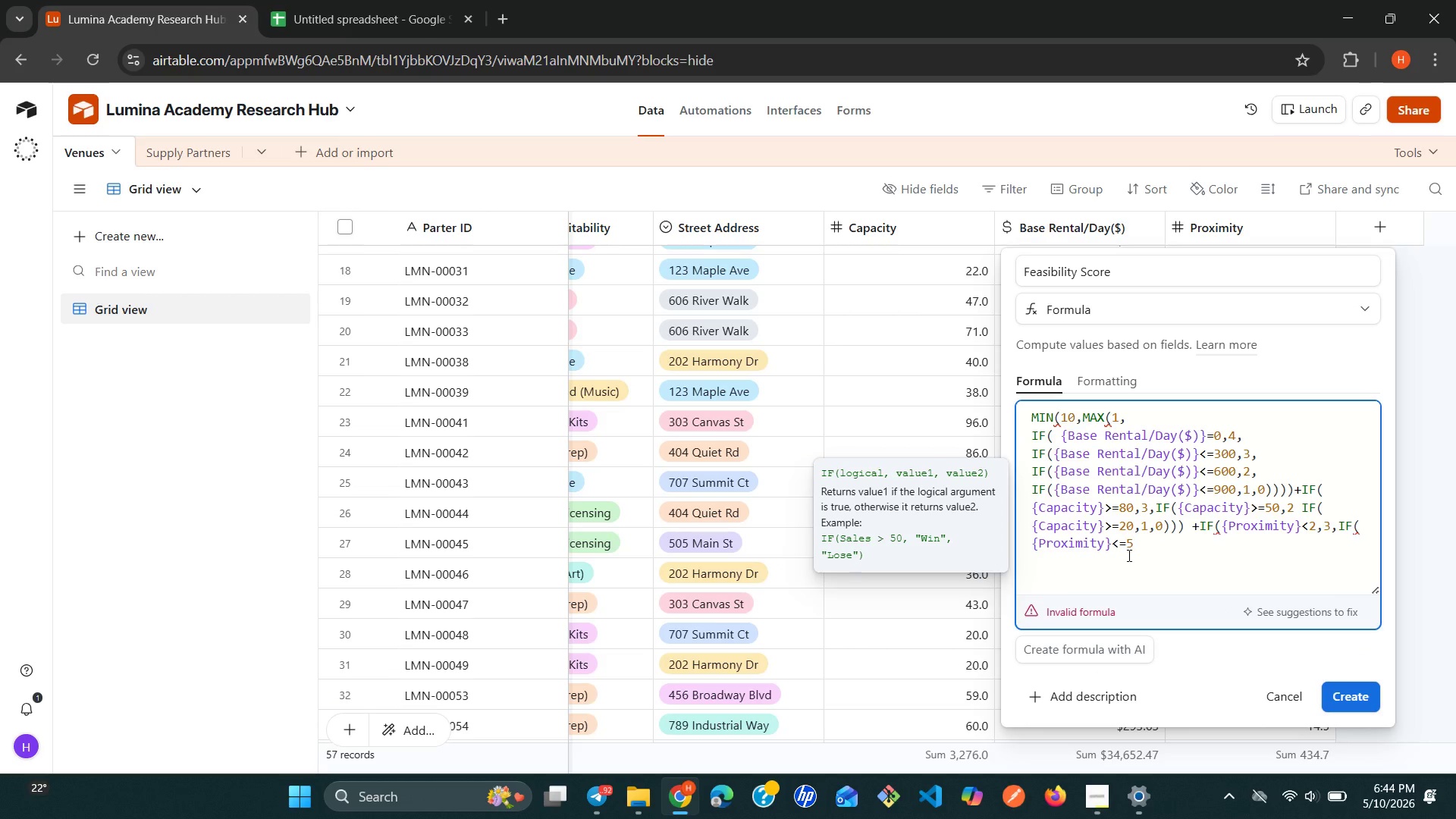 
key(Comma)
 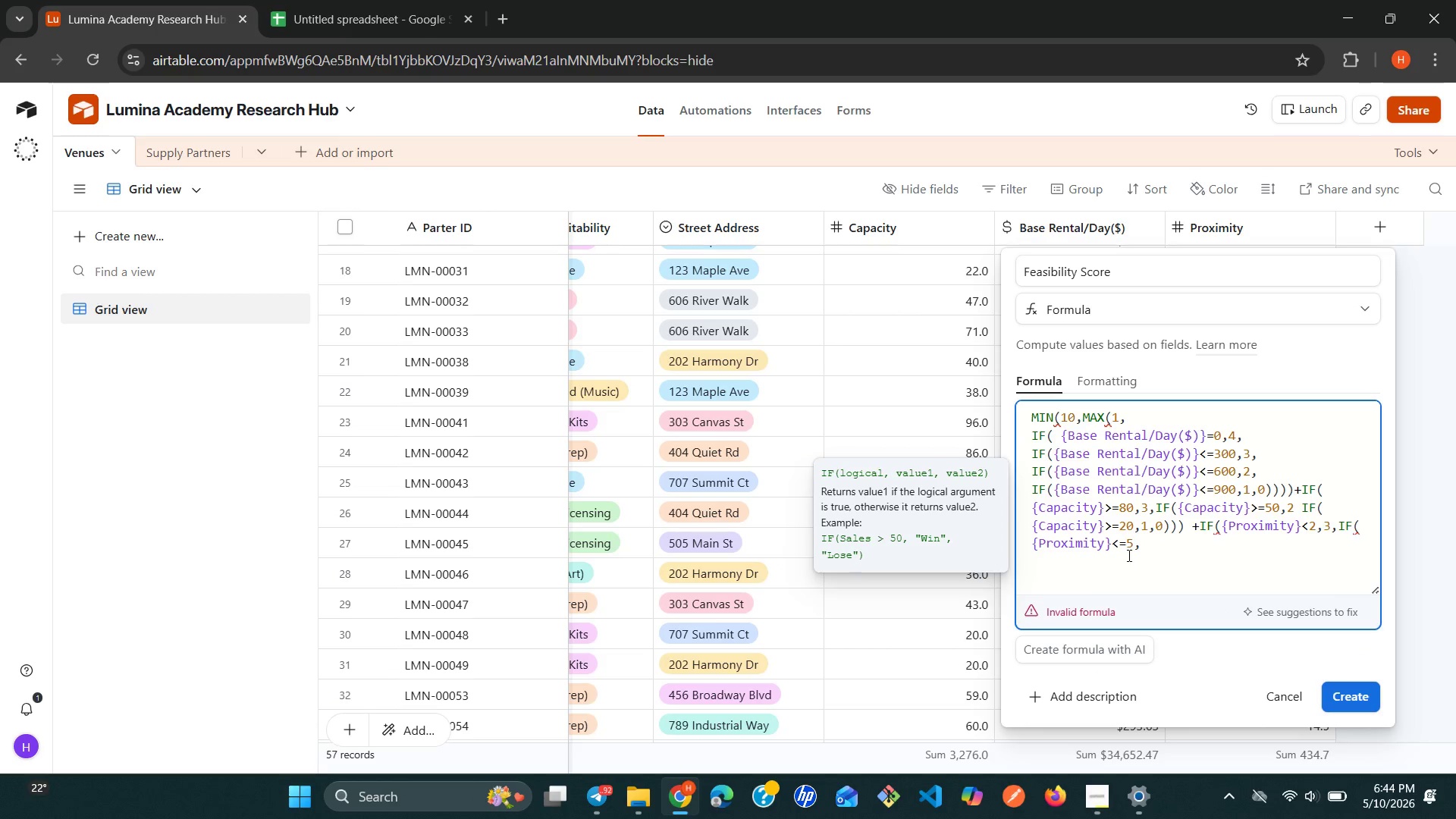 
key(3)
 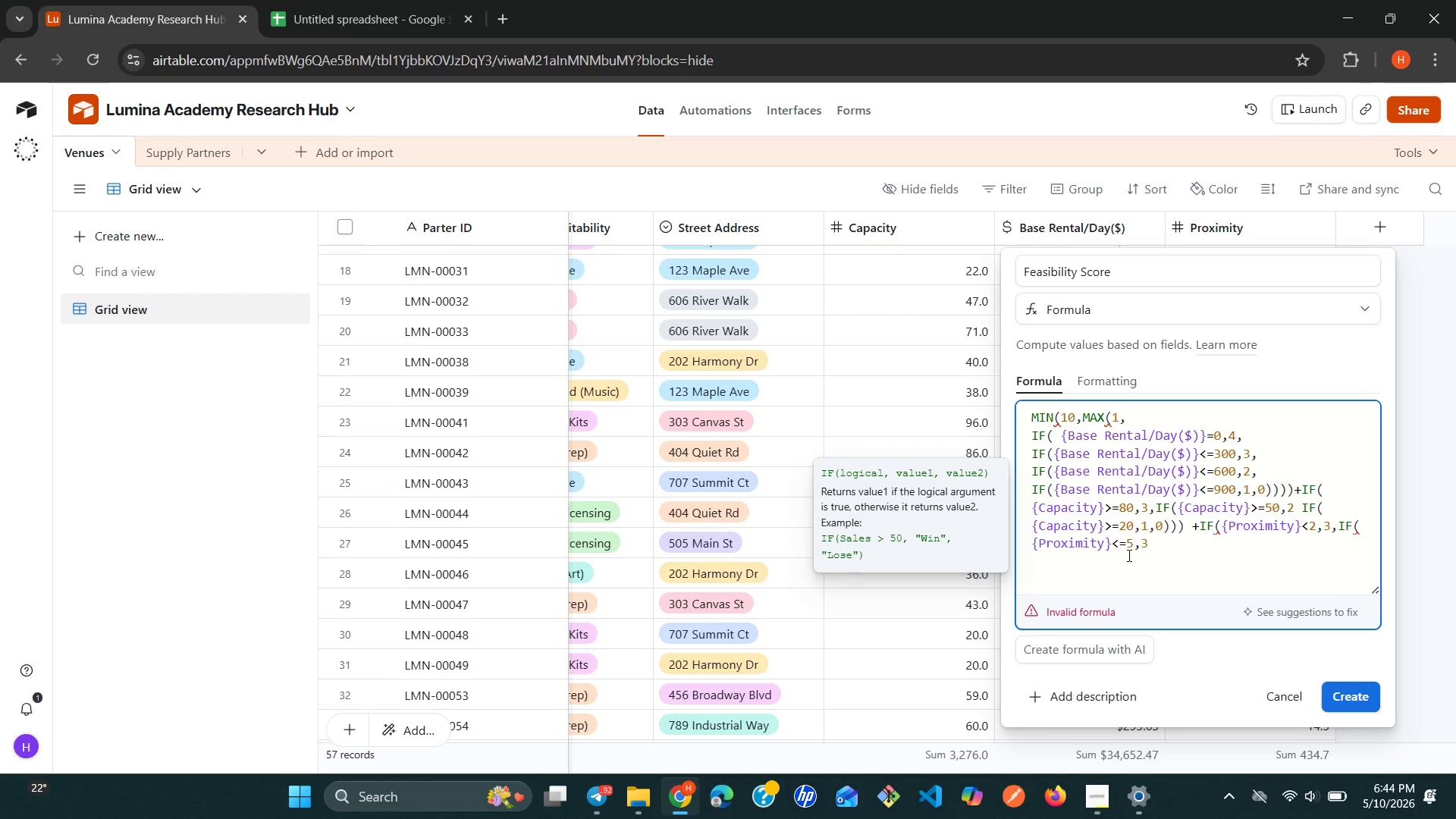 
key(Backspace)
 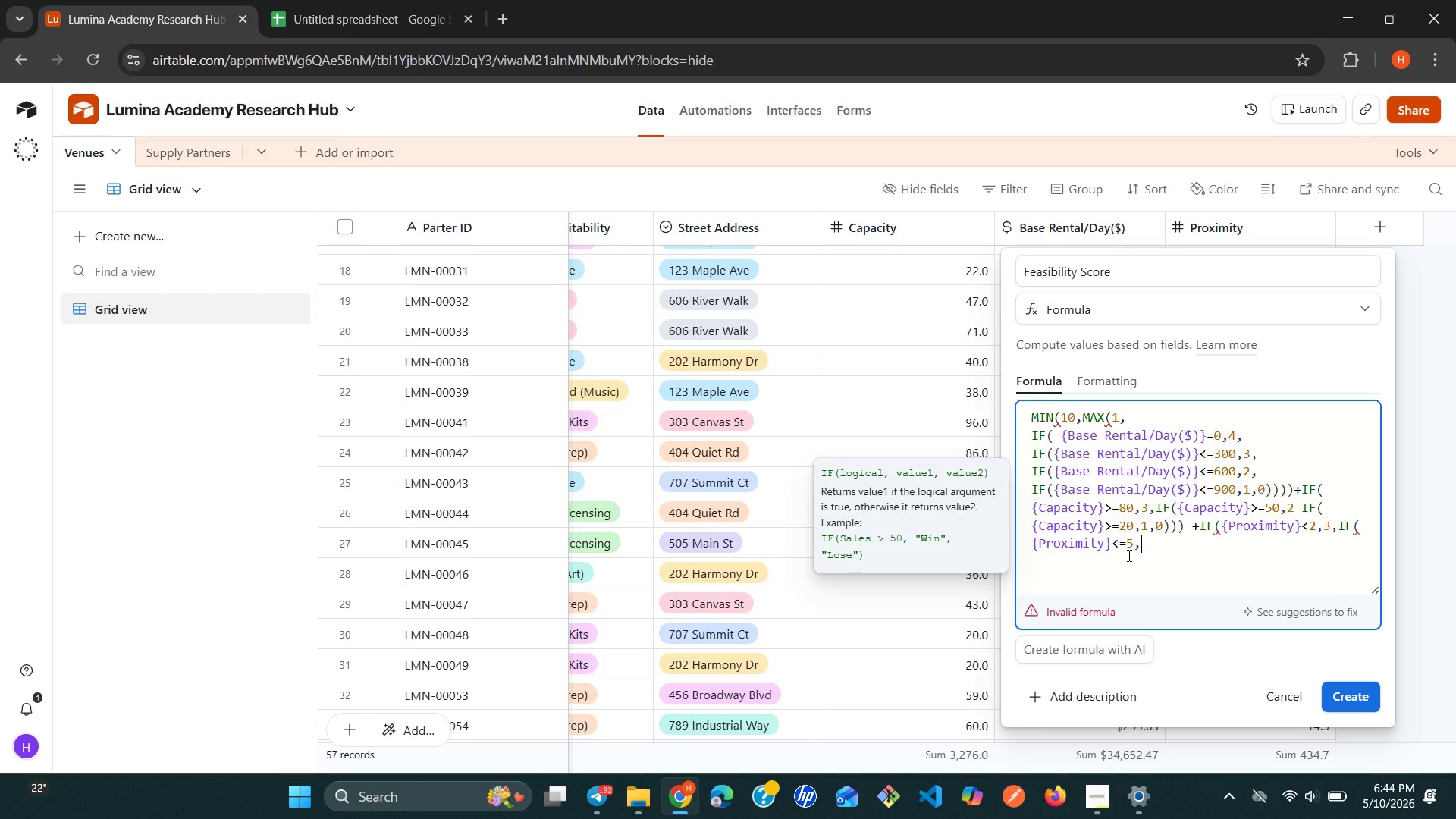 
key(2)
 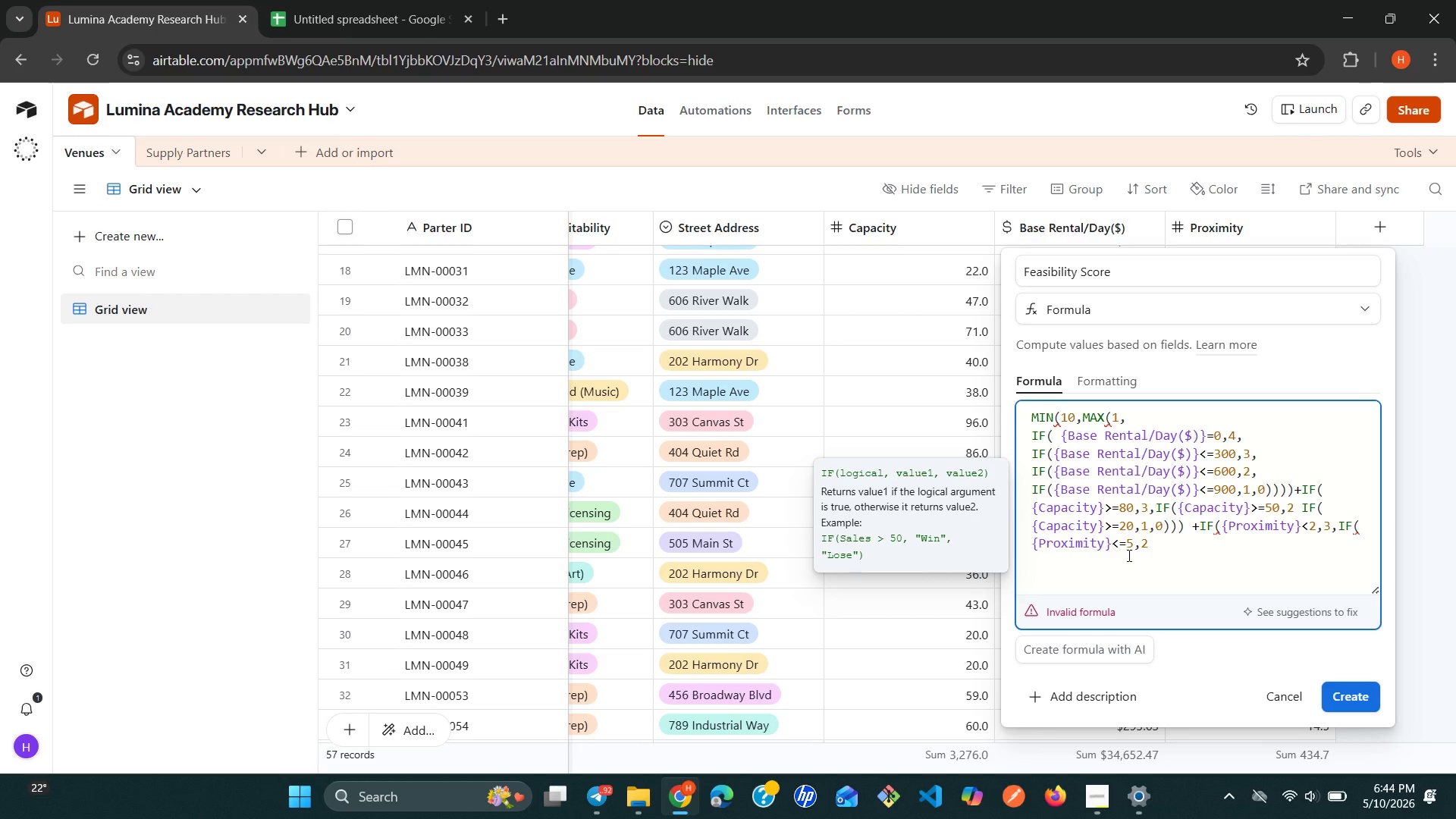 
type(,if)
 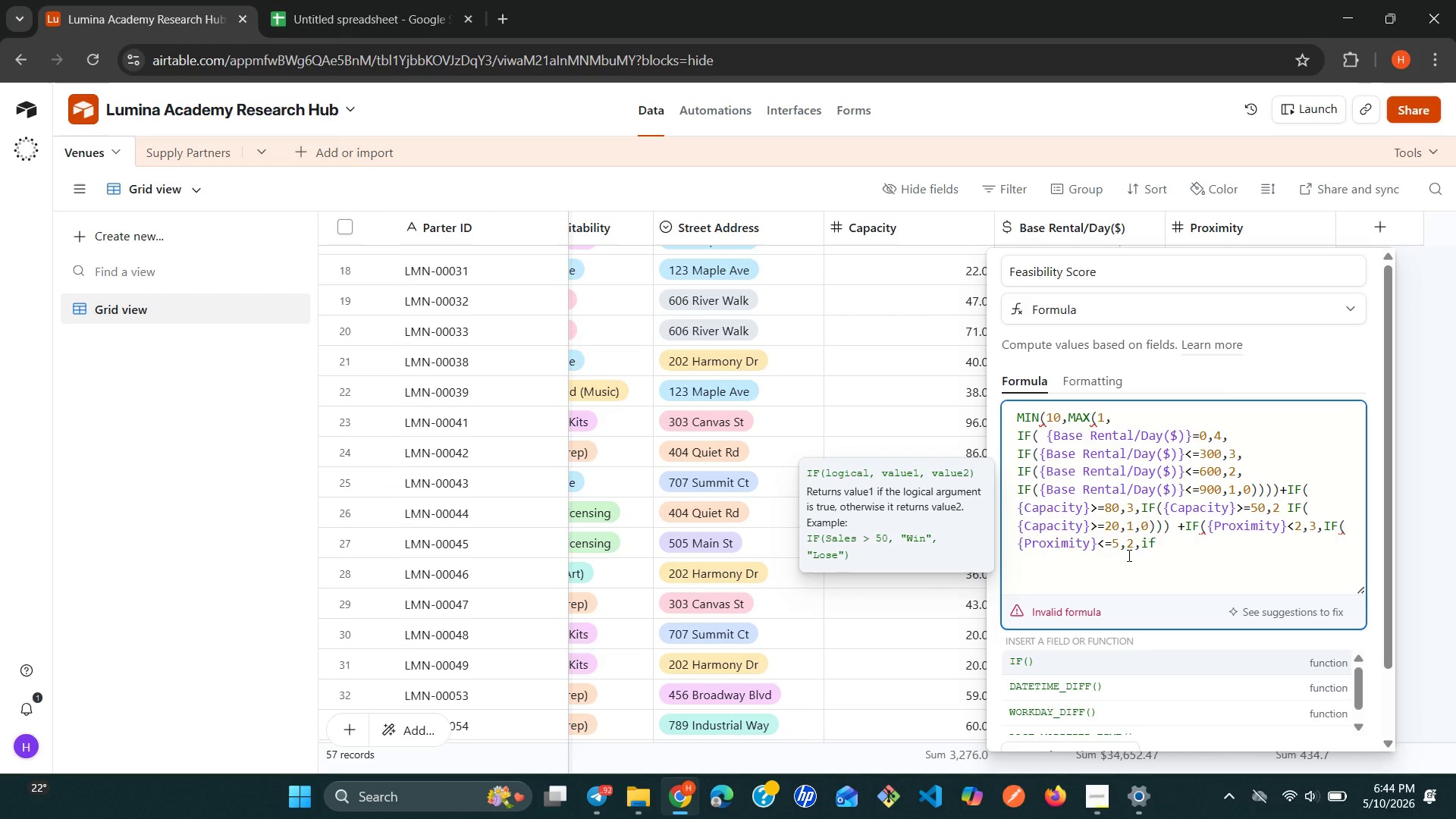 
left_click([1128, 555])
 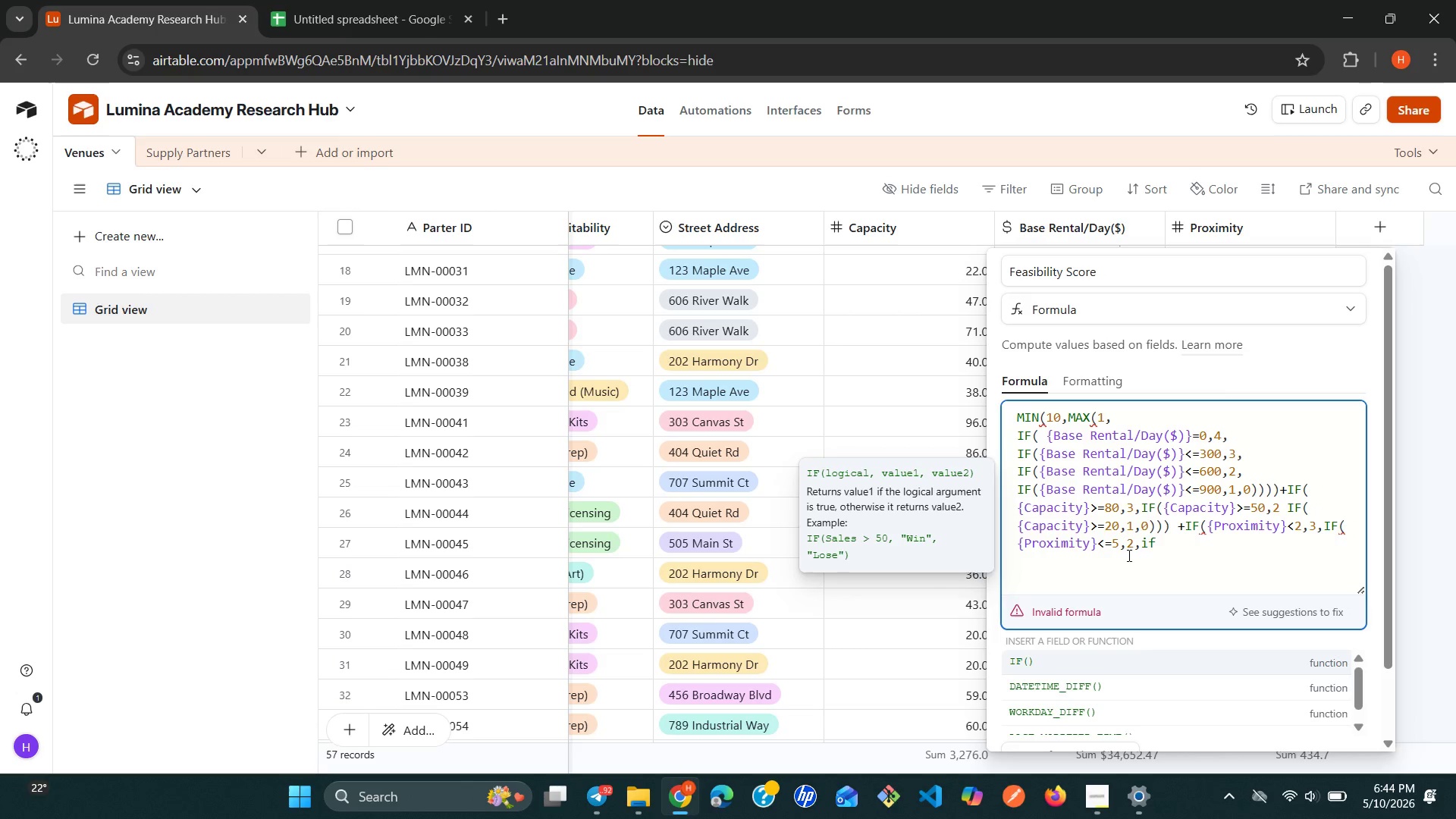 
key(Tab)
 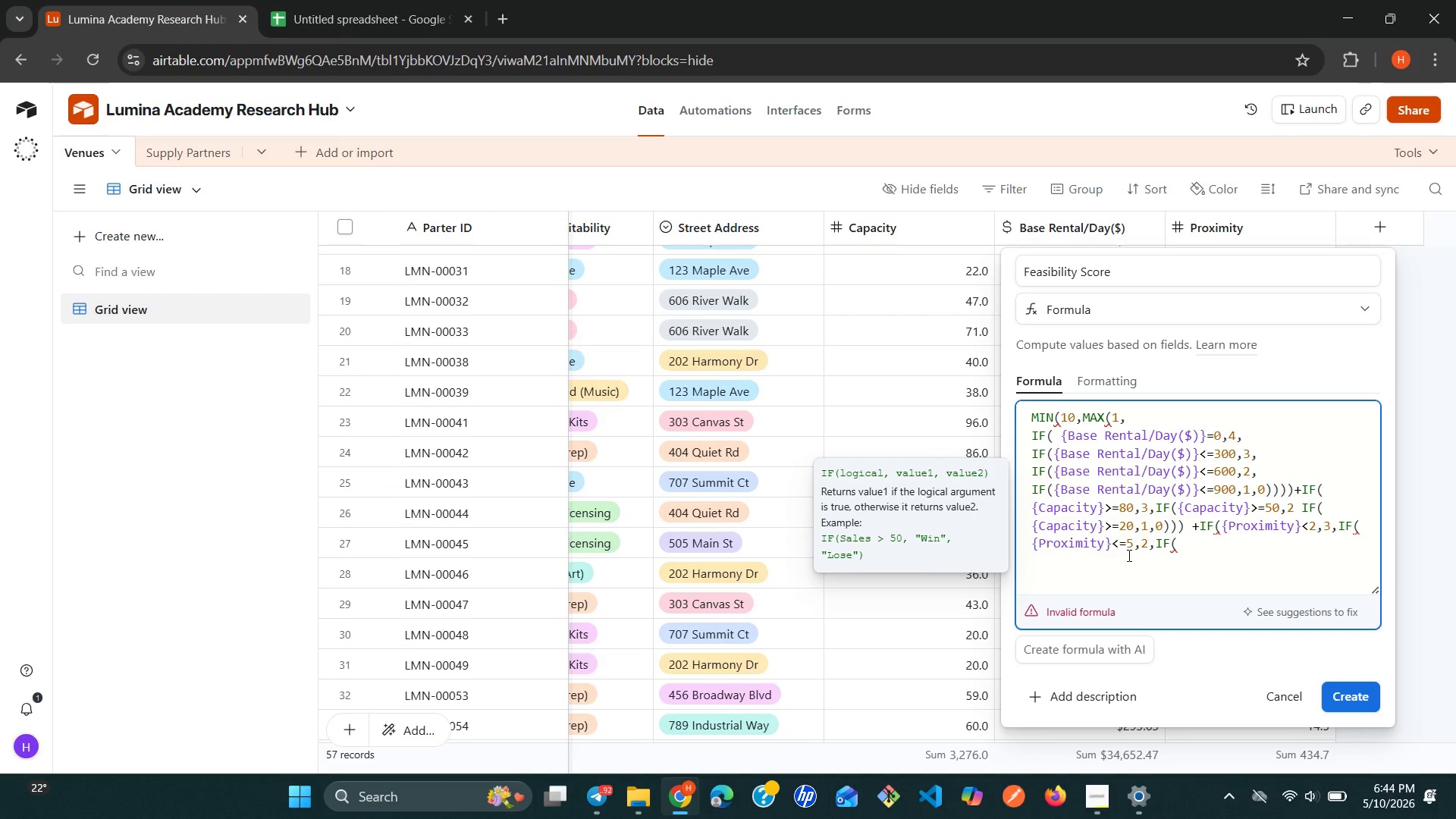 
key(Shift+BracketLeft)
 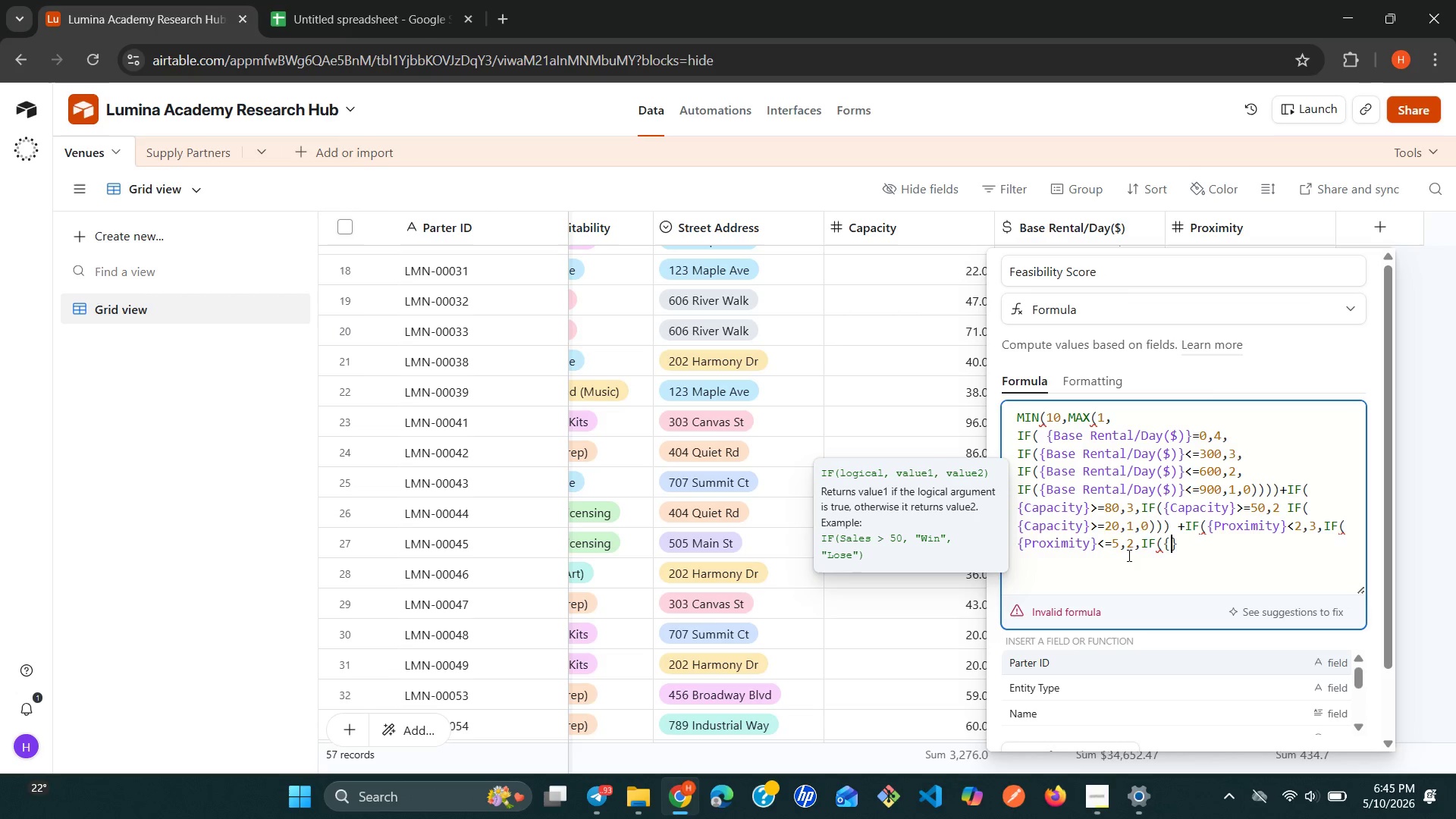 
wait(5.28)
 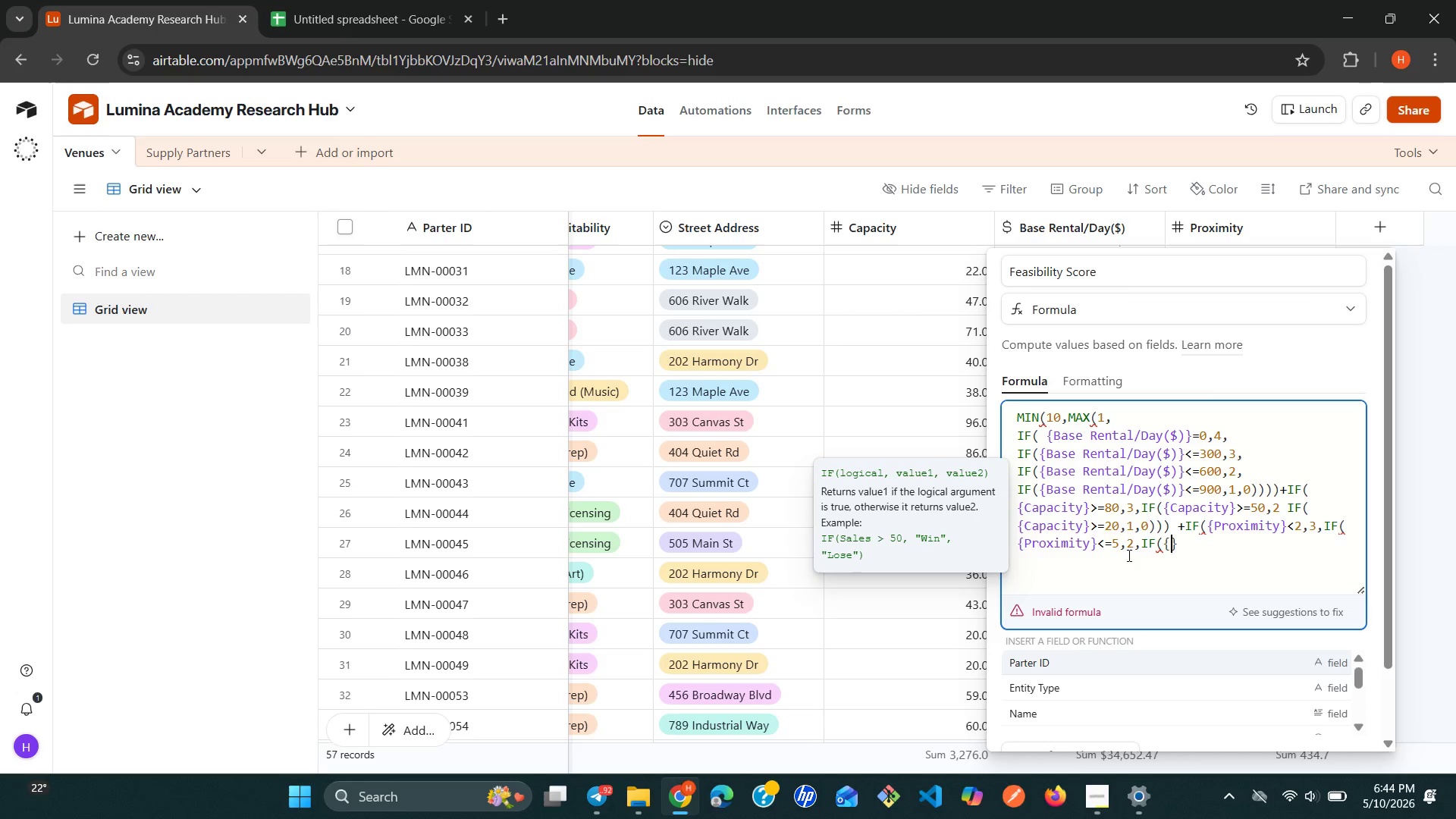 
type(pt)
key(Backspace)
type(ro)
key(Tab)
type(})
 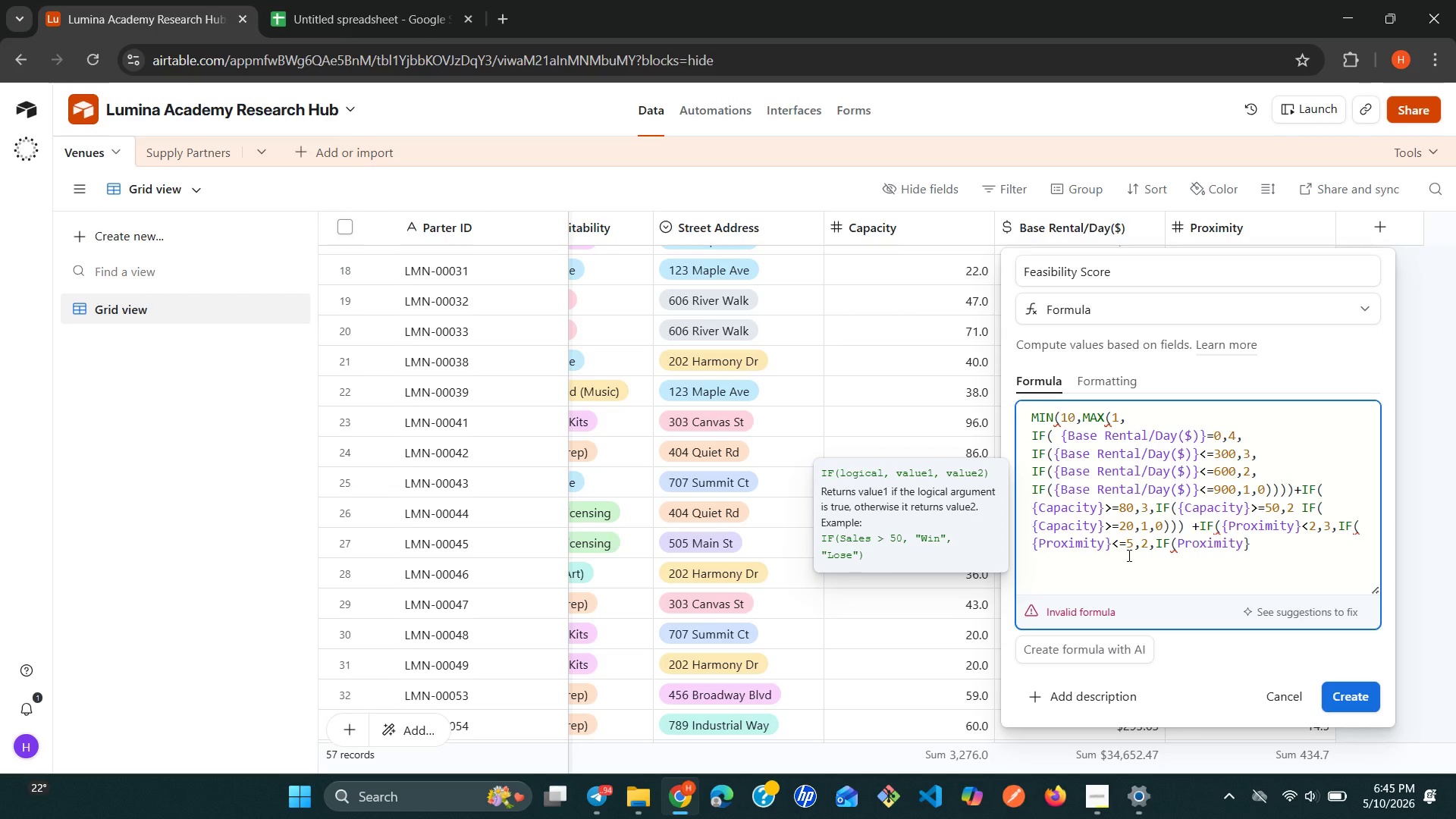 
hold_key(key=ArrowLeft, duration=0.55)
 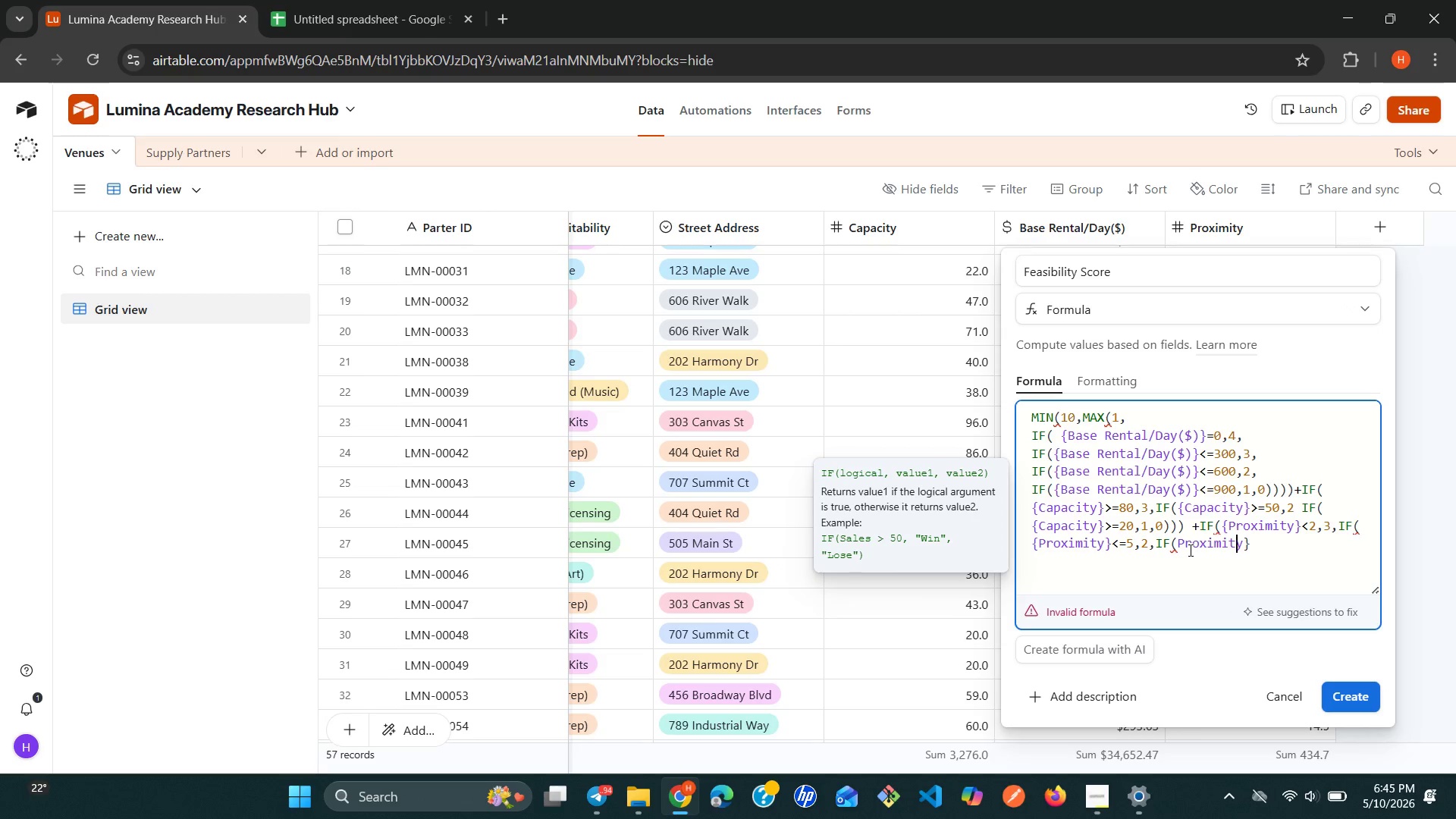 
key(ArrowLeft)
 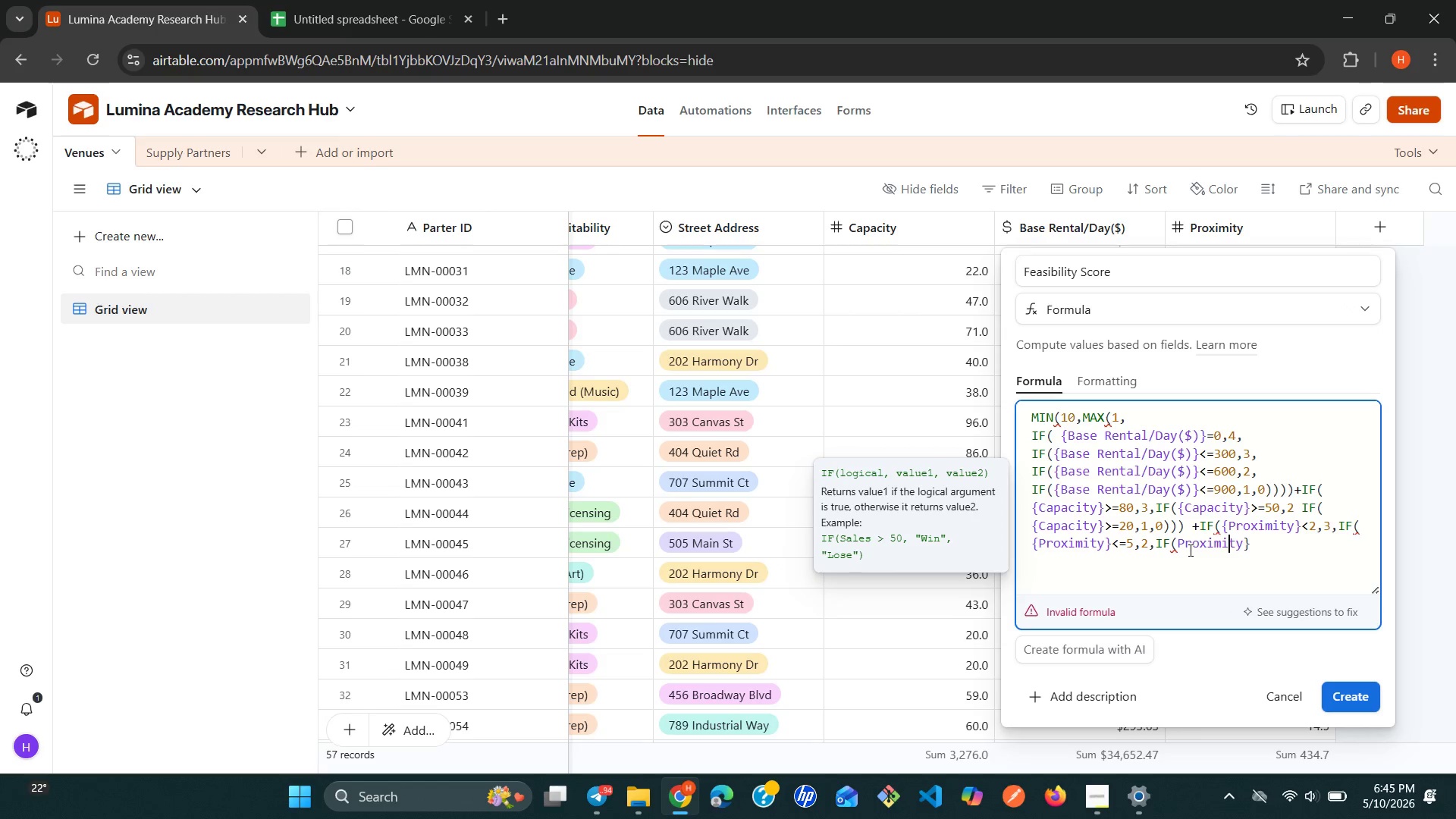 
hold_key(key=ArrowLeft, duration=0.83)
 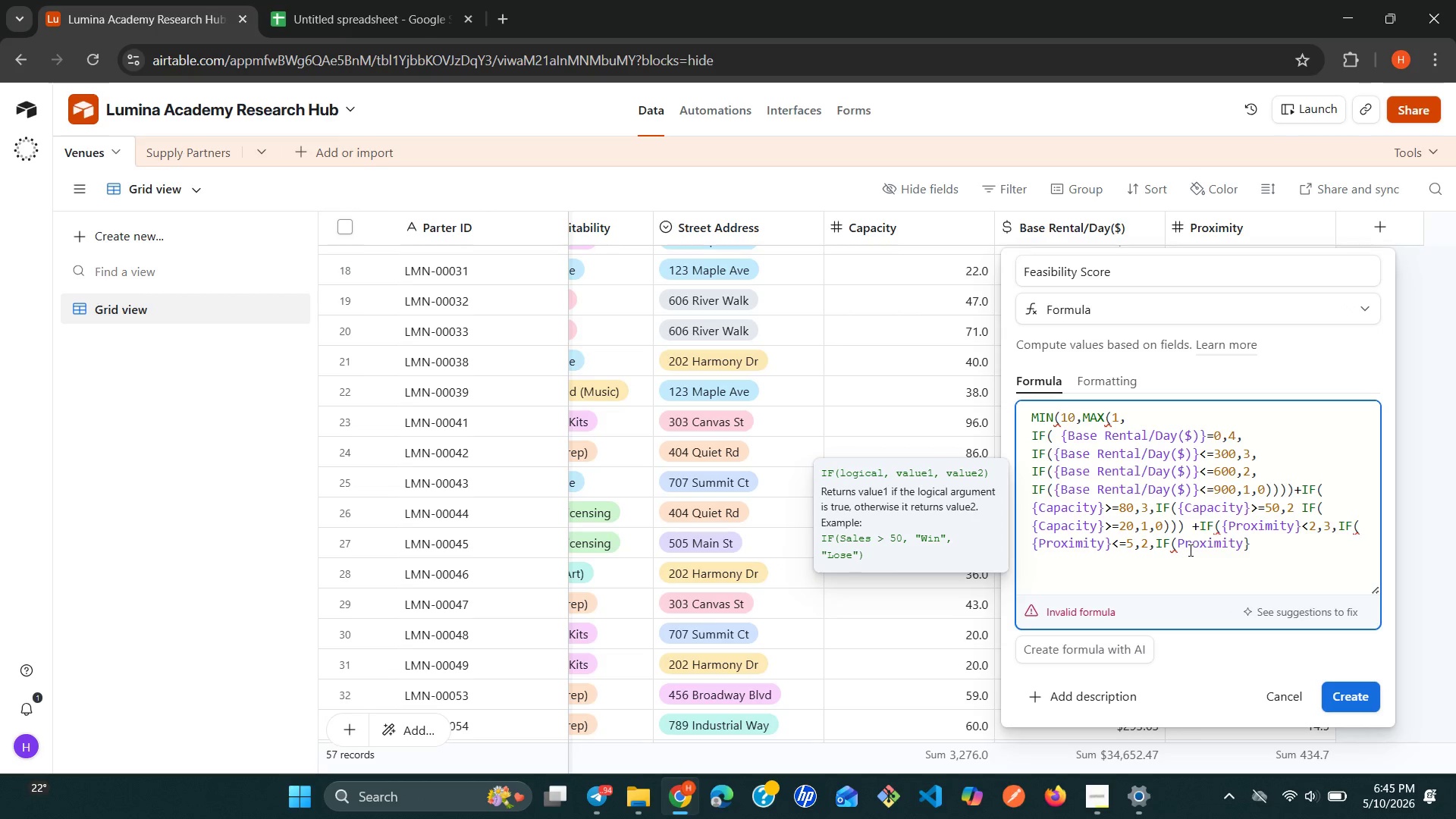 
key(ArrowRight)
 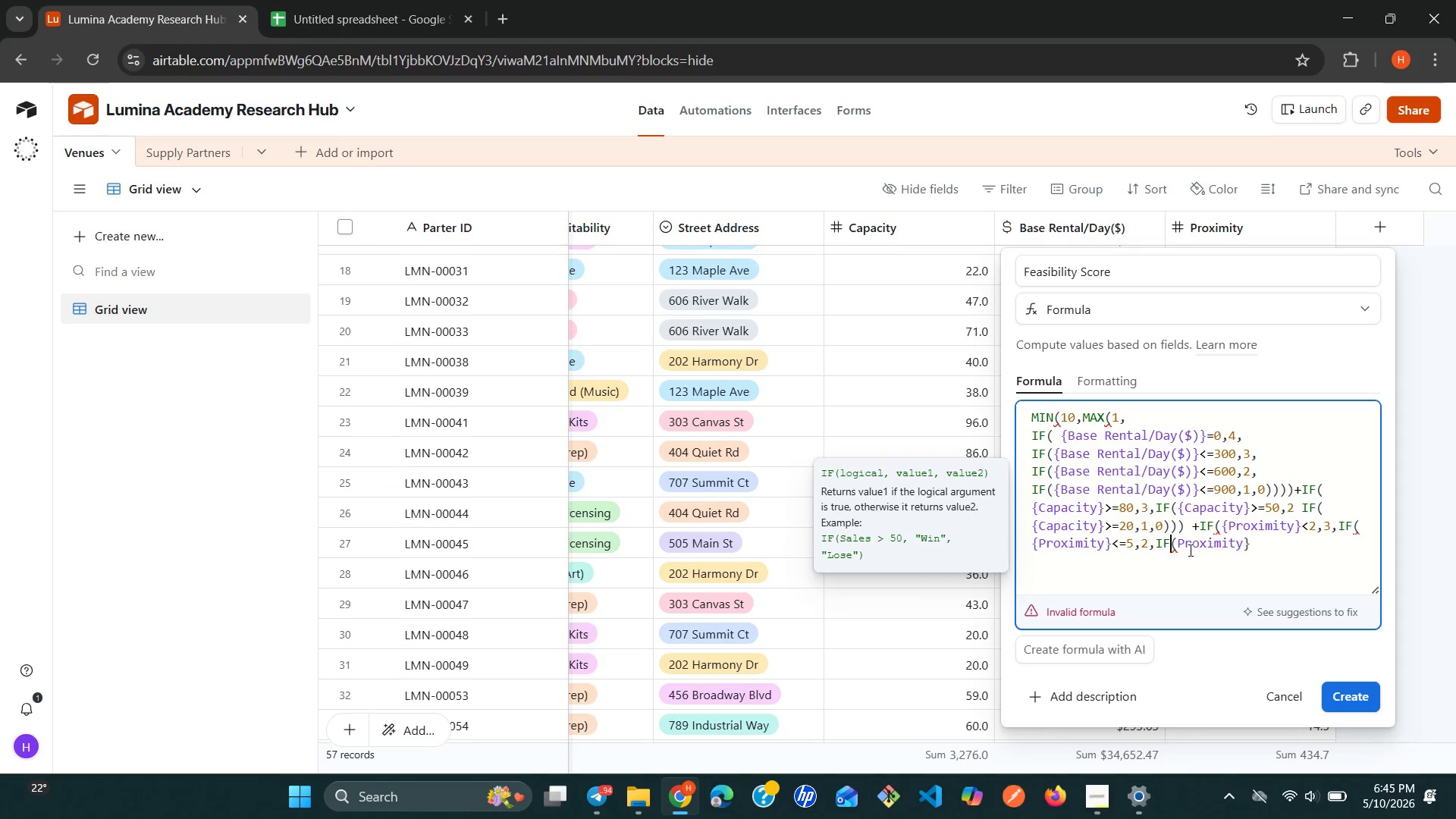 
key(ArrowRight)
 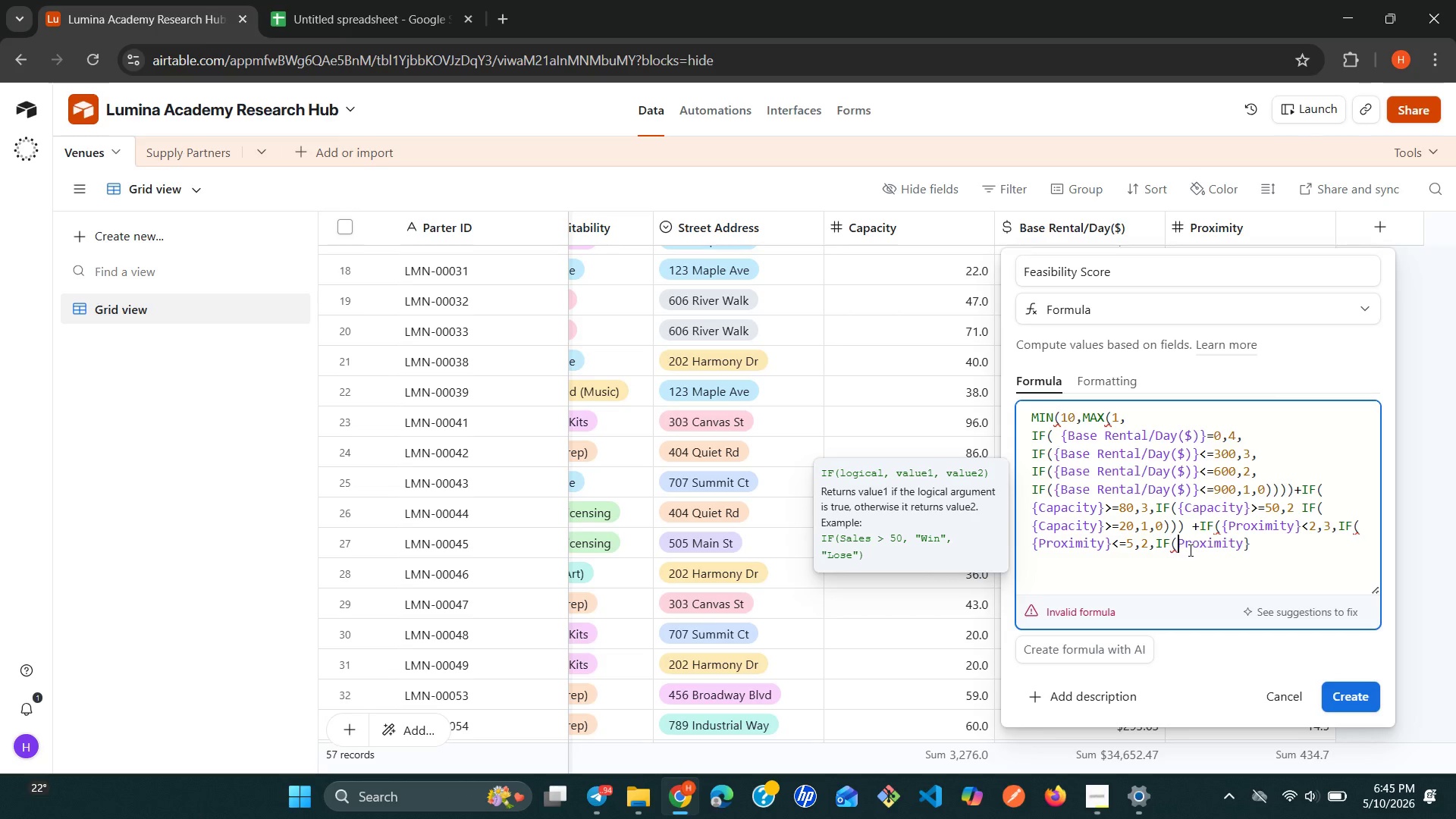 
key(ArrowRight)
 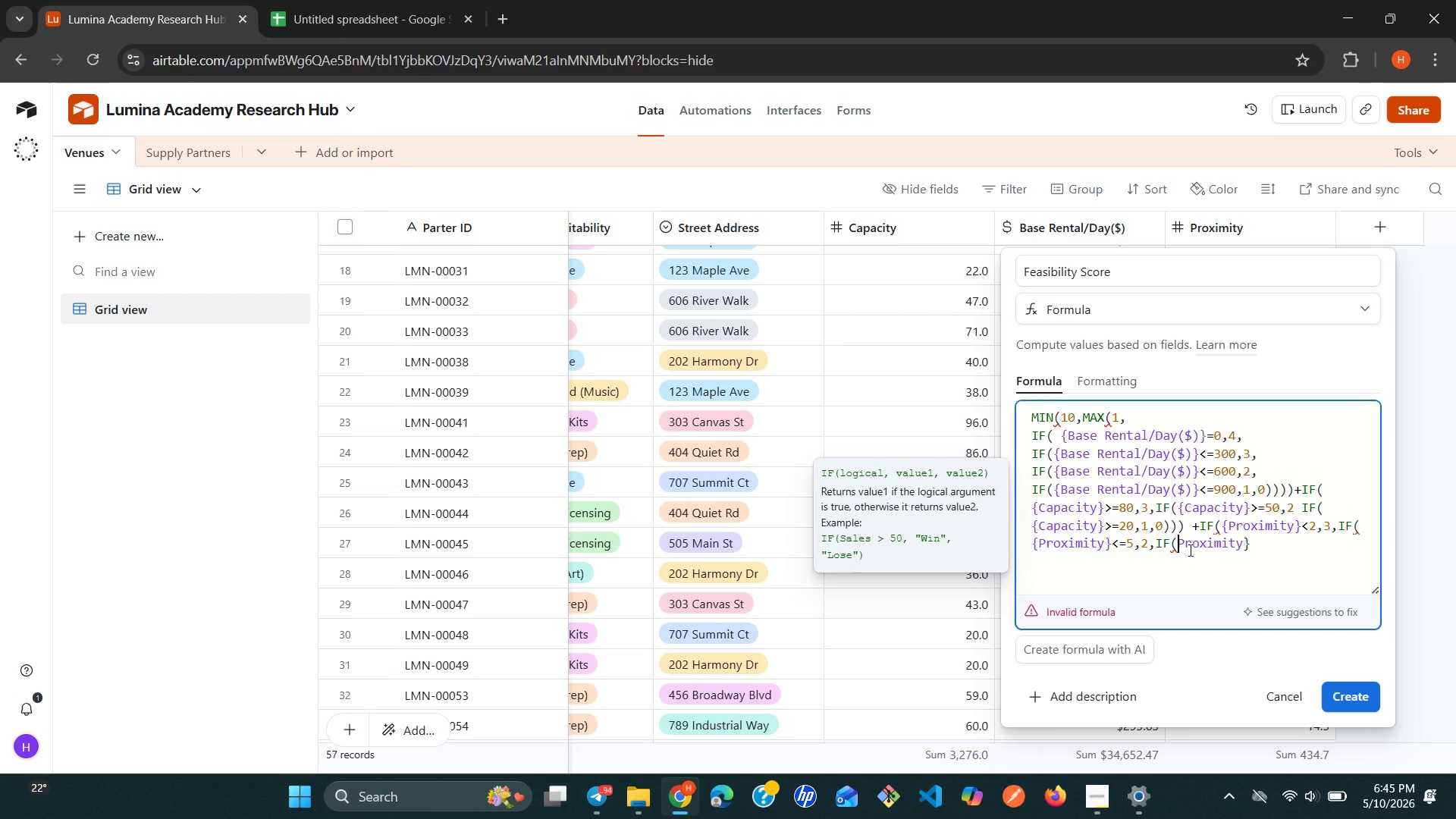 
key(Shift+ShiftRight)
 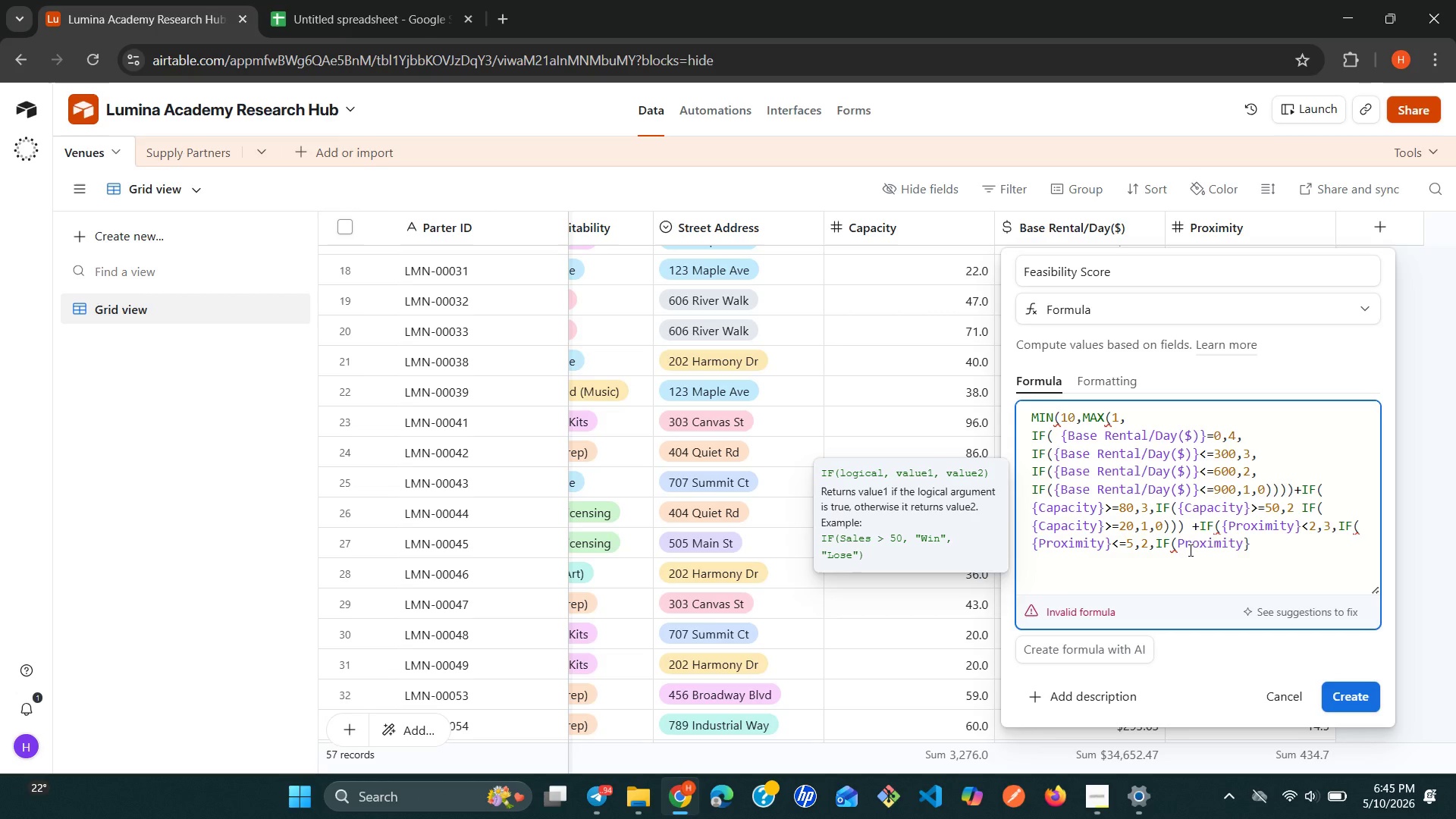 
key(Shift+BracketLeft)
 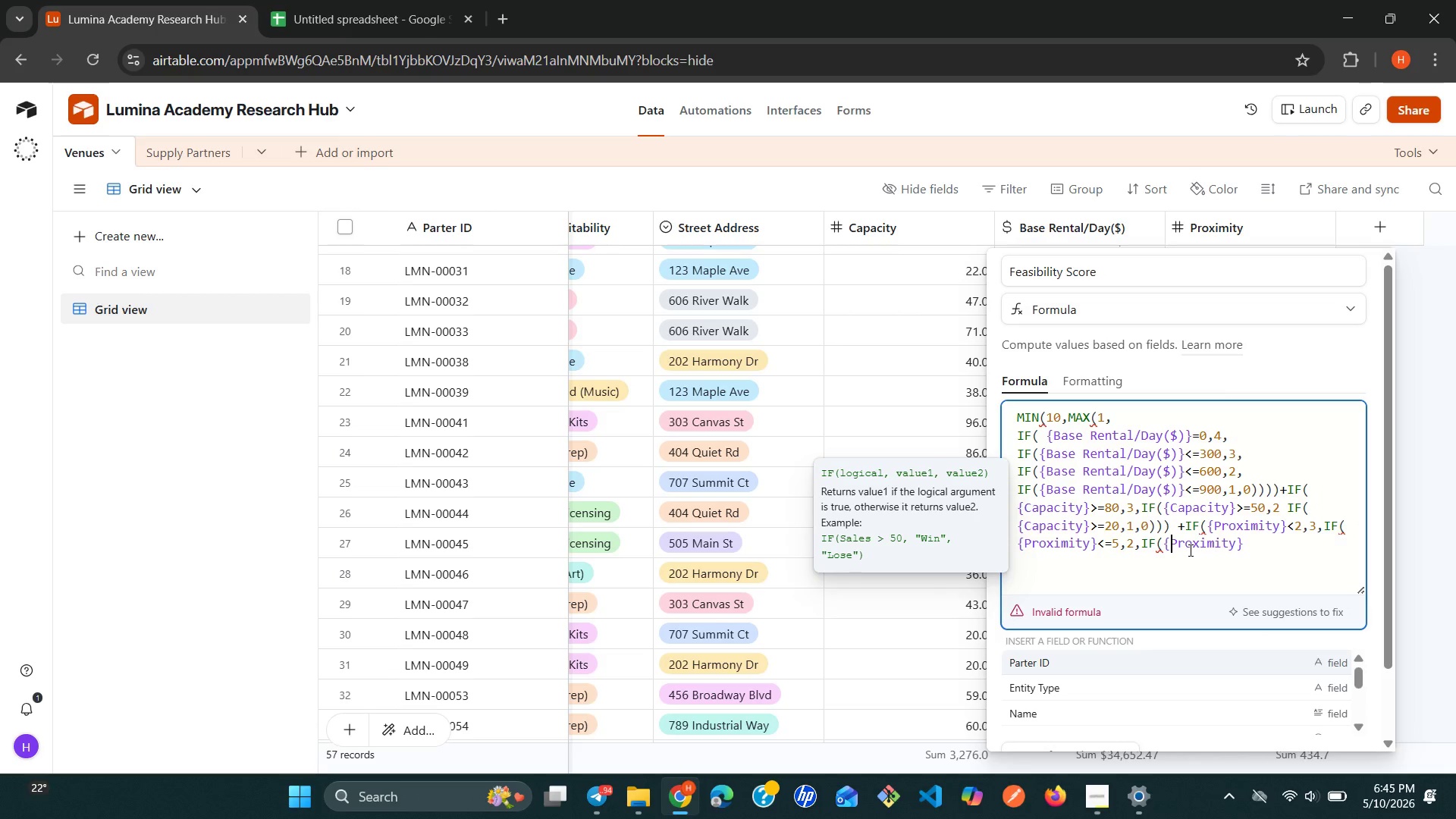 
hold_key(key=ArrowRight, duration=0.8)
 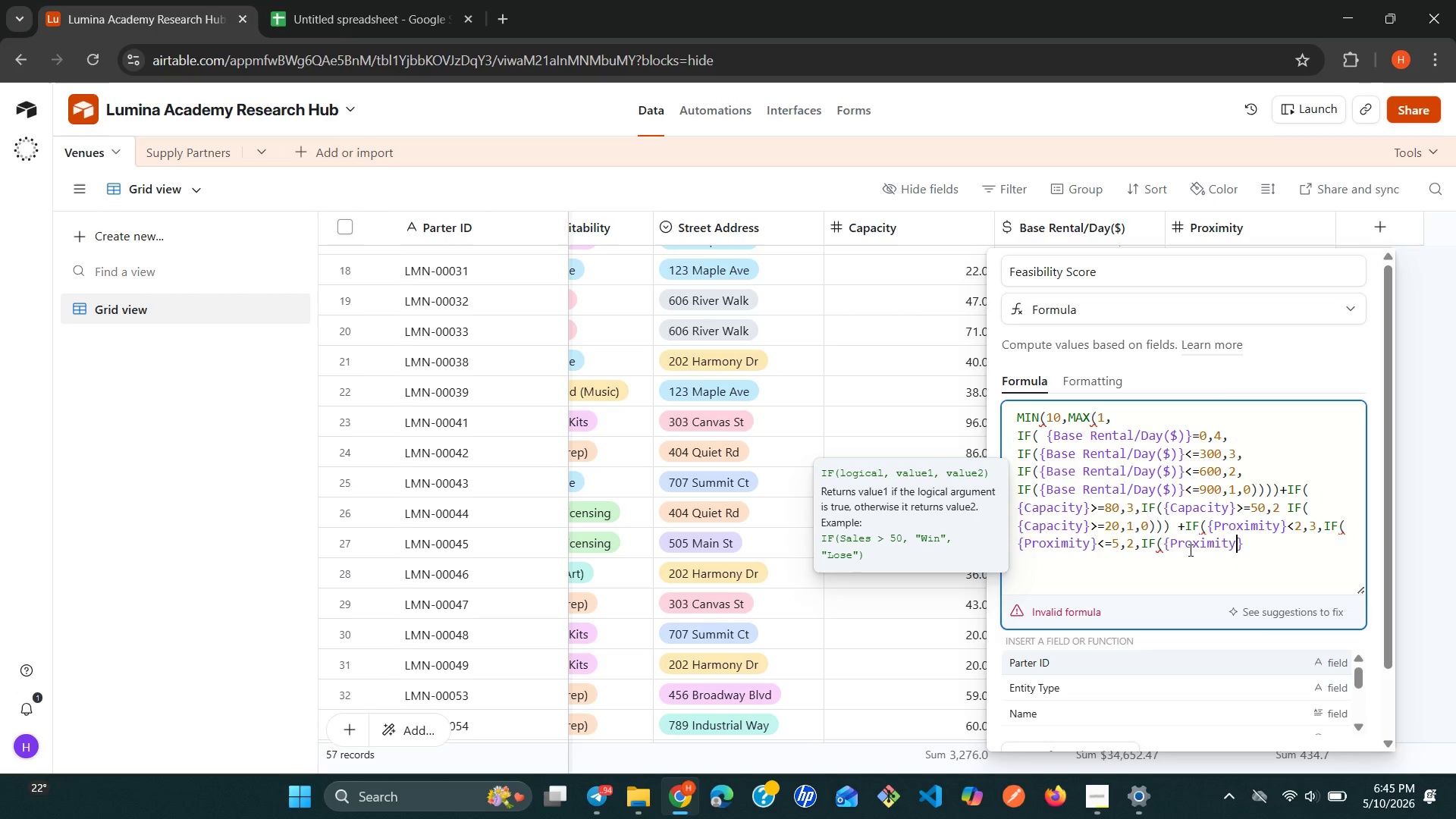 
key(ArrowRight)
 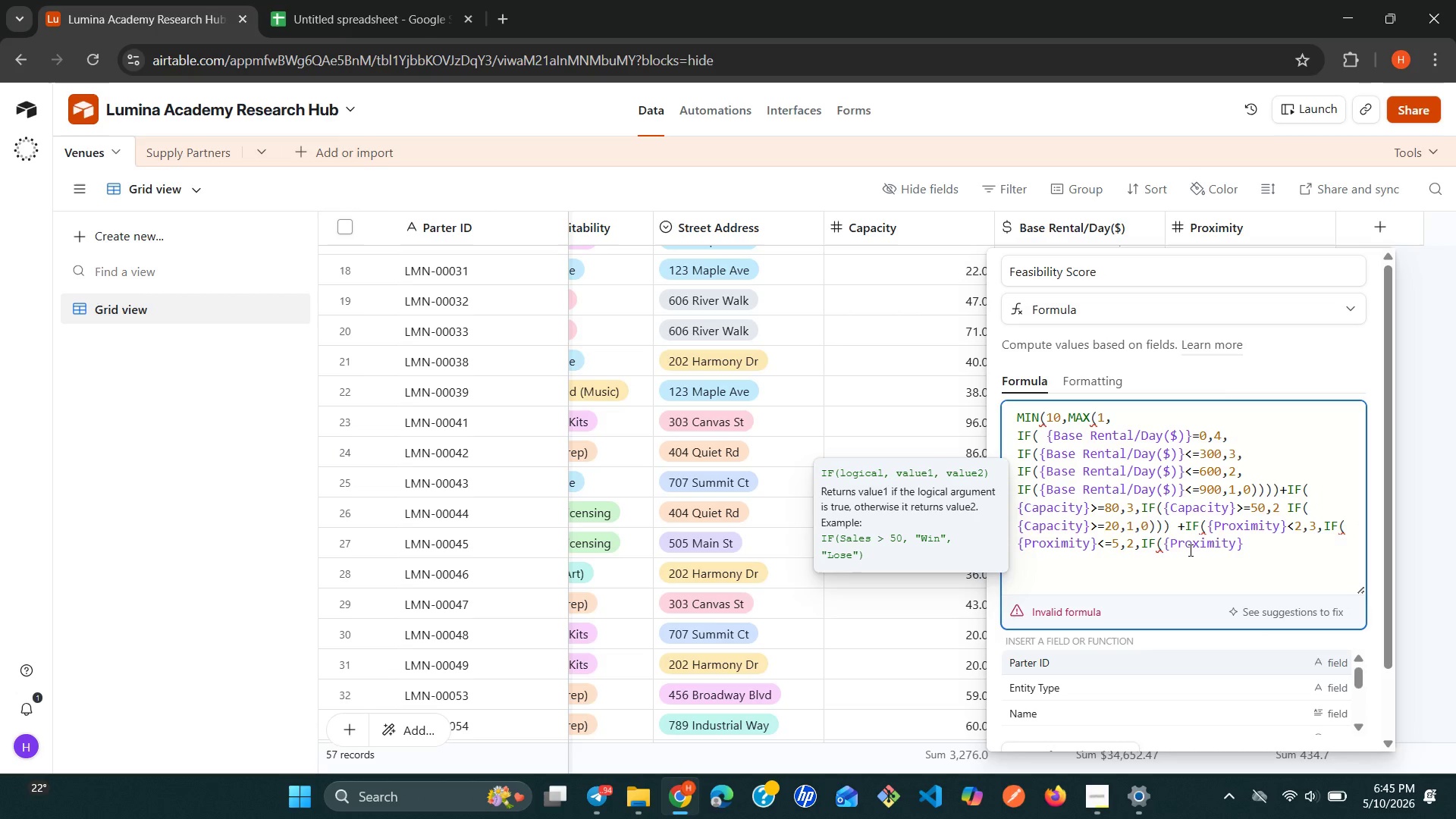 
wait(6.26)
 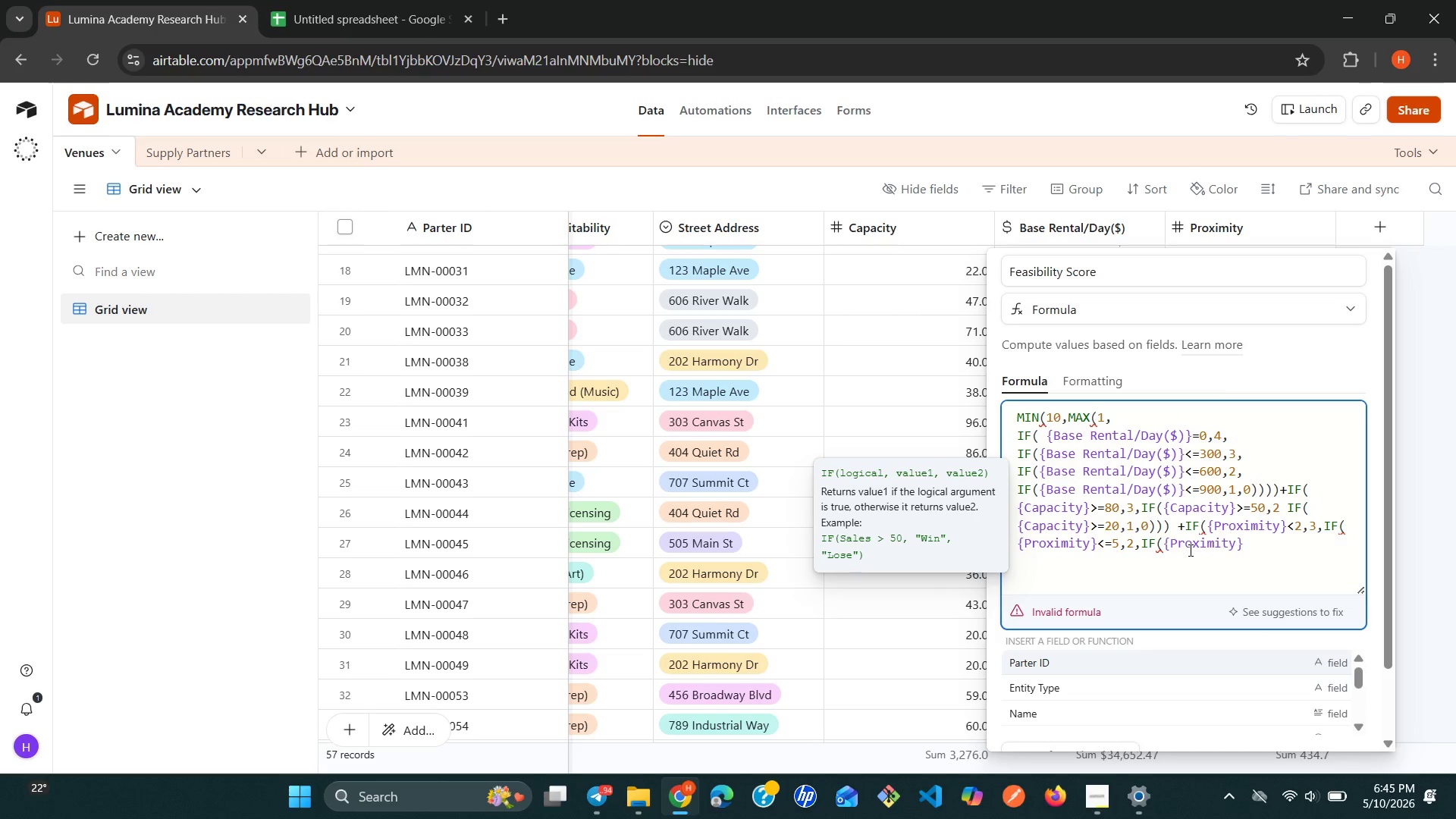 
key(Shift+Comma)
 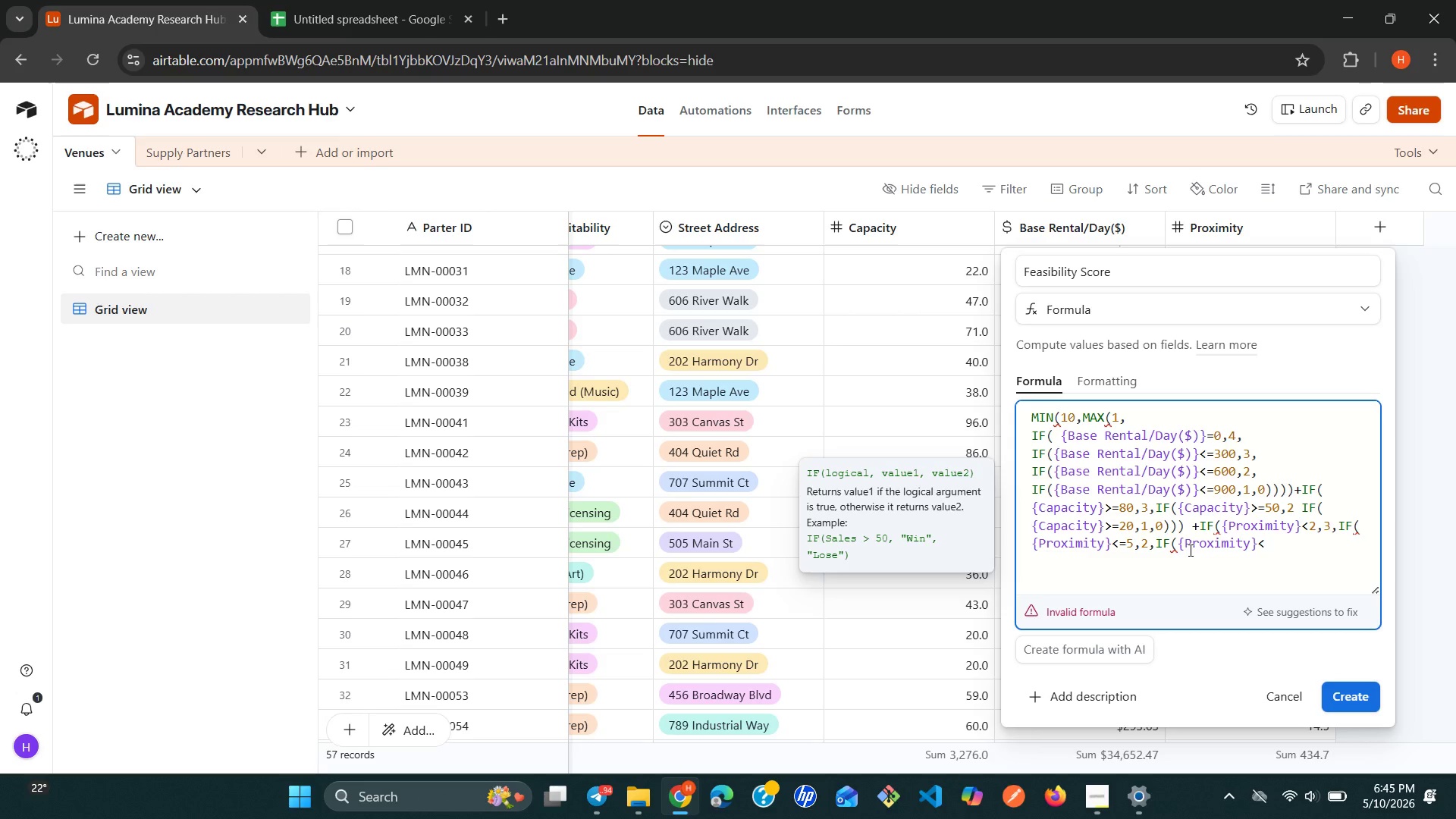 
key(Equal)
 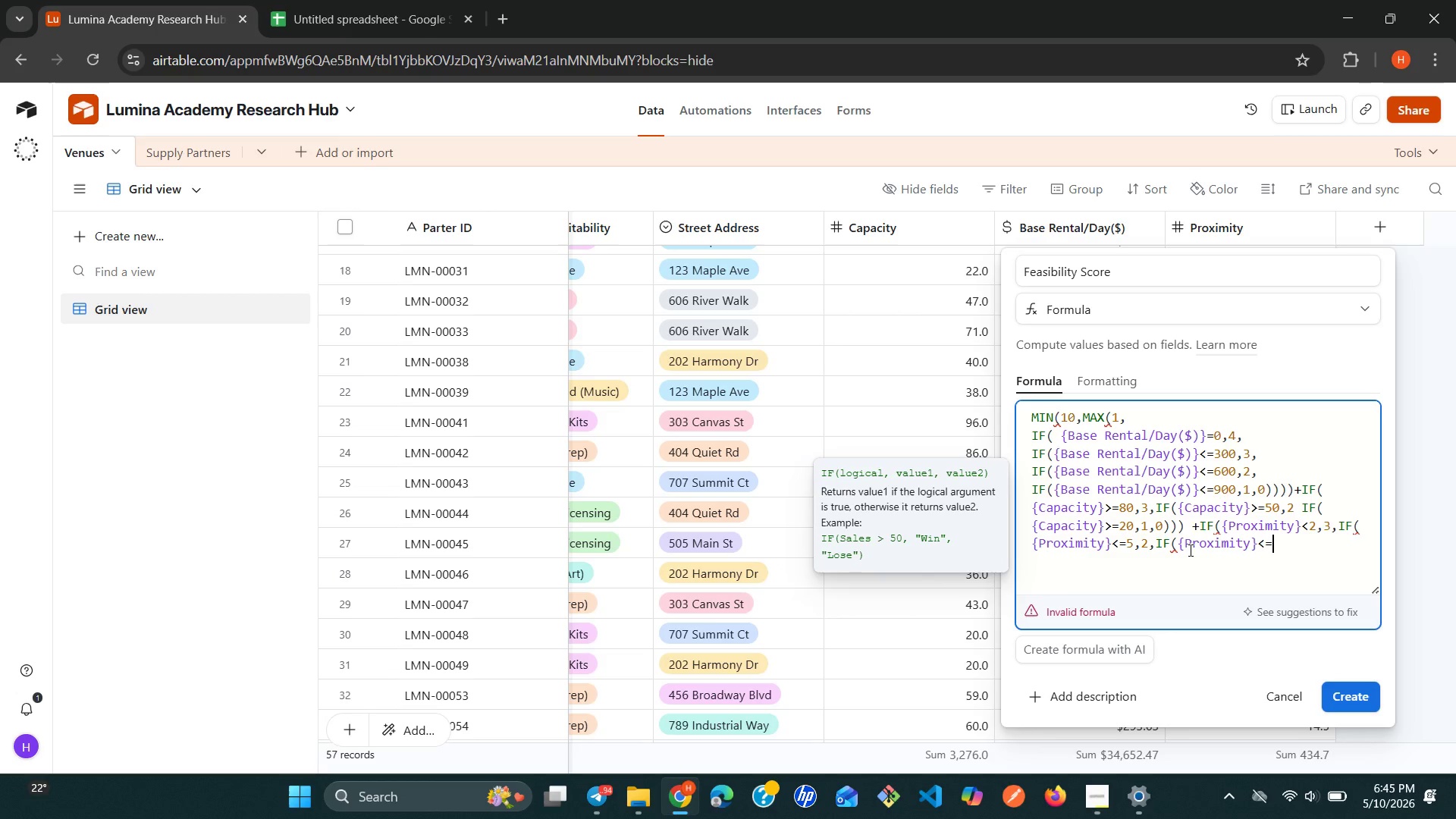 
hold_key(key=1, duration=0.47)
 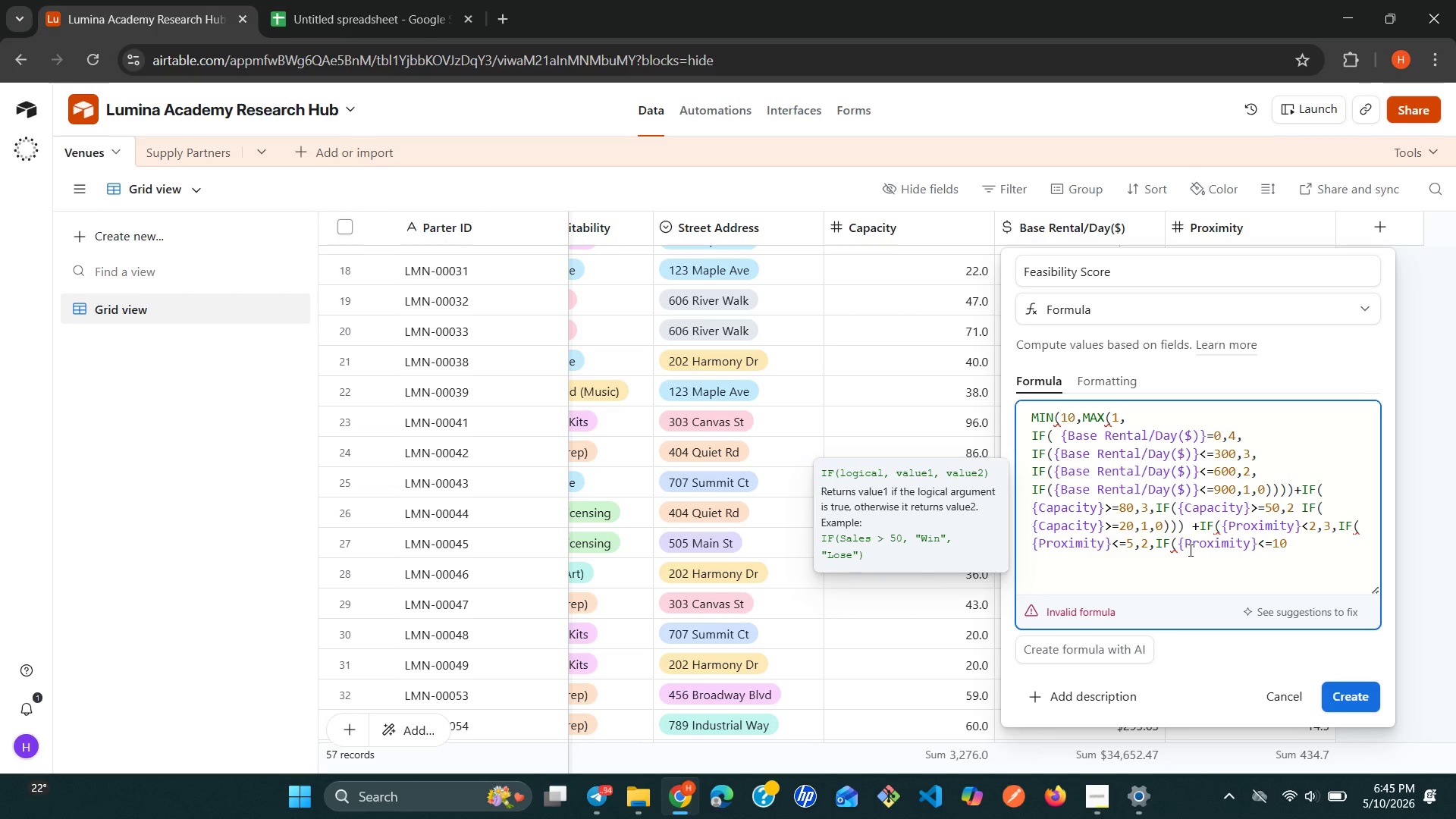 
type(0,1,0))))
 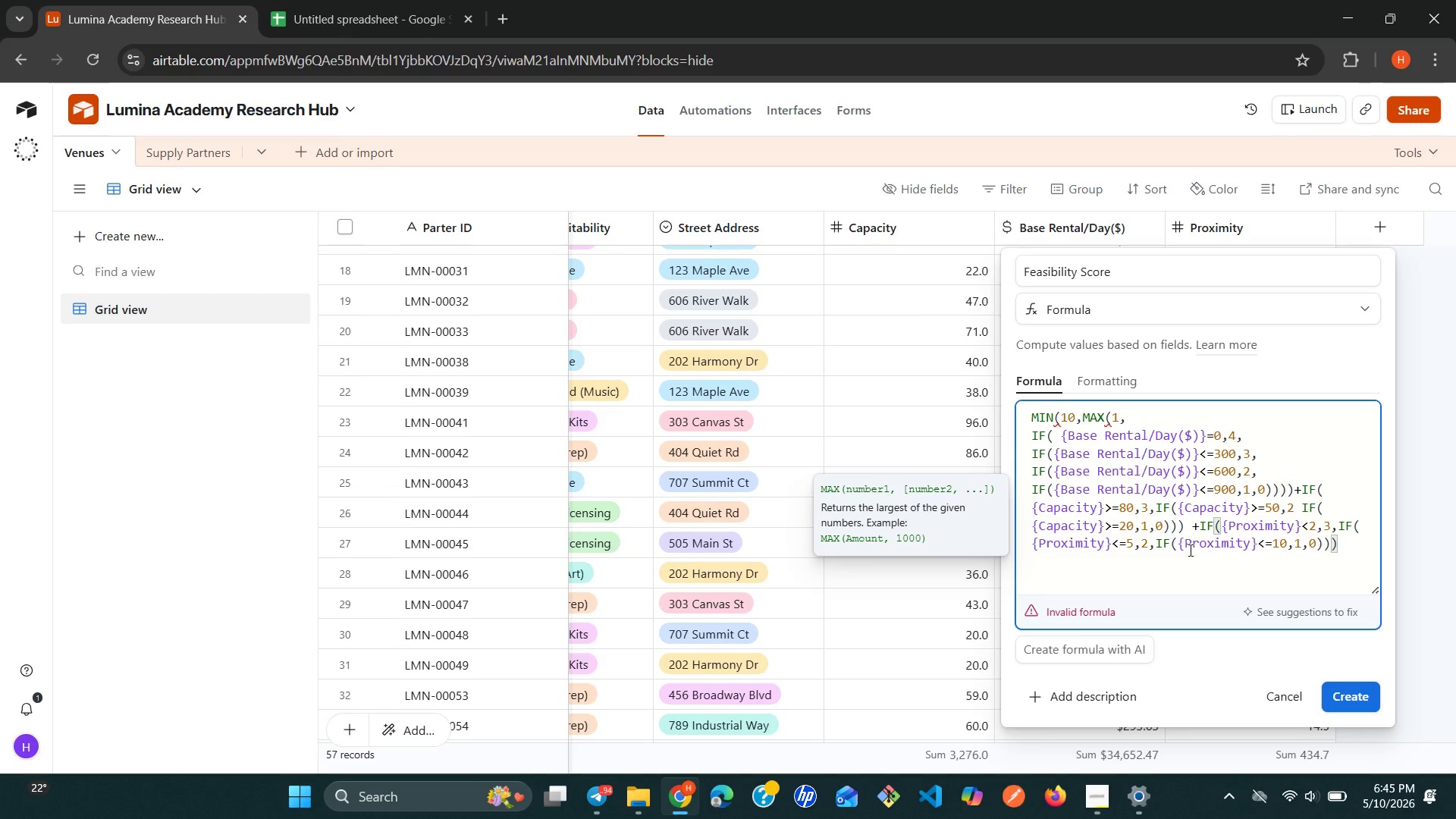 
wait(9.62)
 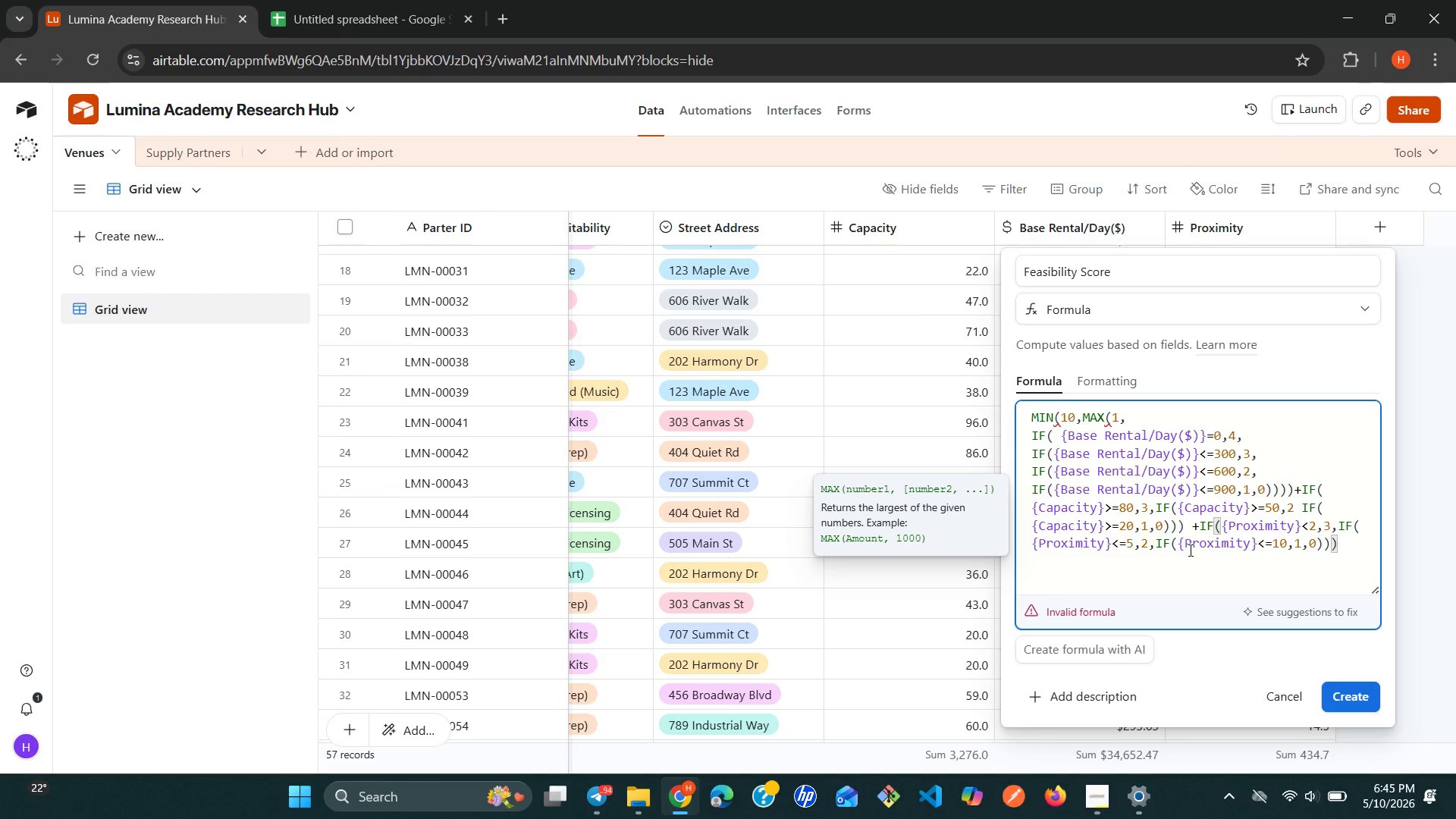 
key(Shift+Equal)
 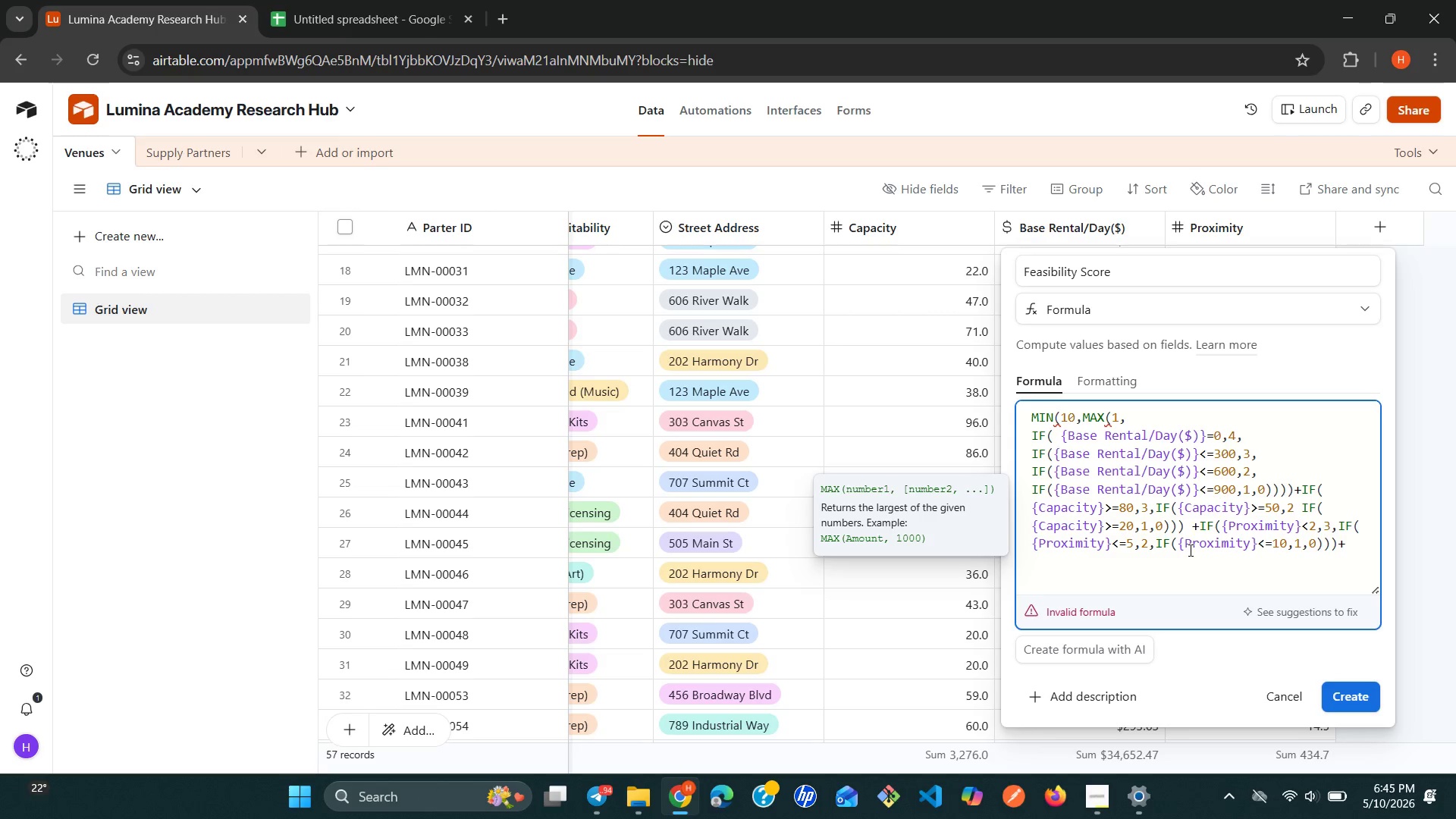 
key(Enter)
 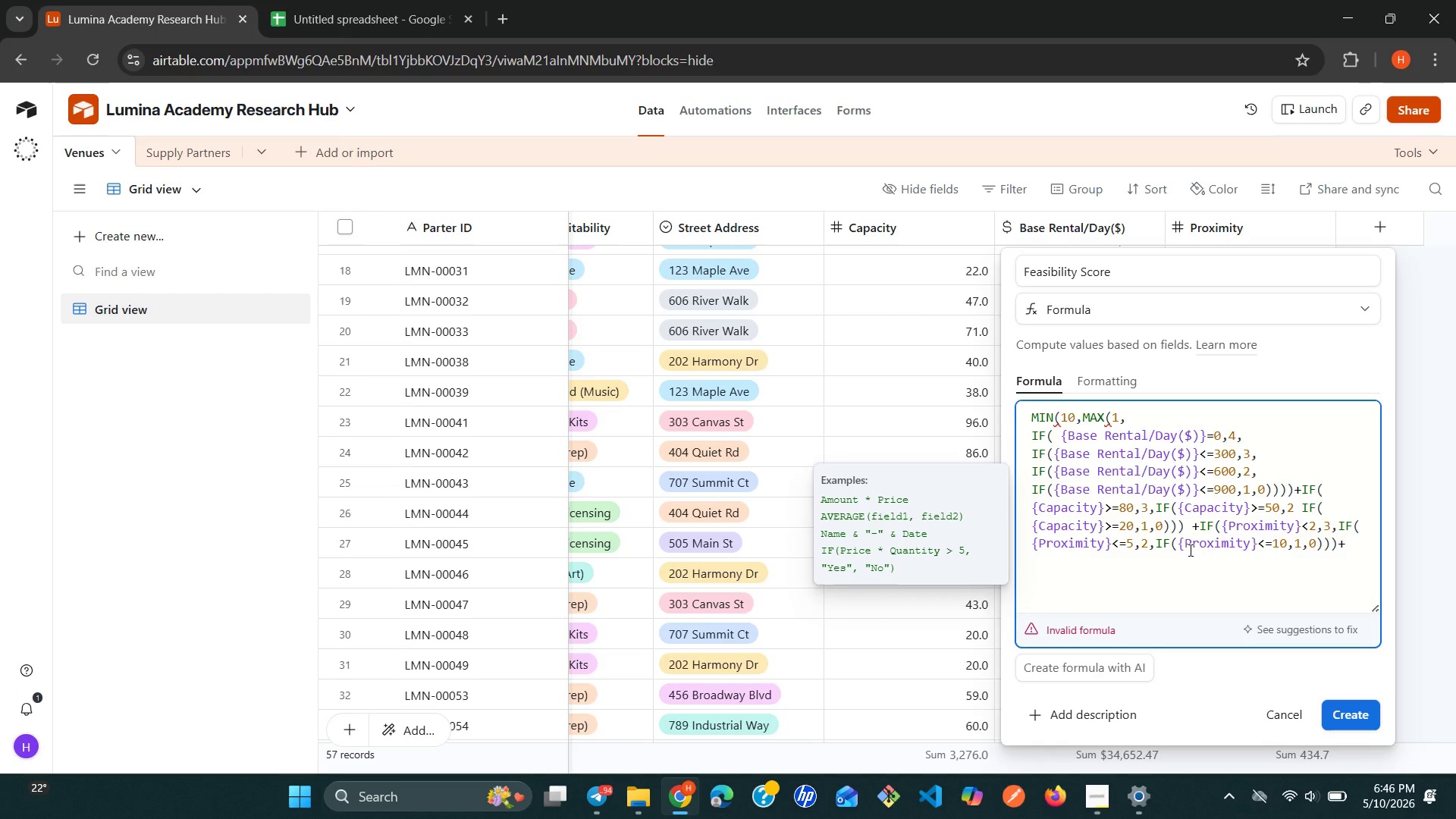 
wait(8.03)
 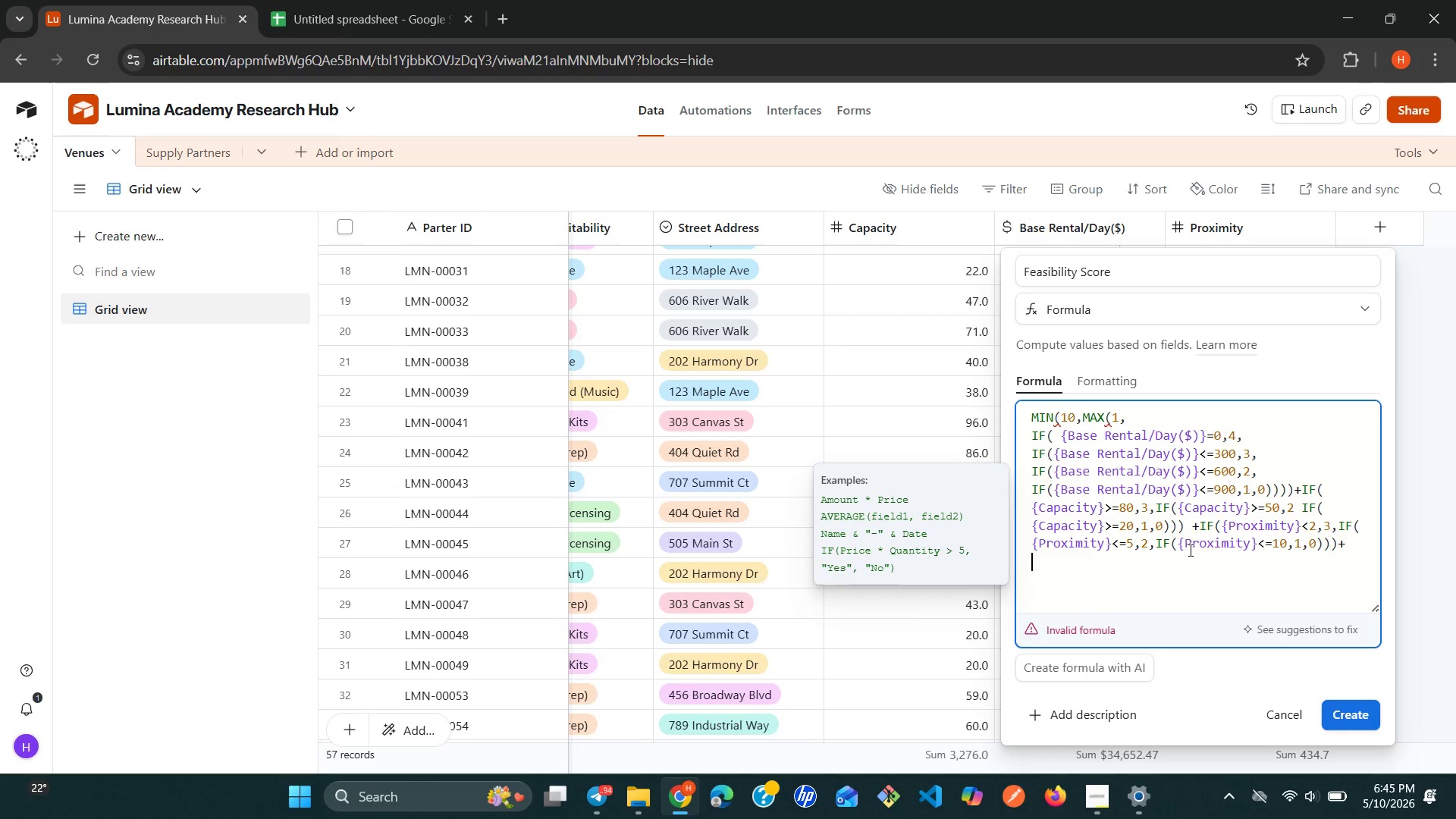 
type()))
 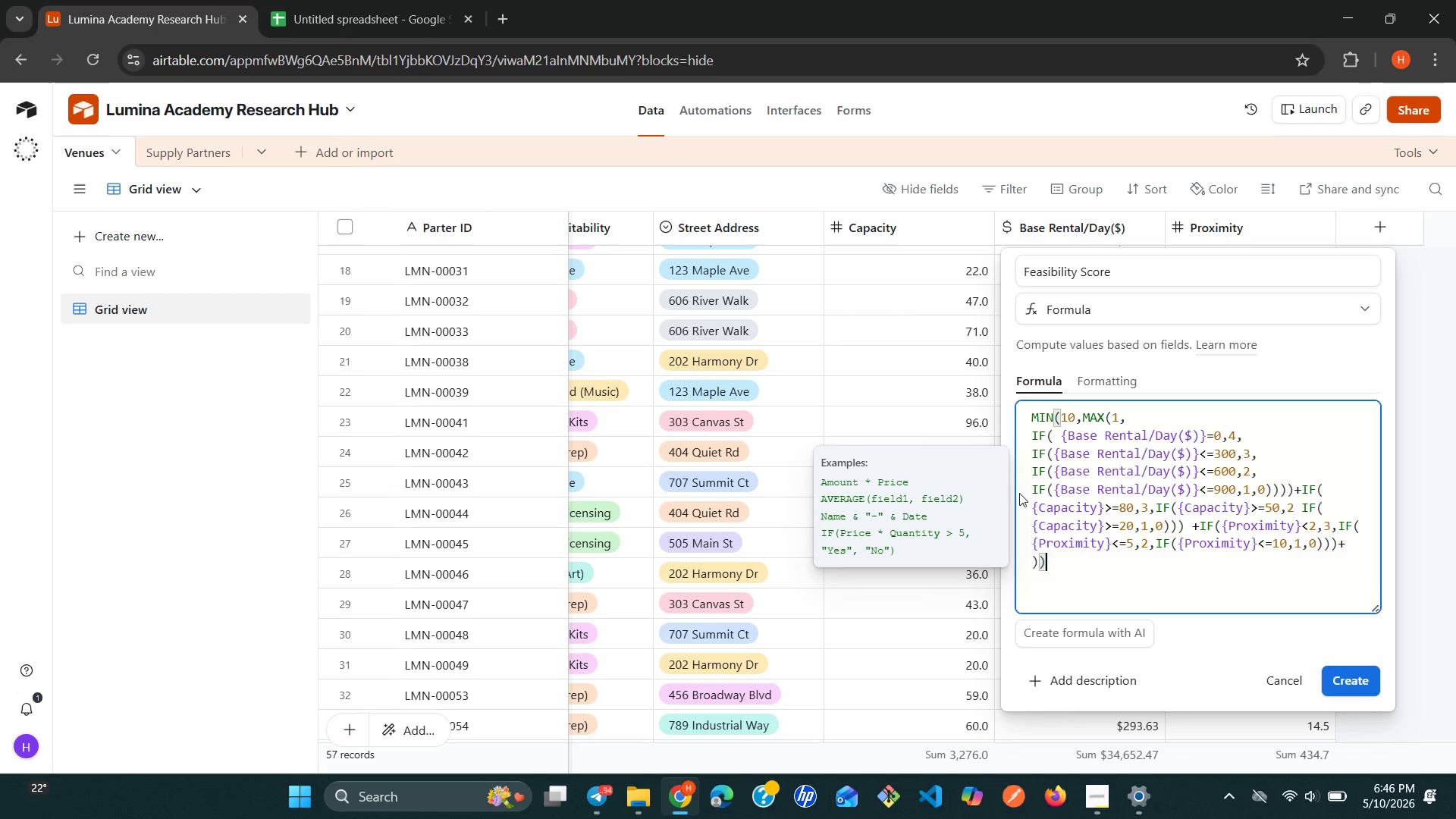 
wait(7.02)
 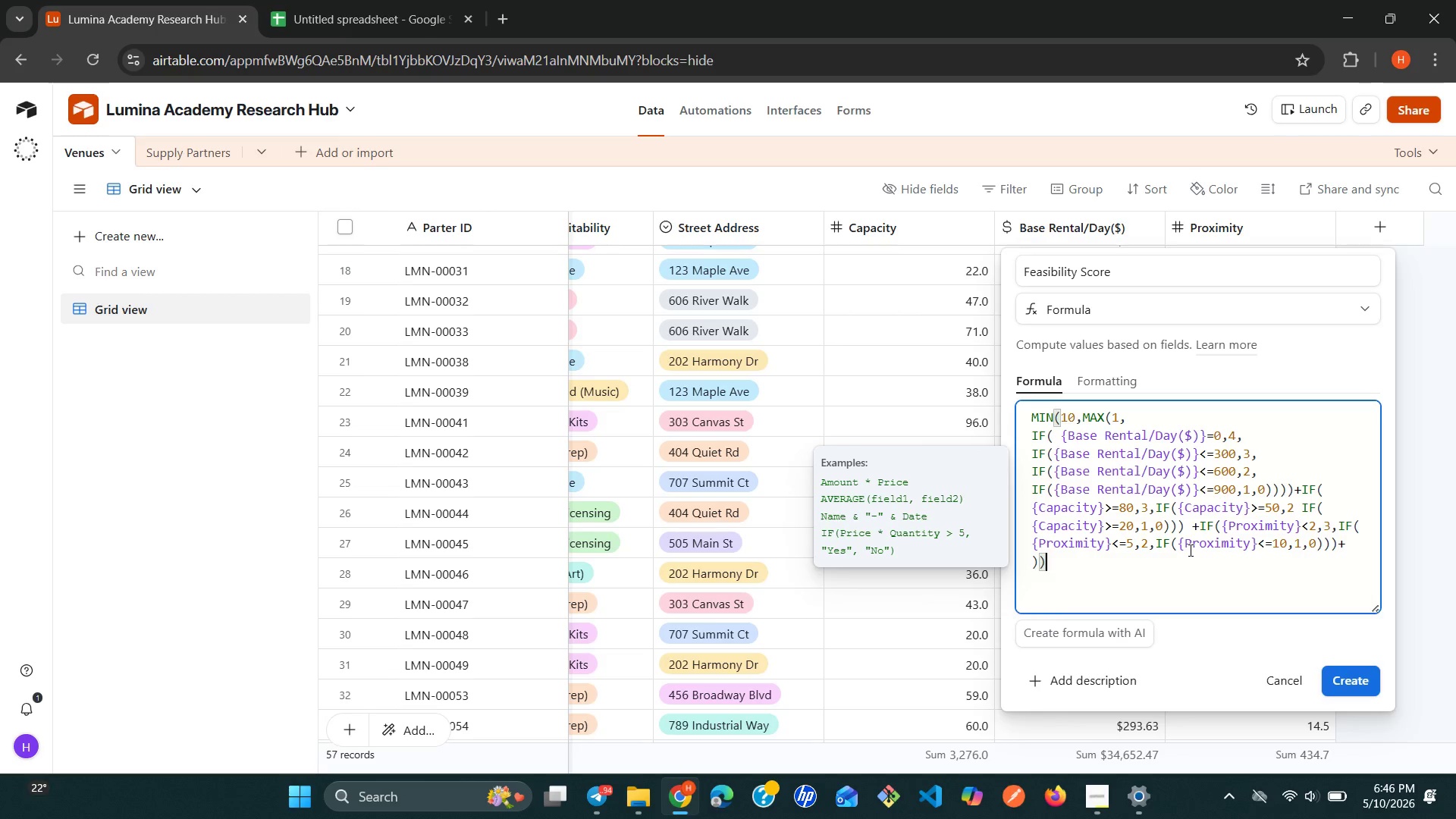 
left_click_drag(start_coordinate=[1030, 413], to_coordinate=[1033, 420])
 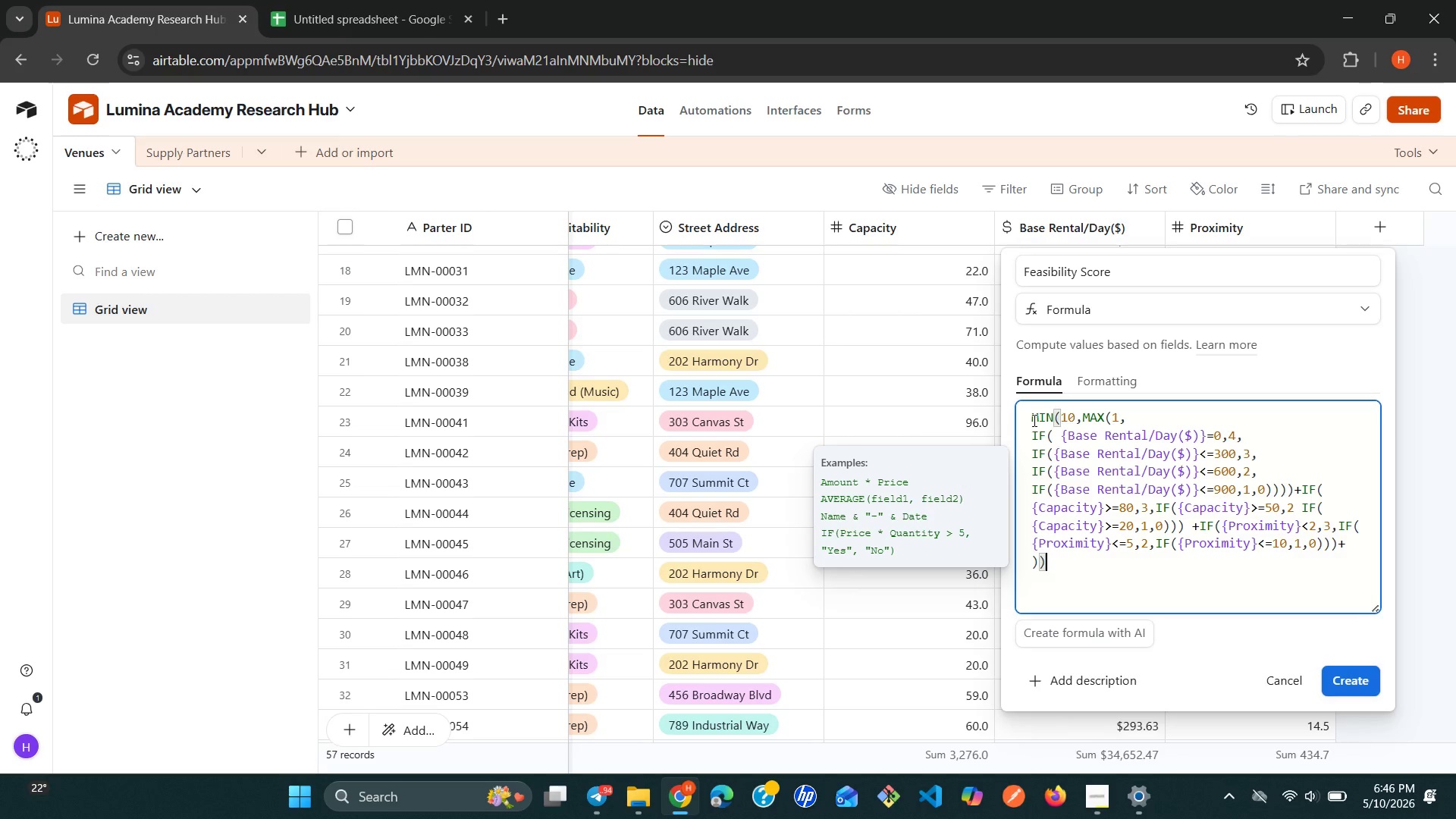 
left_click([1033, 420])
 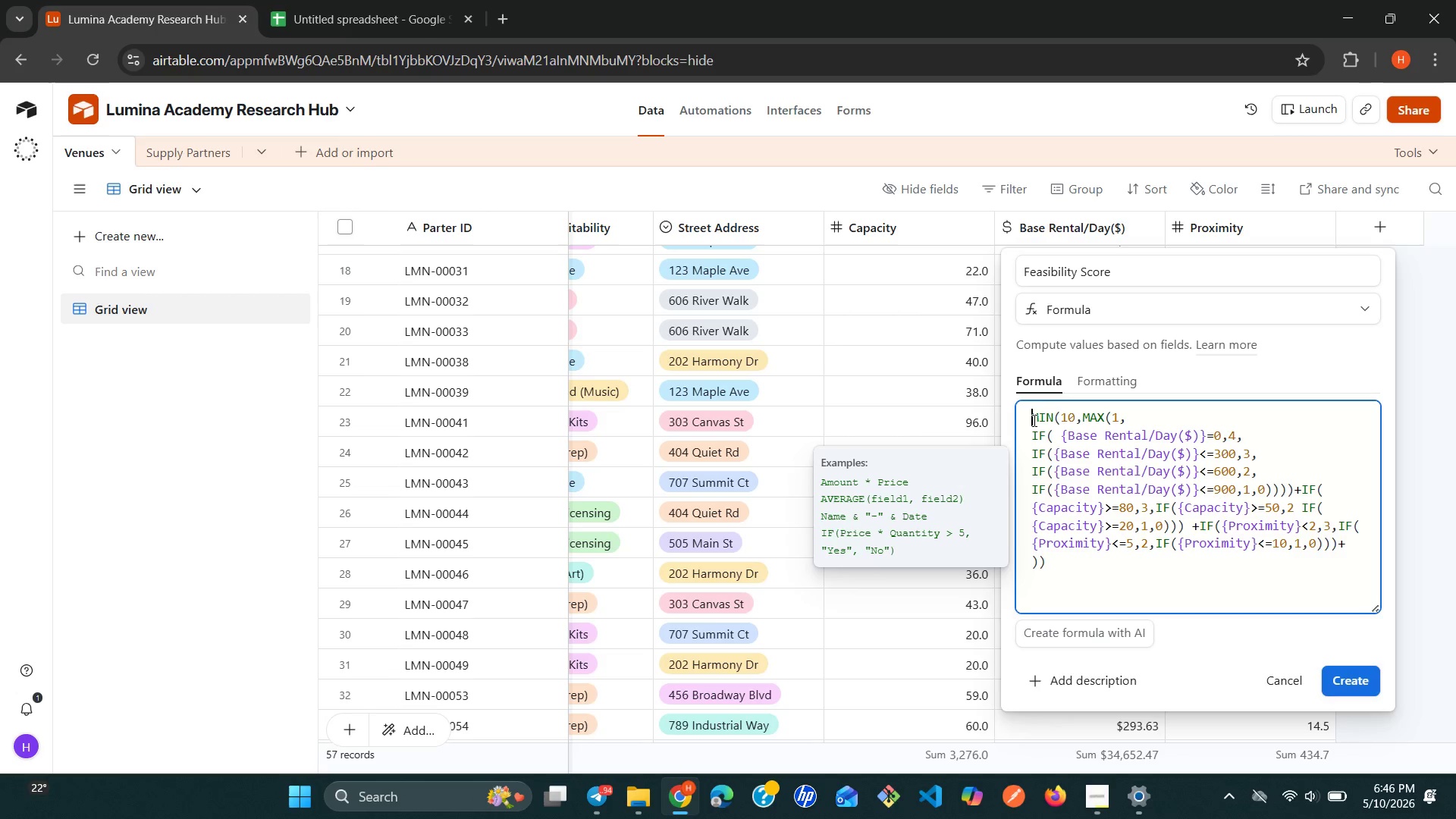 
left_click_drag(start_coordinate=[1033, 420], to_coordinate=[1172, 613])
 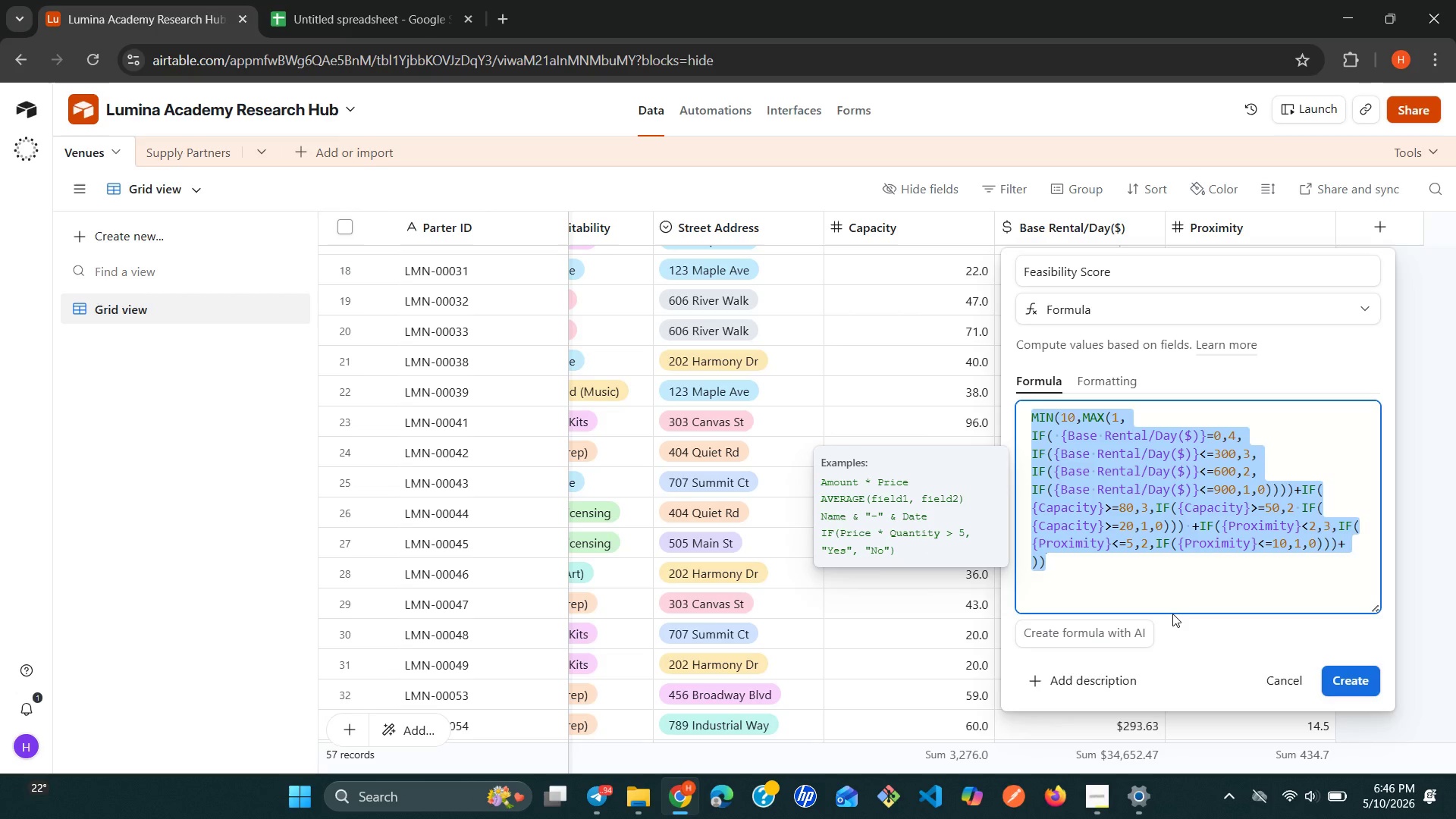 
key(Control+C)
 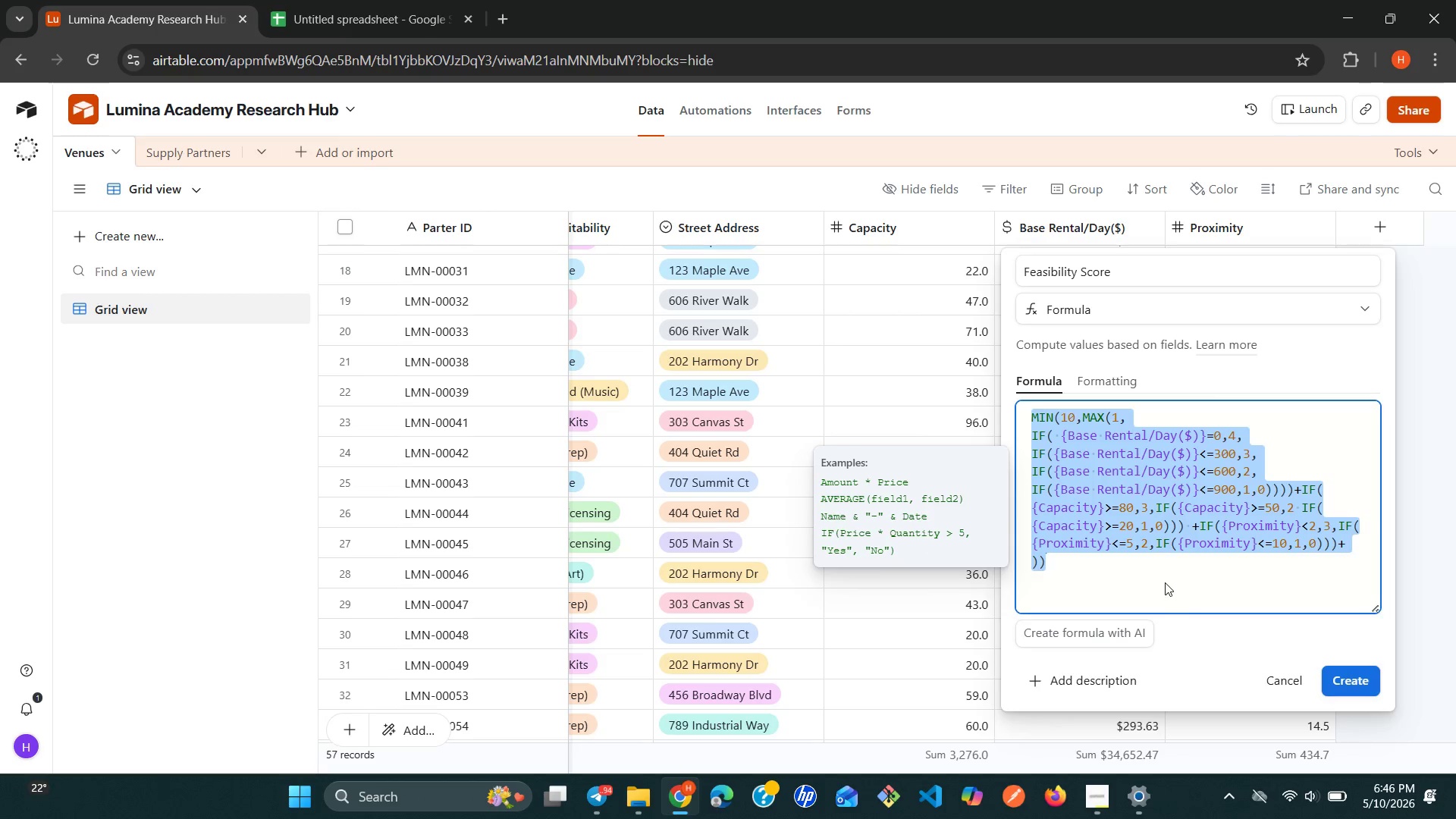 
left_click([1165, 582])
 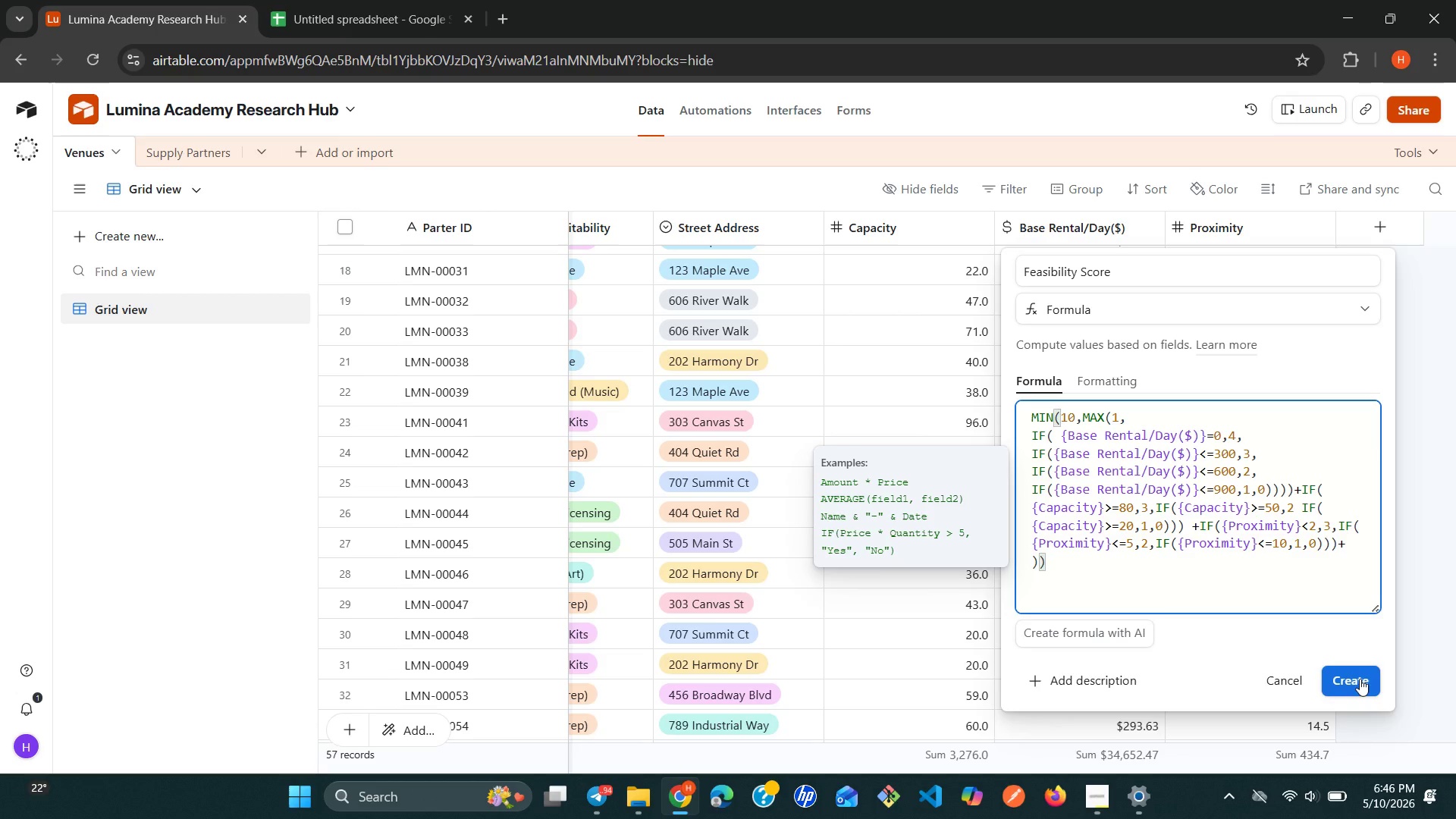 
left_click([1360, 679])
 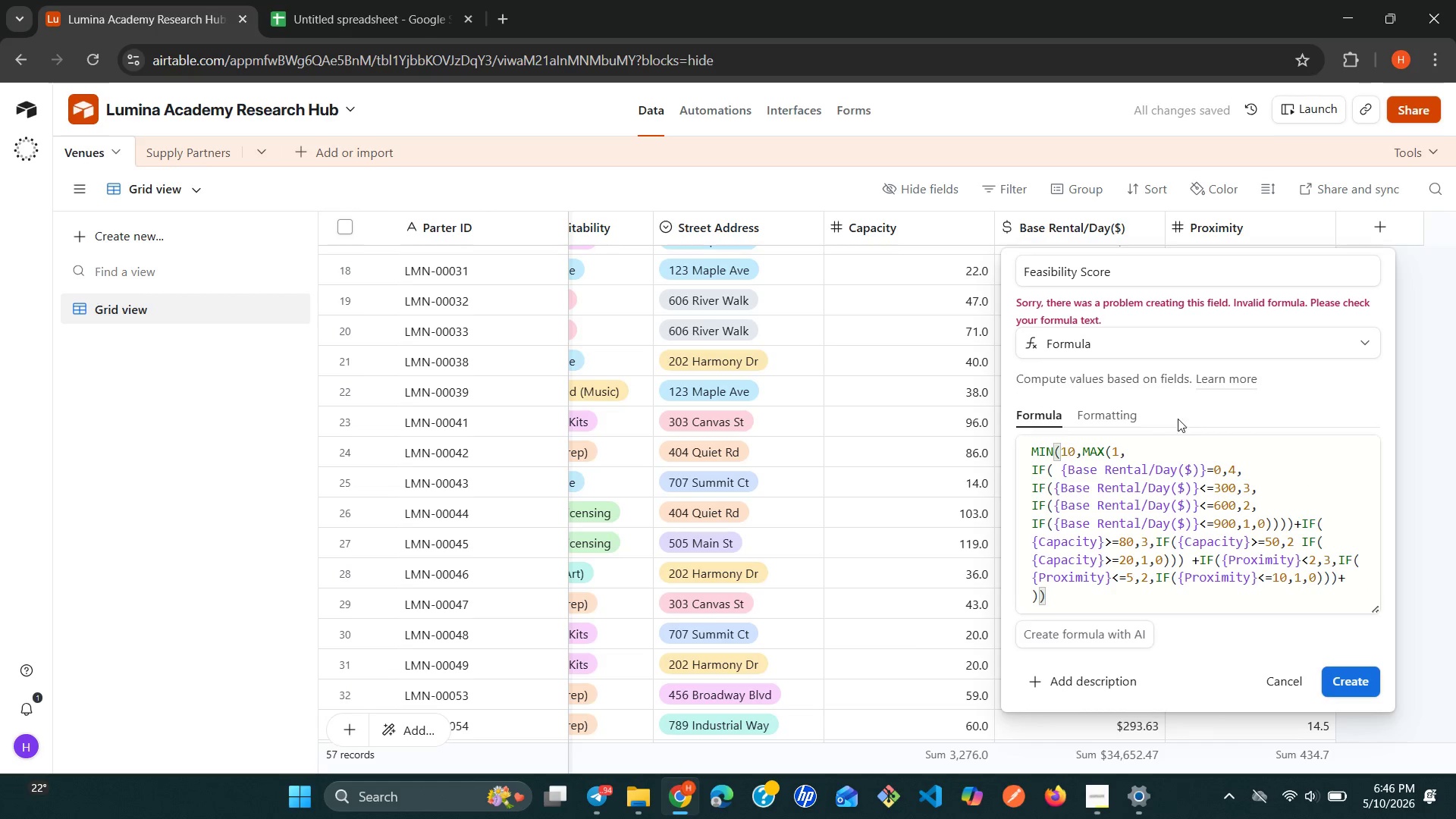 
wait(10.86)
 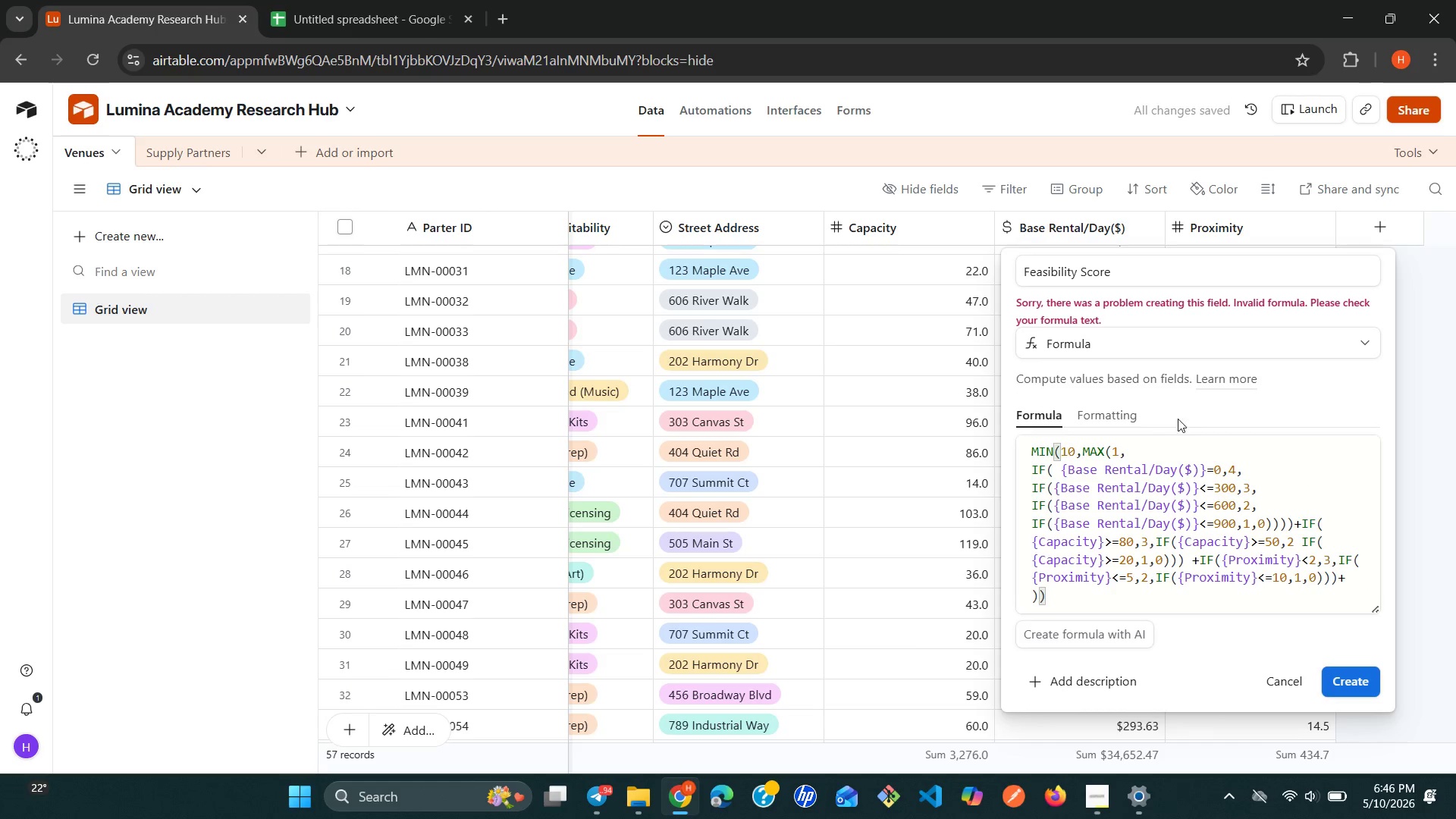 
left_click([1343, 684])
 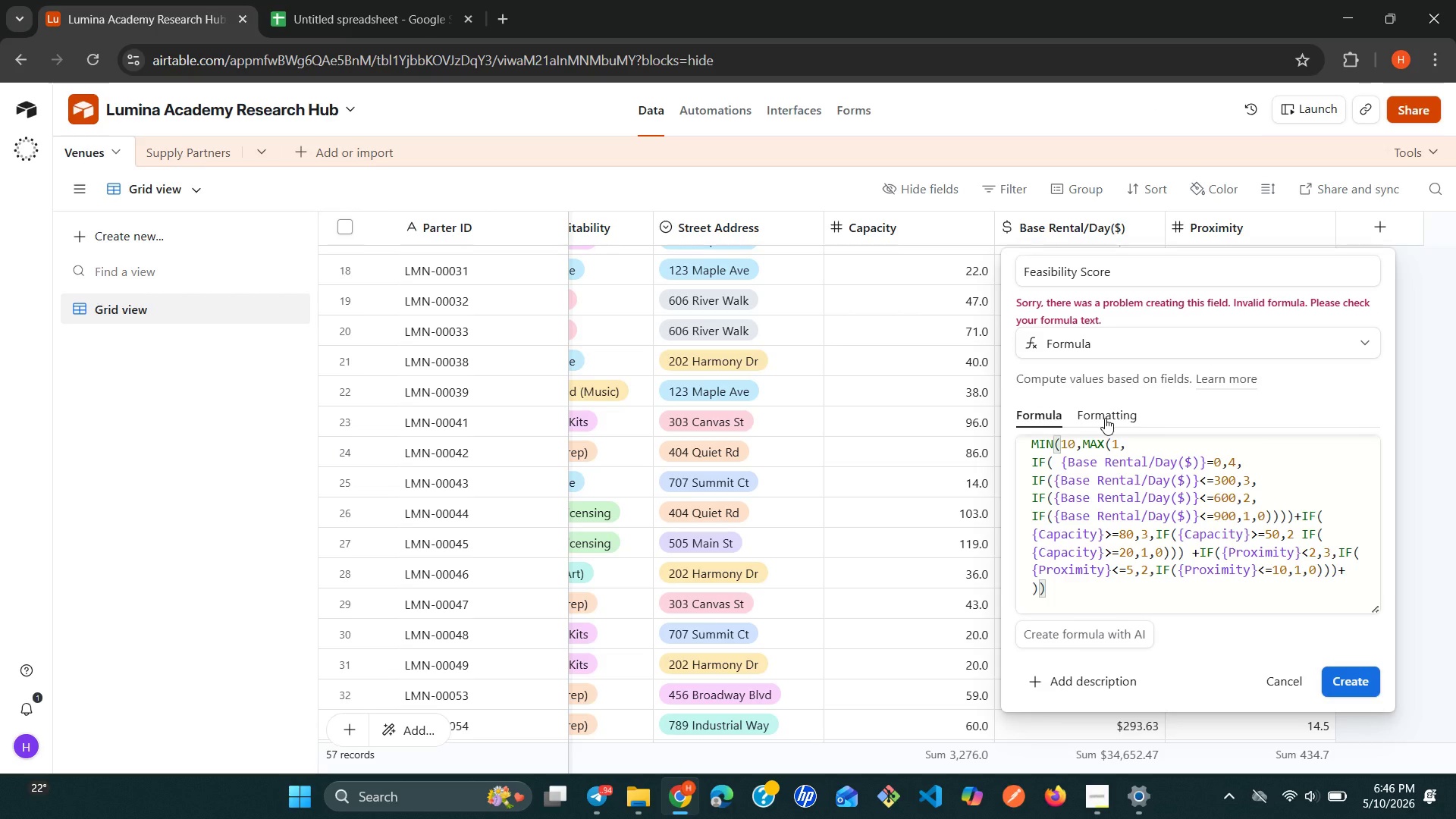 
wait(28.22)
 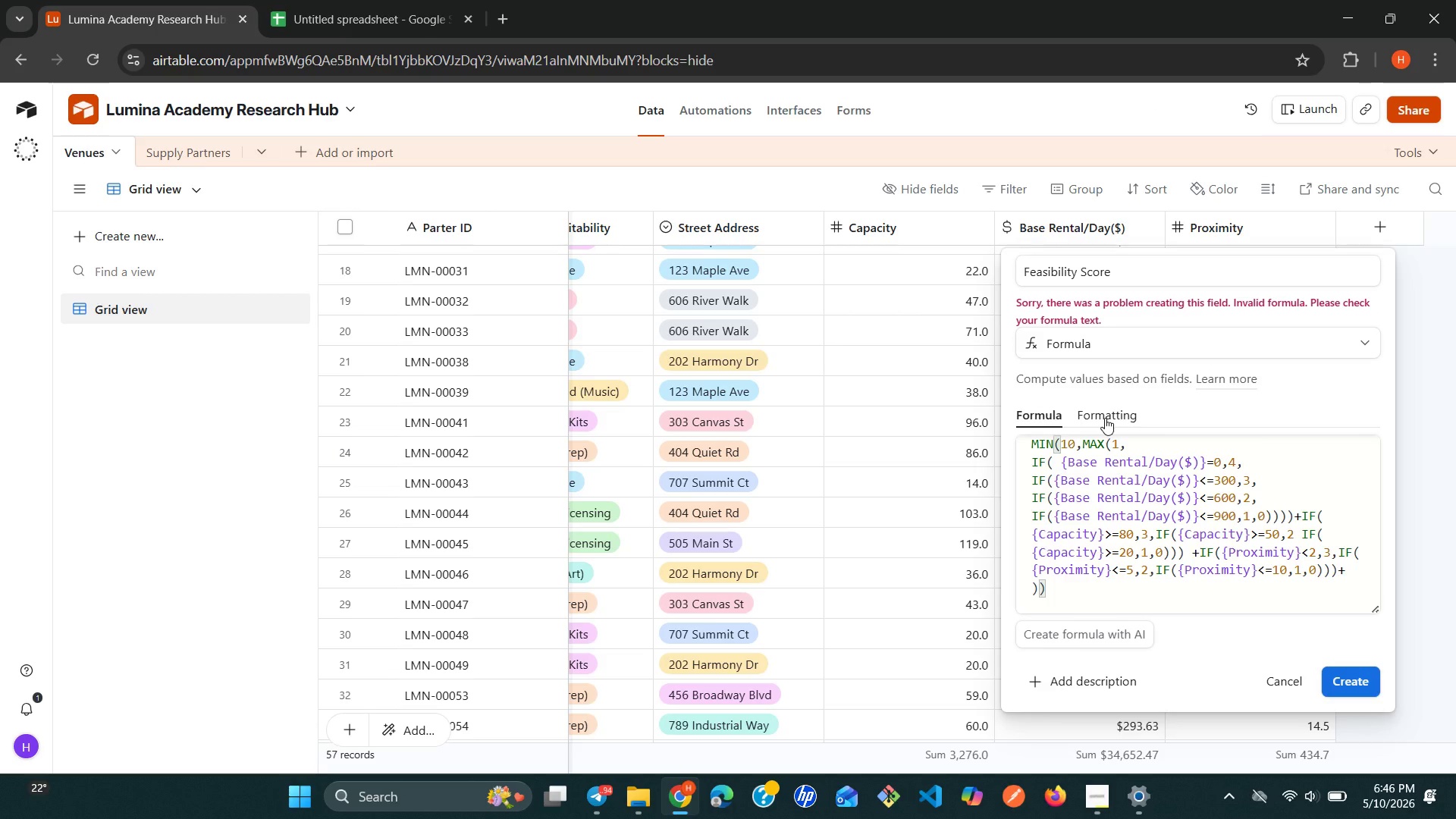 
left_click([1249, 570])
 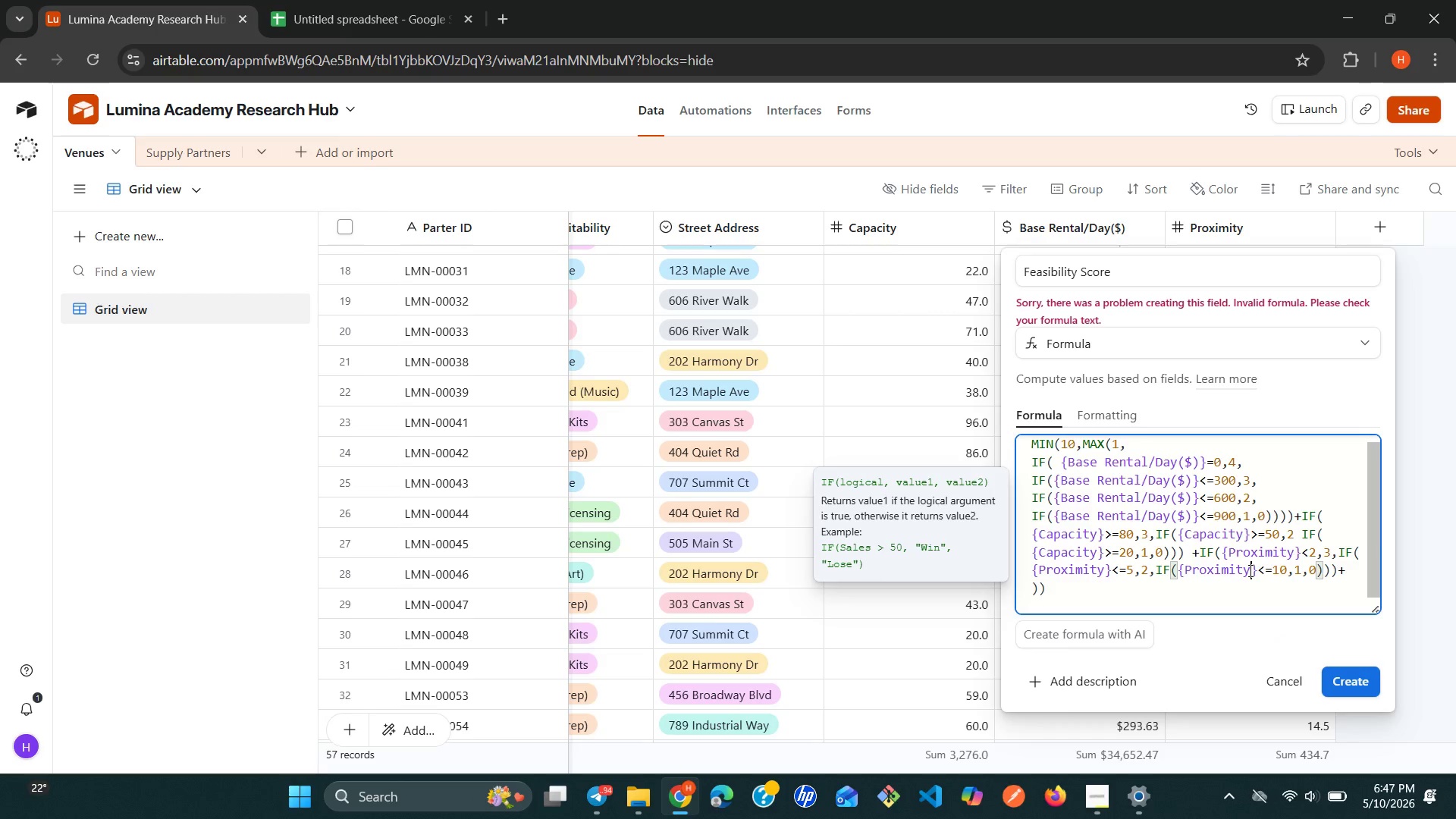 
key(Shift+ShiftRight)
 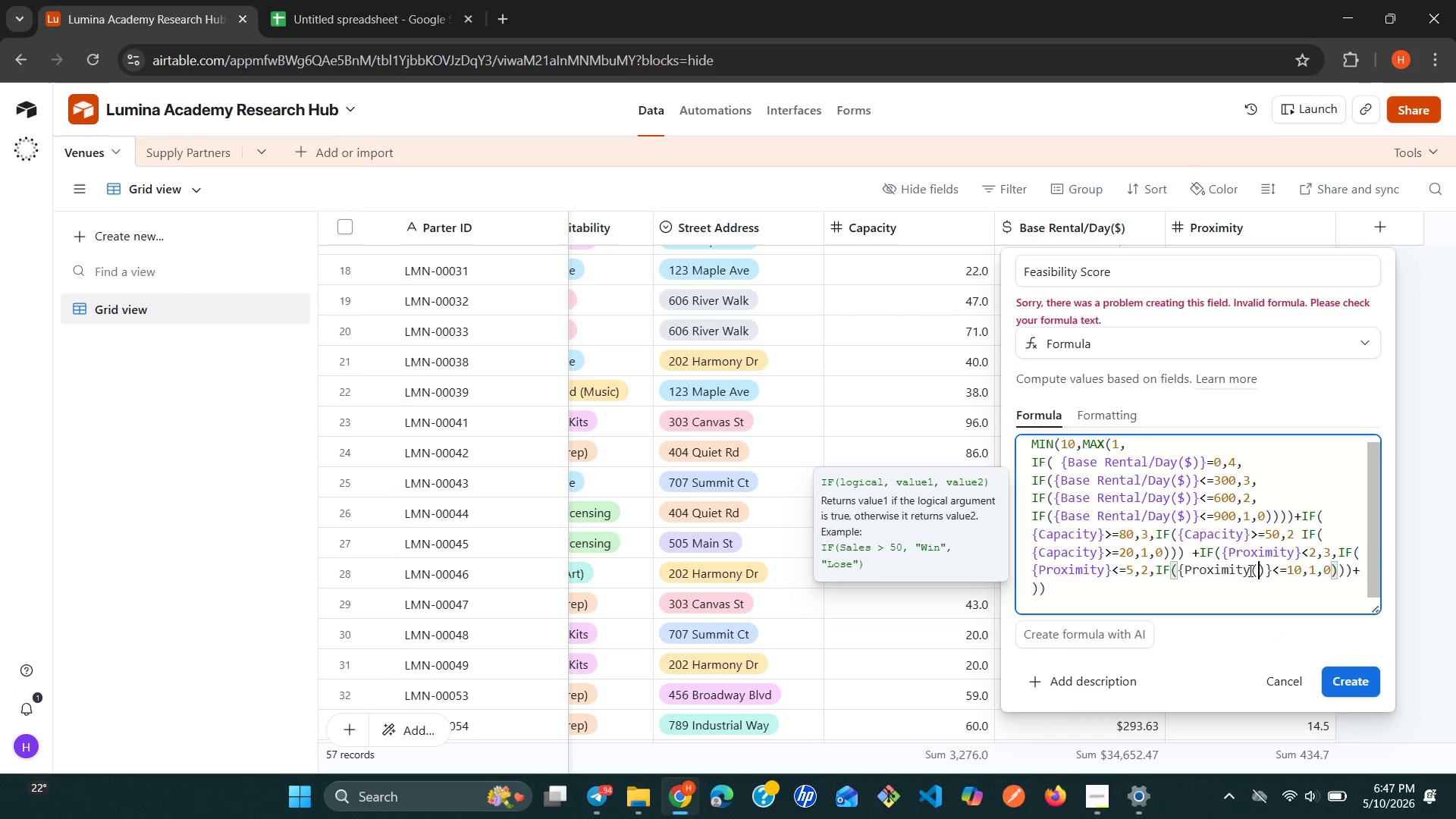 
key(Shift+9)
 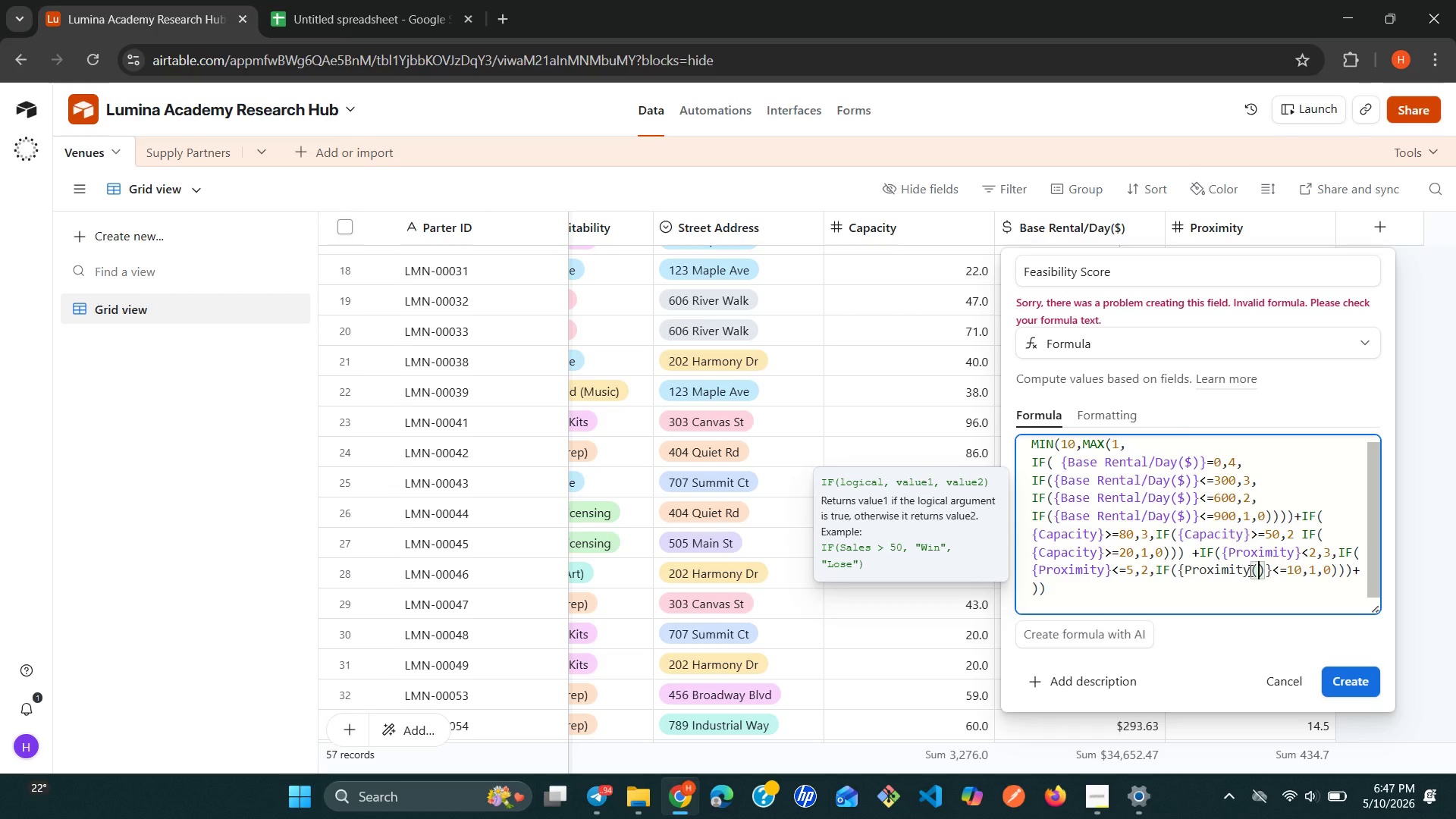 
type(MI)
 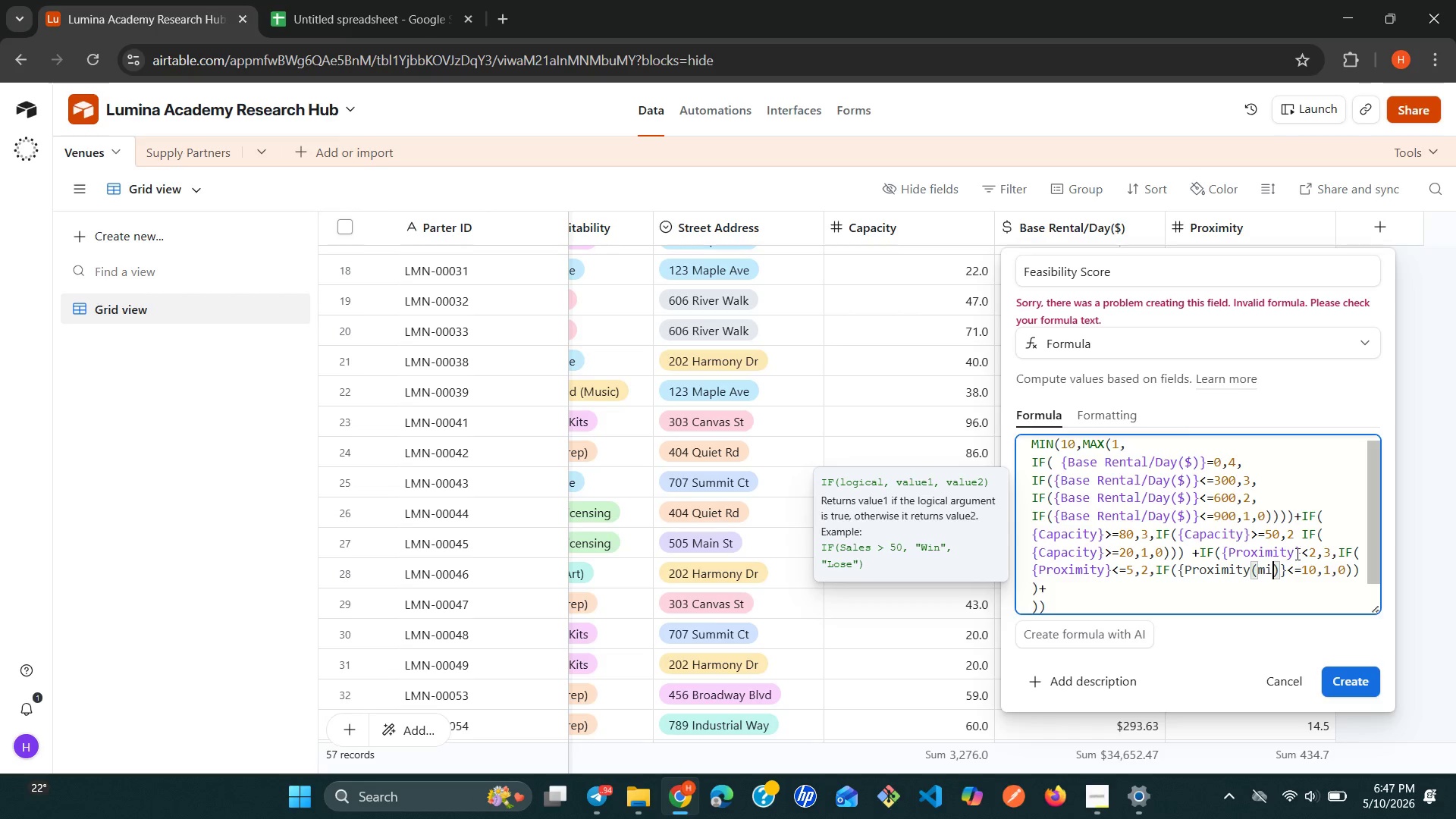 
wait(7.09)
 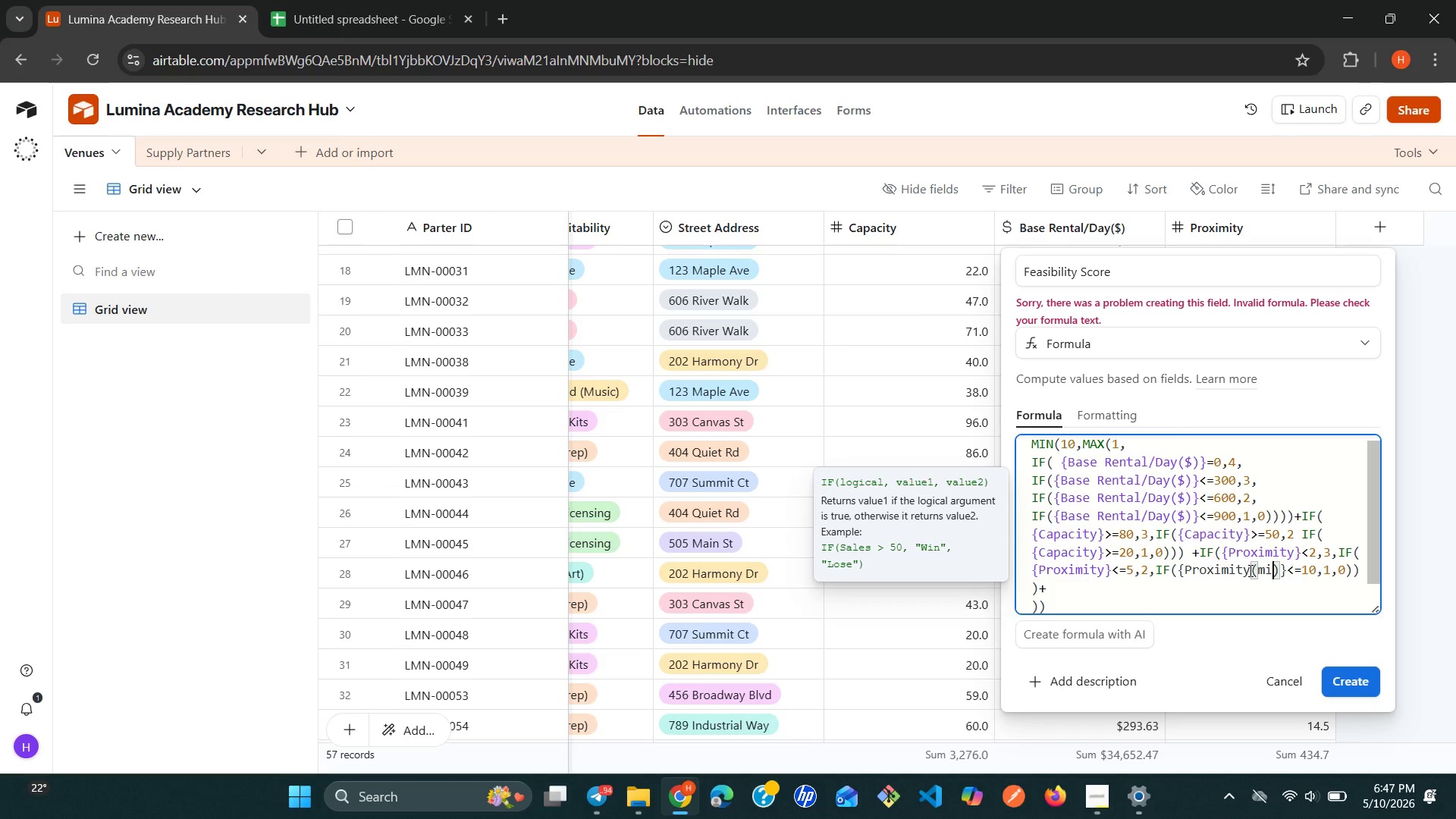 
left_click([1294, 548])
 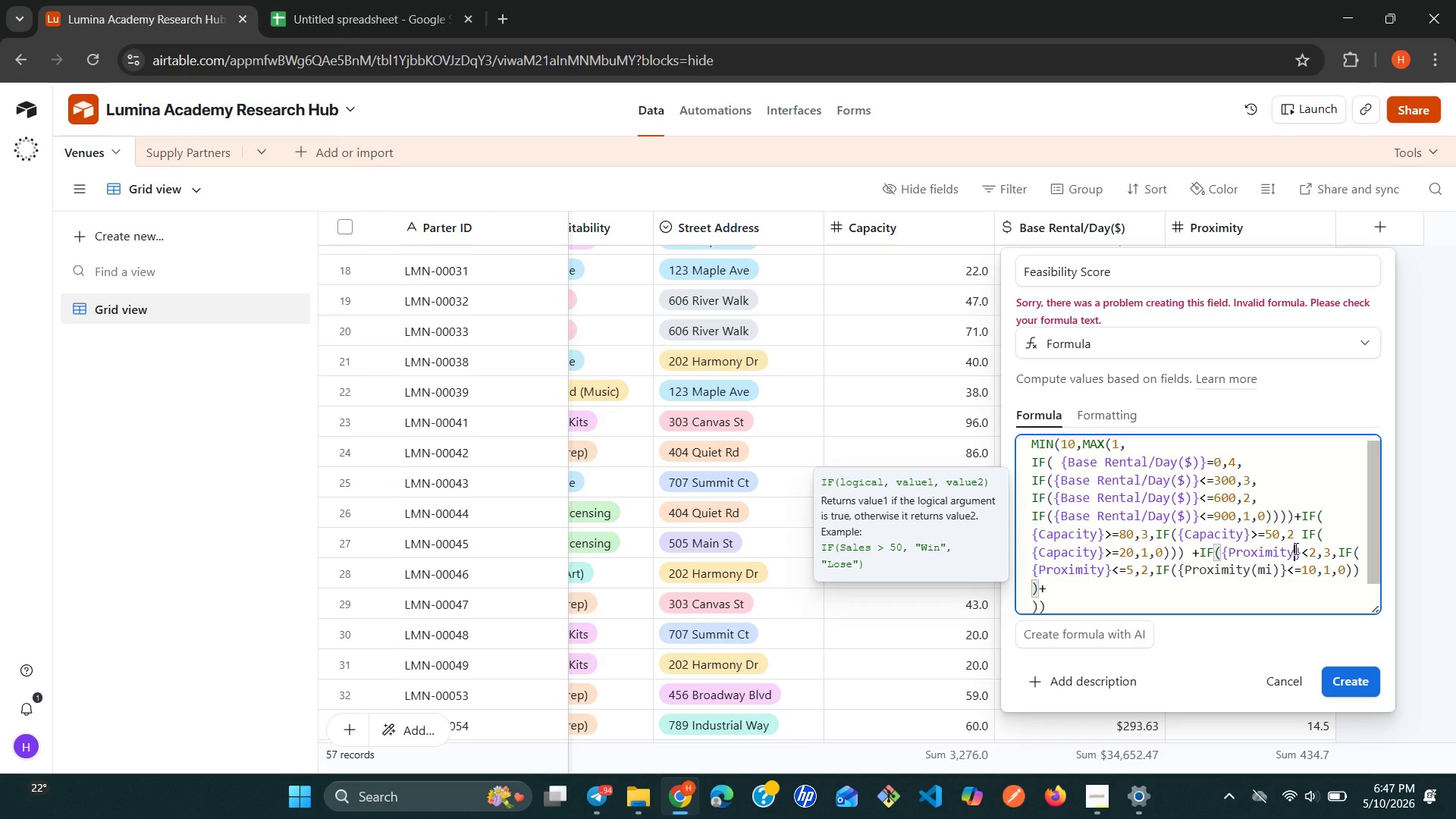 
type((mi)
 